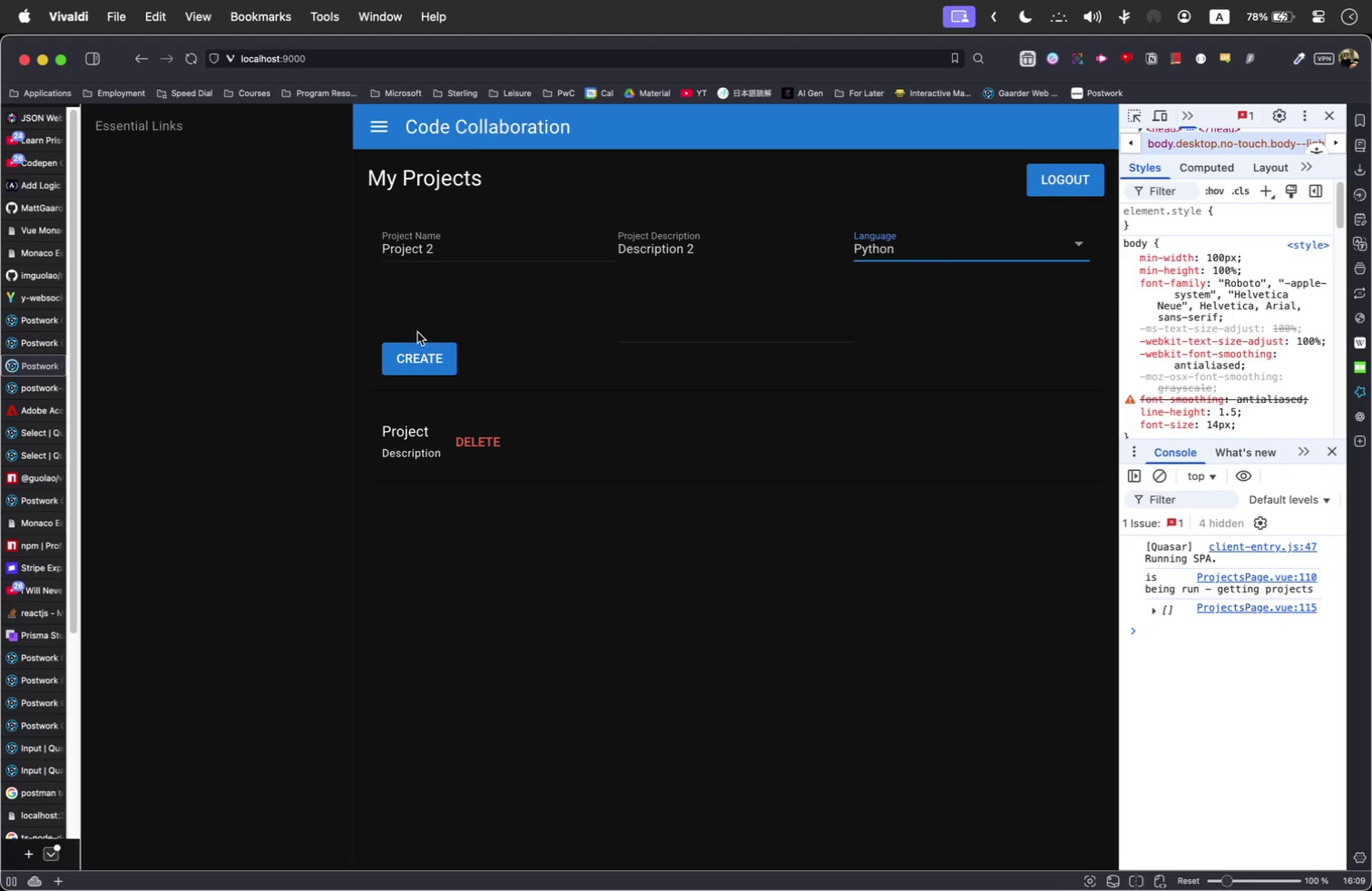 
left_click([405, 358])
 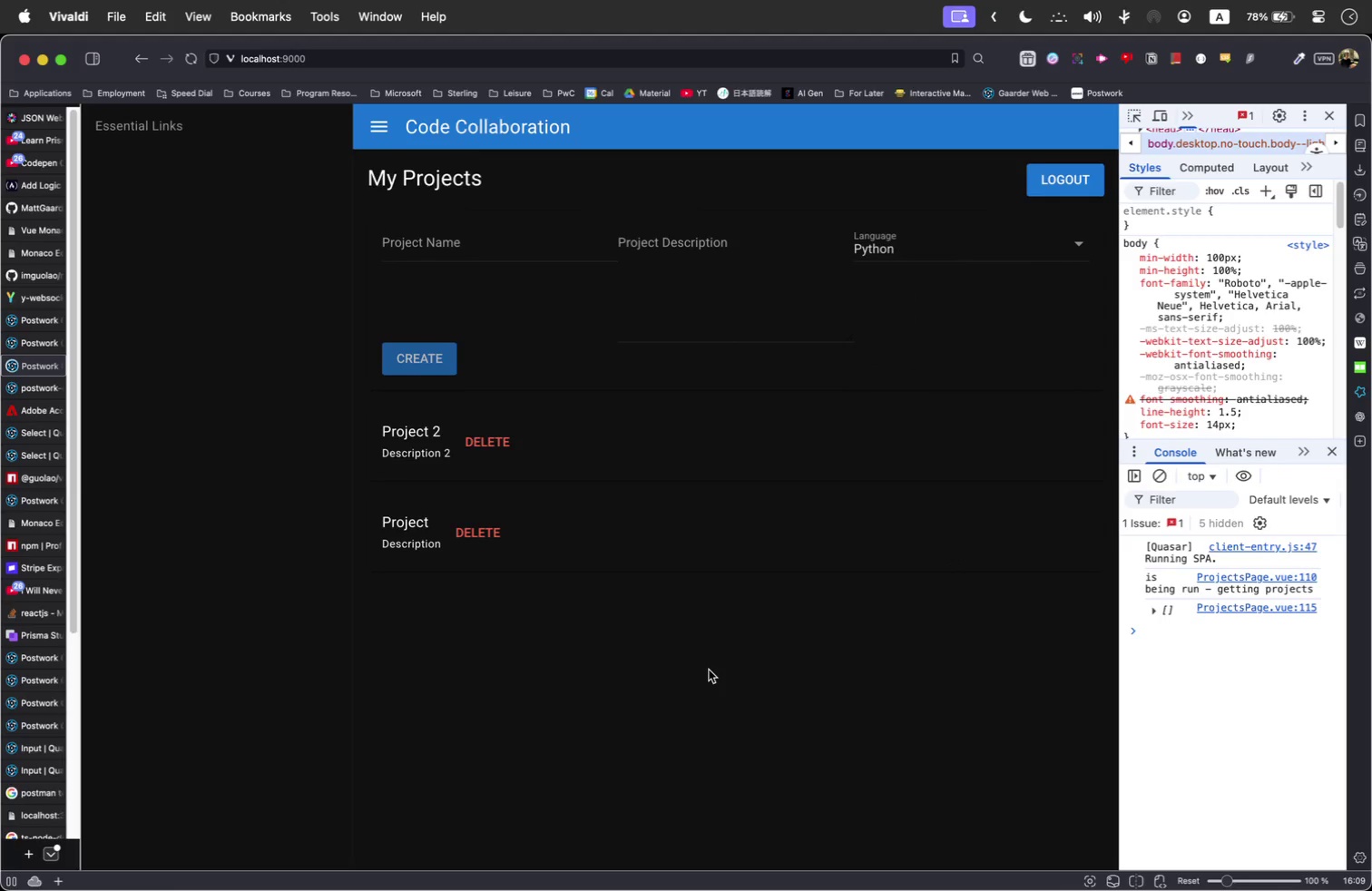 
key(Meta+Tab)
 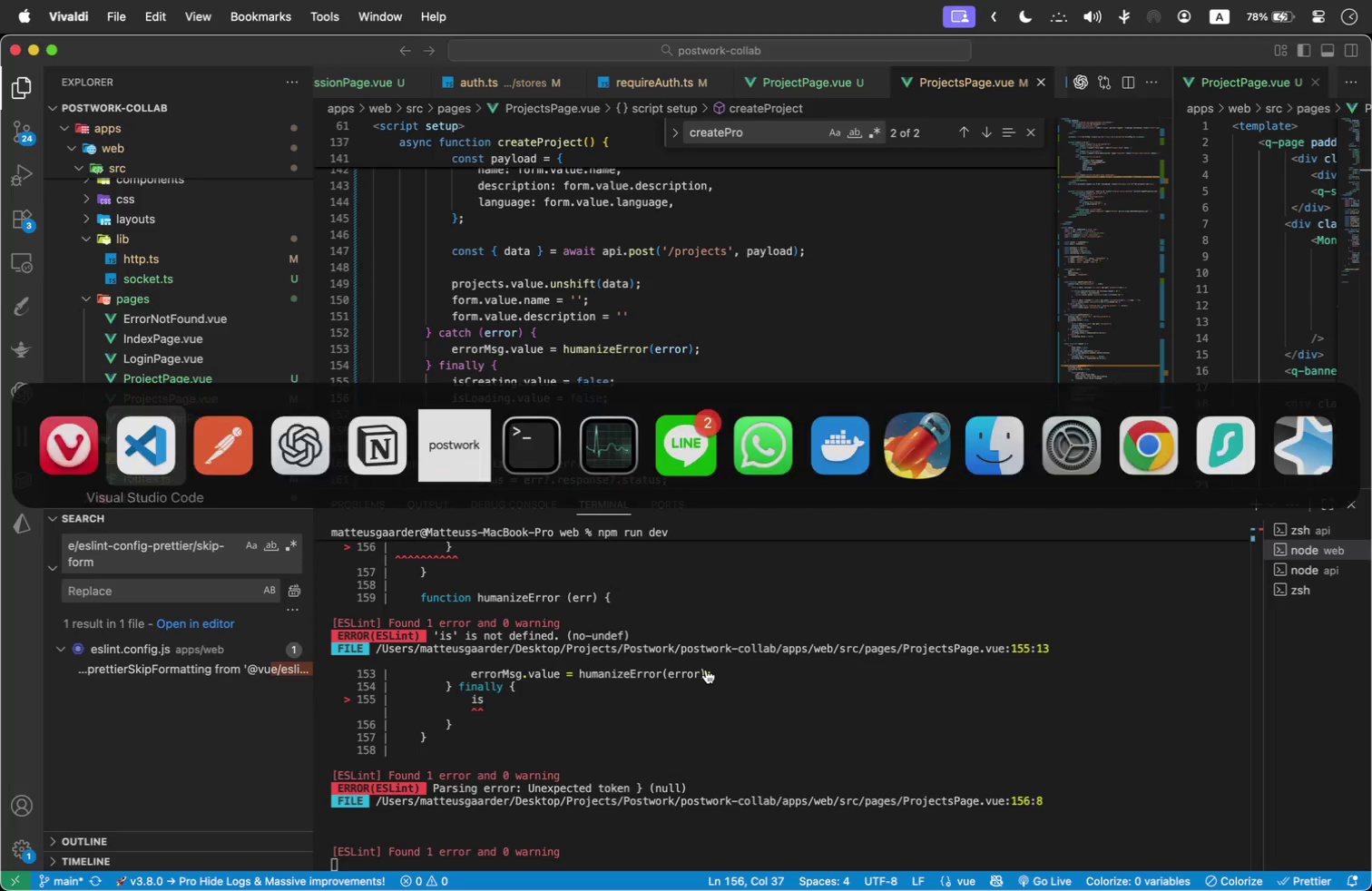 
scroll: coordinate [650, 386], scroll_direction: down, amount: 2.0
 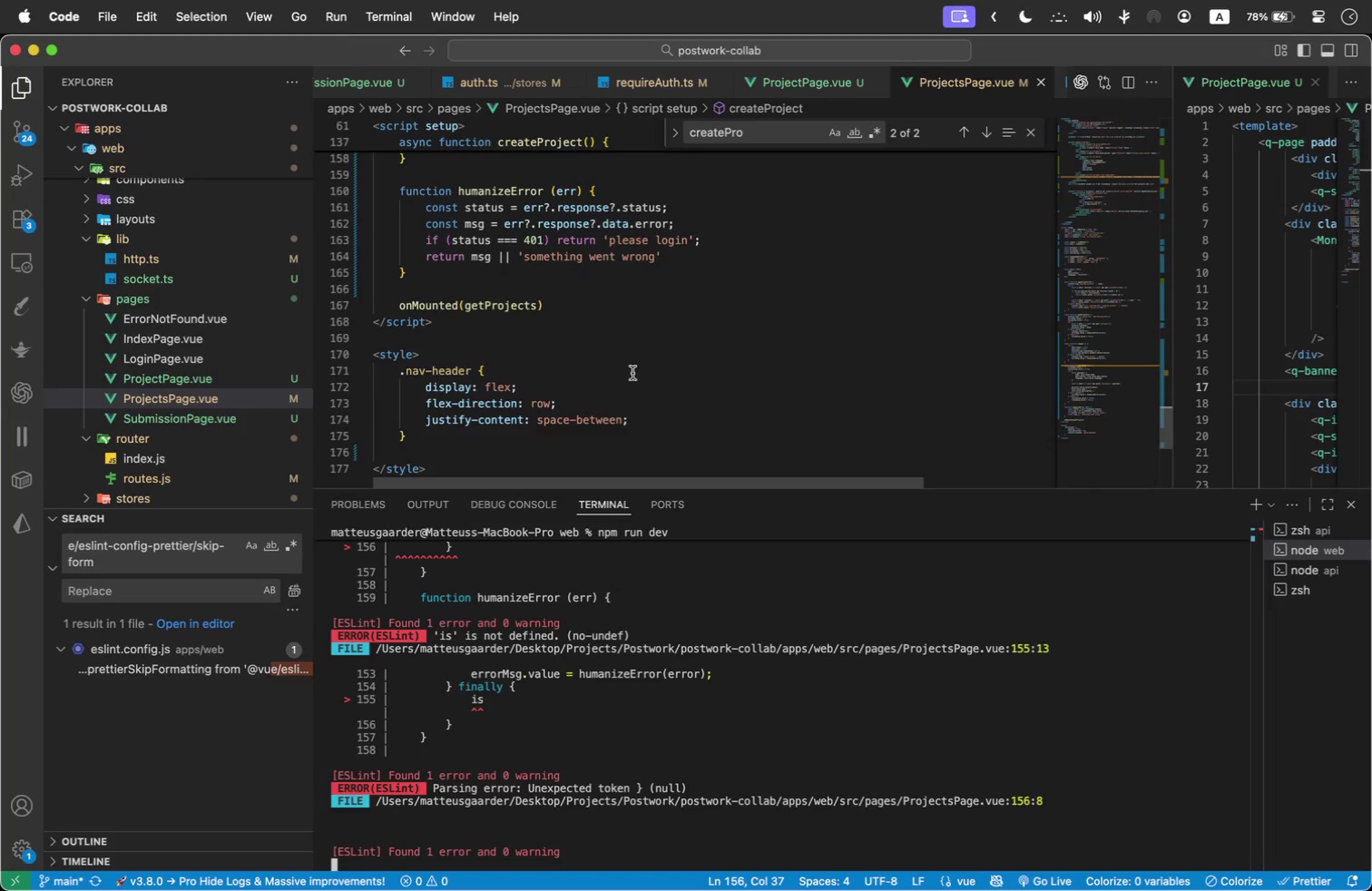 
left_click([511, 286])
 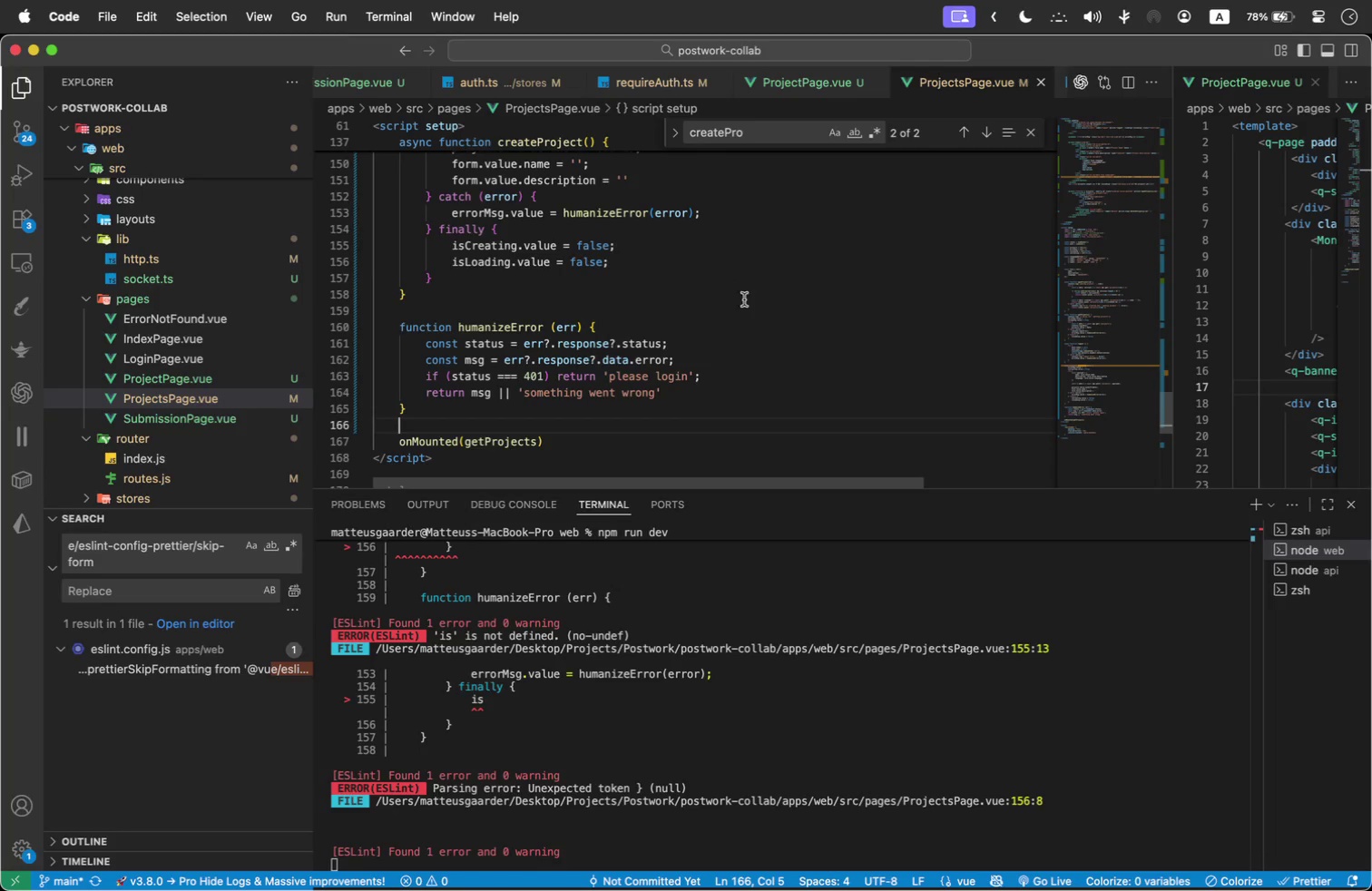 
scroll: coordinate [801, 293], scroll_direction: up, amount: 1.0
 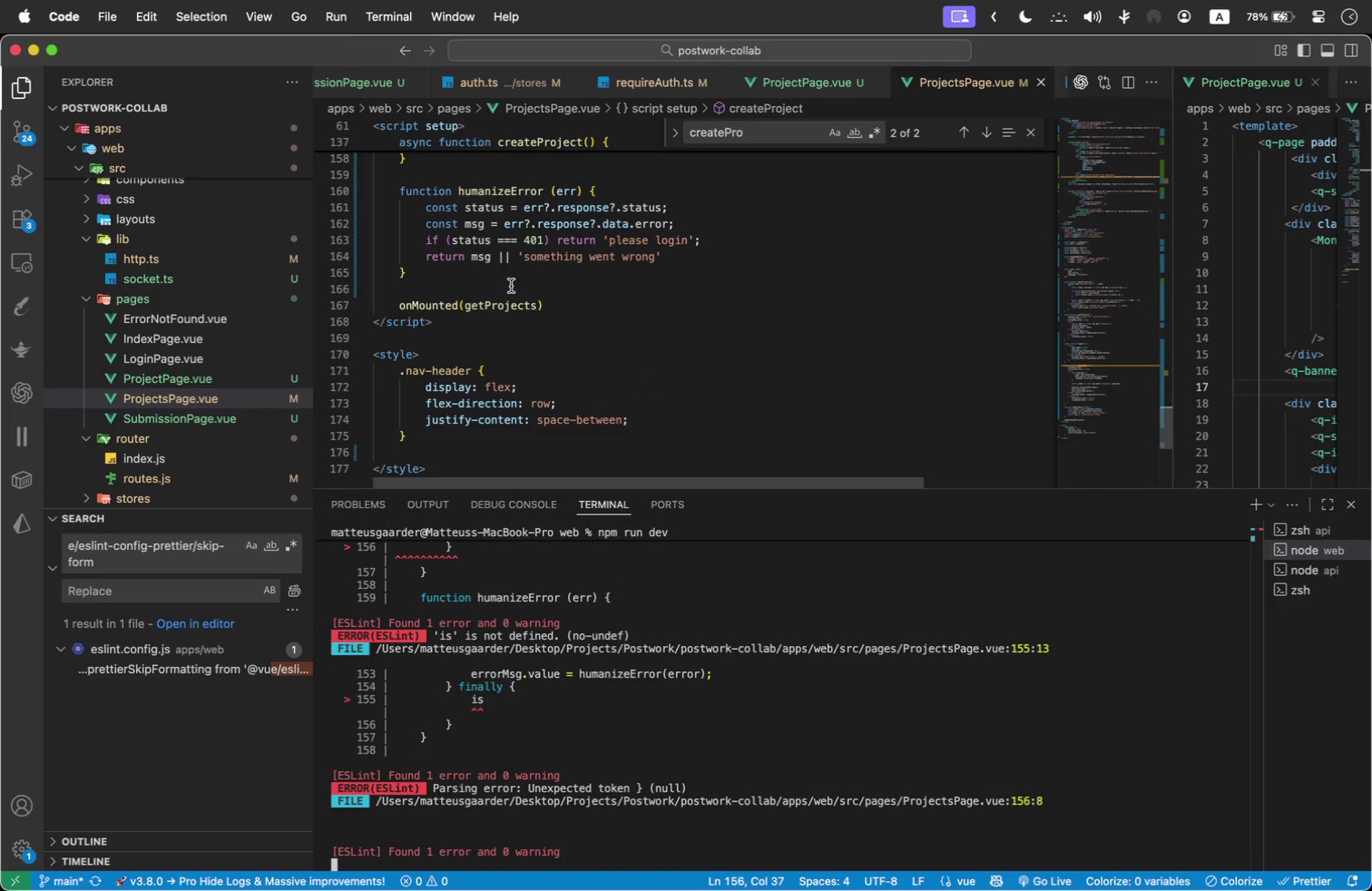 
left_click([472, 272])
 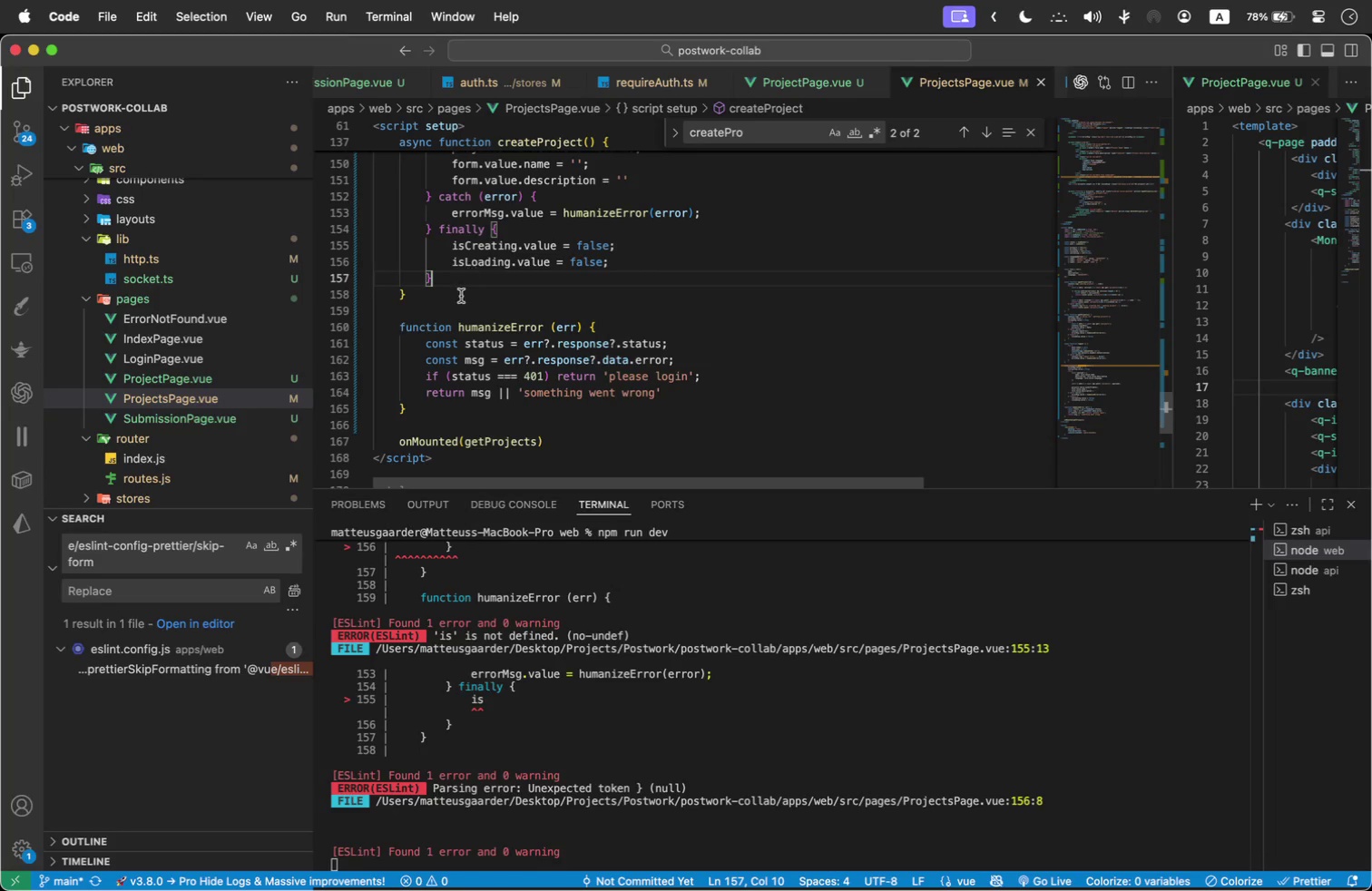 
double_click([461, 296])
 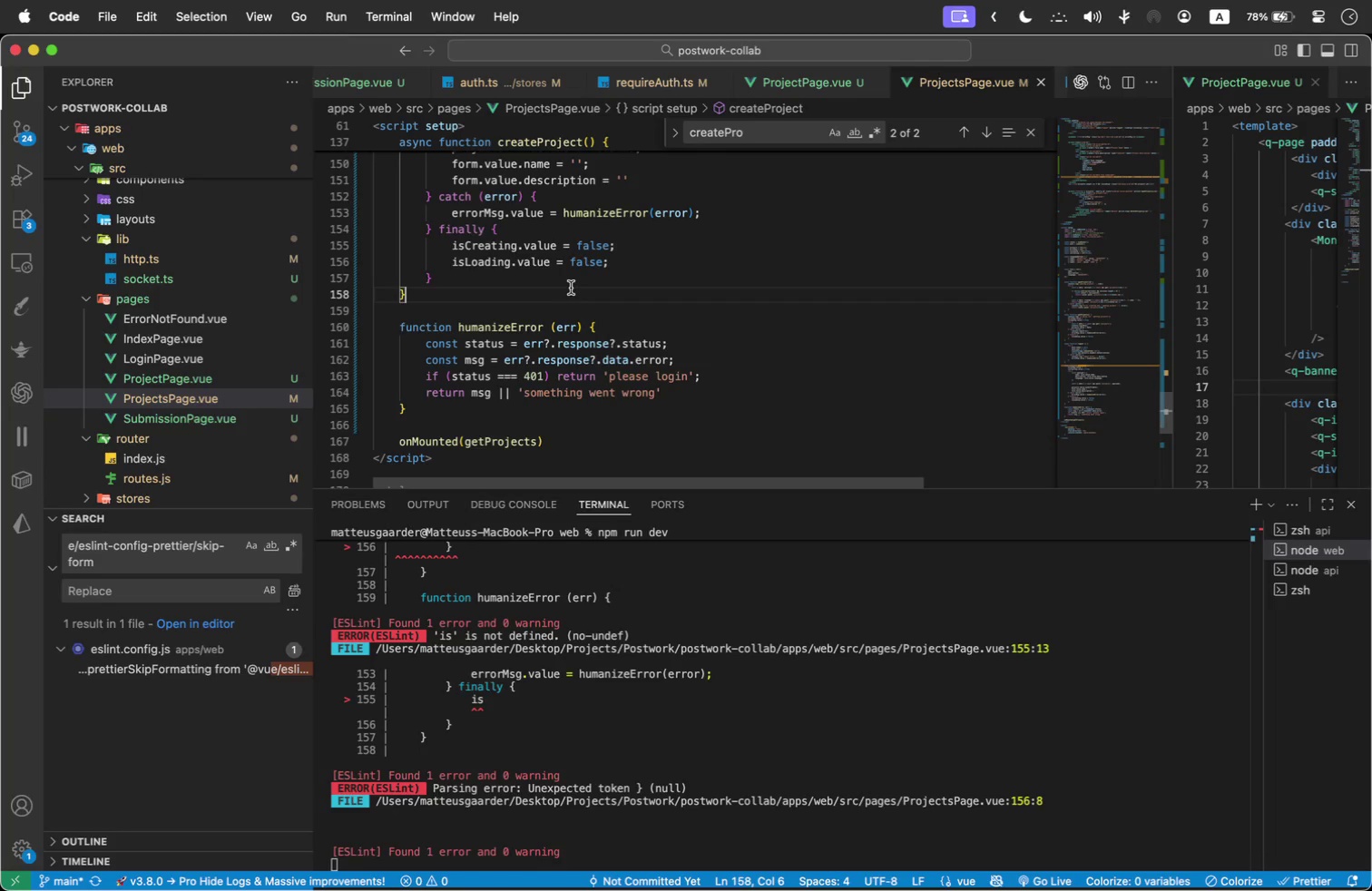 
key(Enter)
 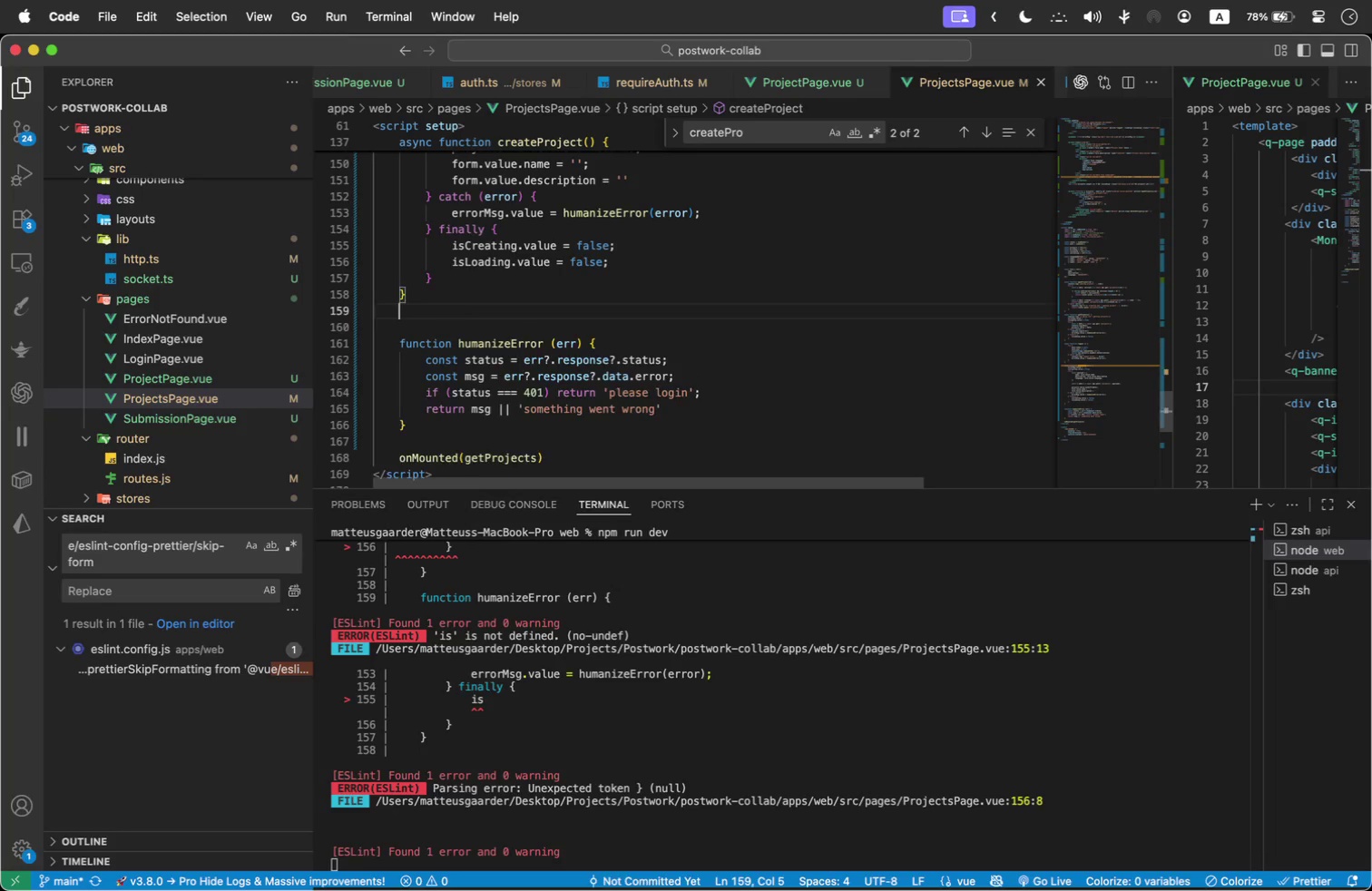 
key(Enter)
 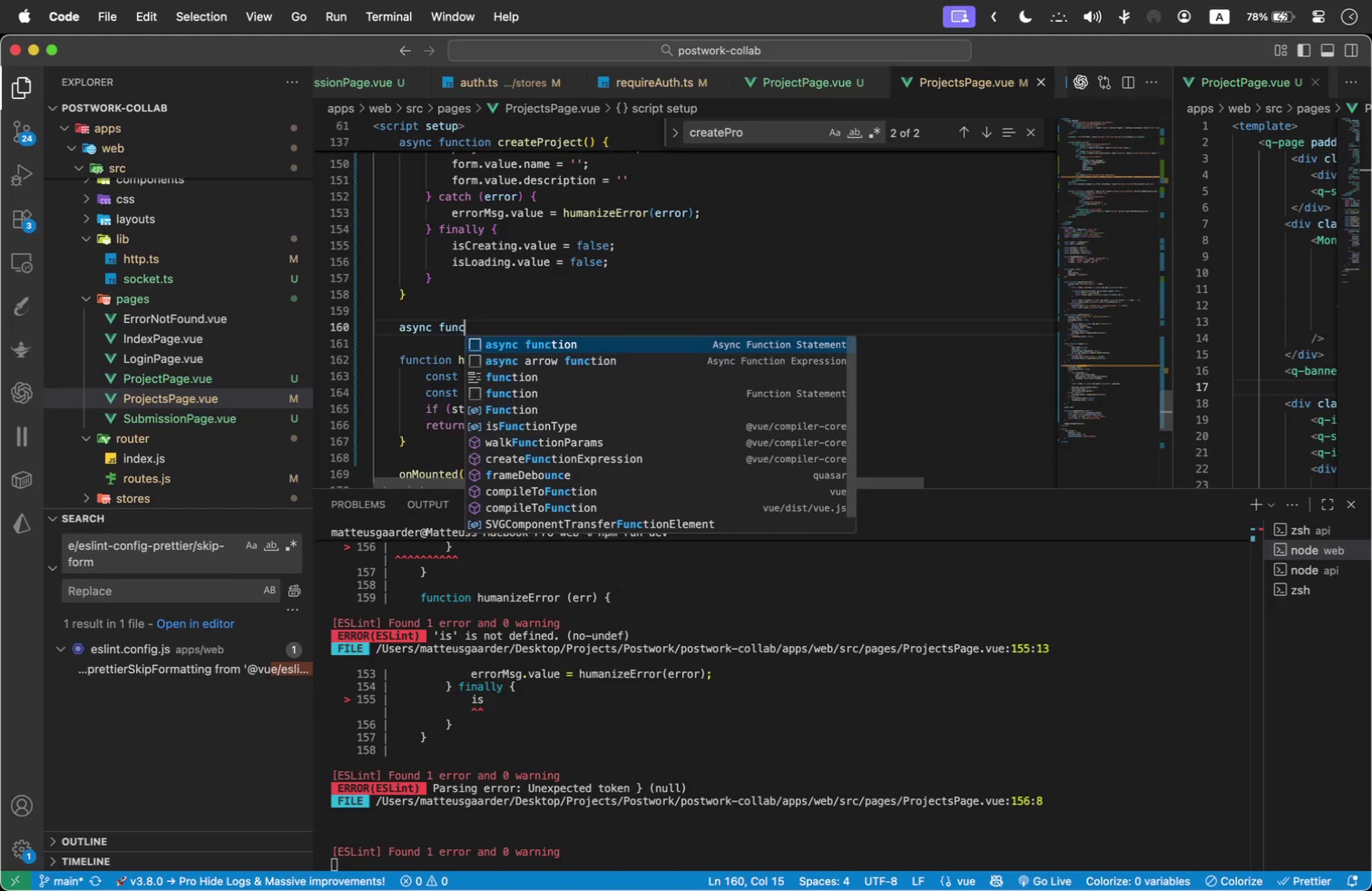 
type(async function deleteProject())
 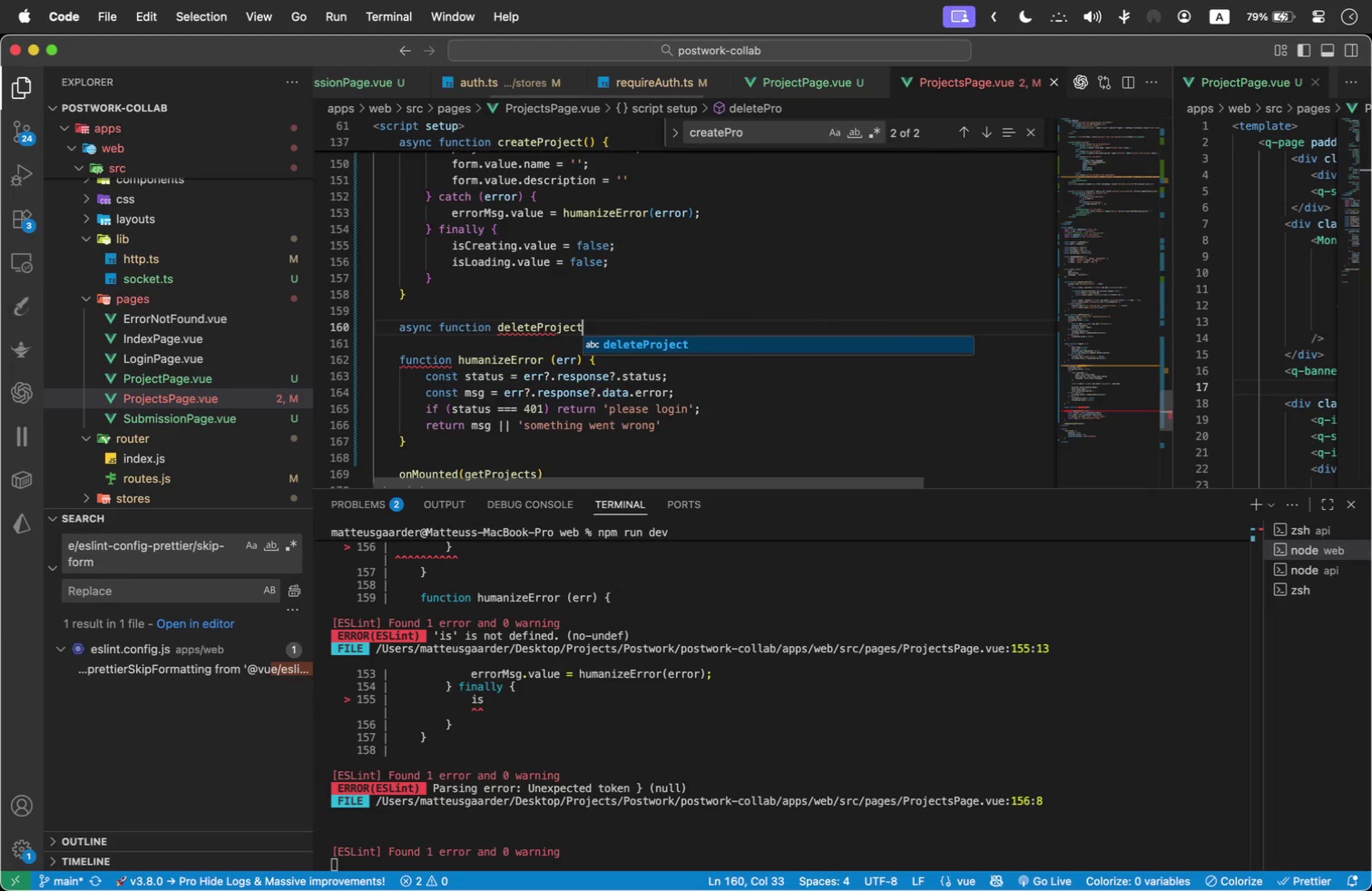 
key(ArrowLeft)
 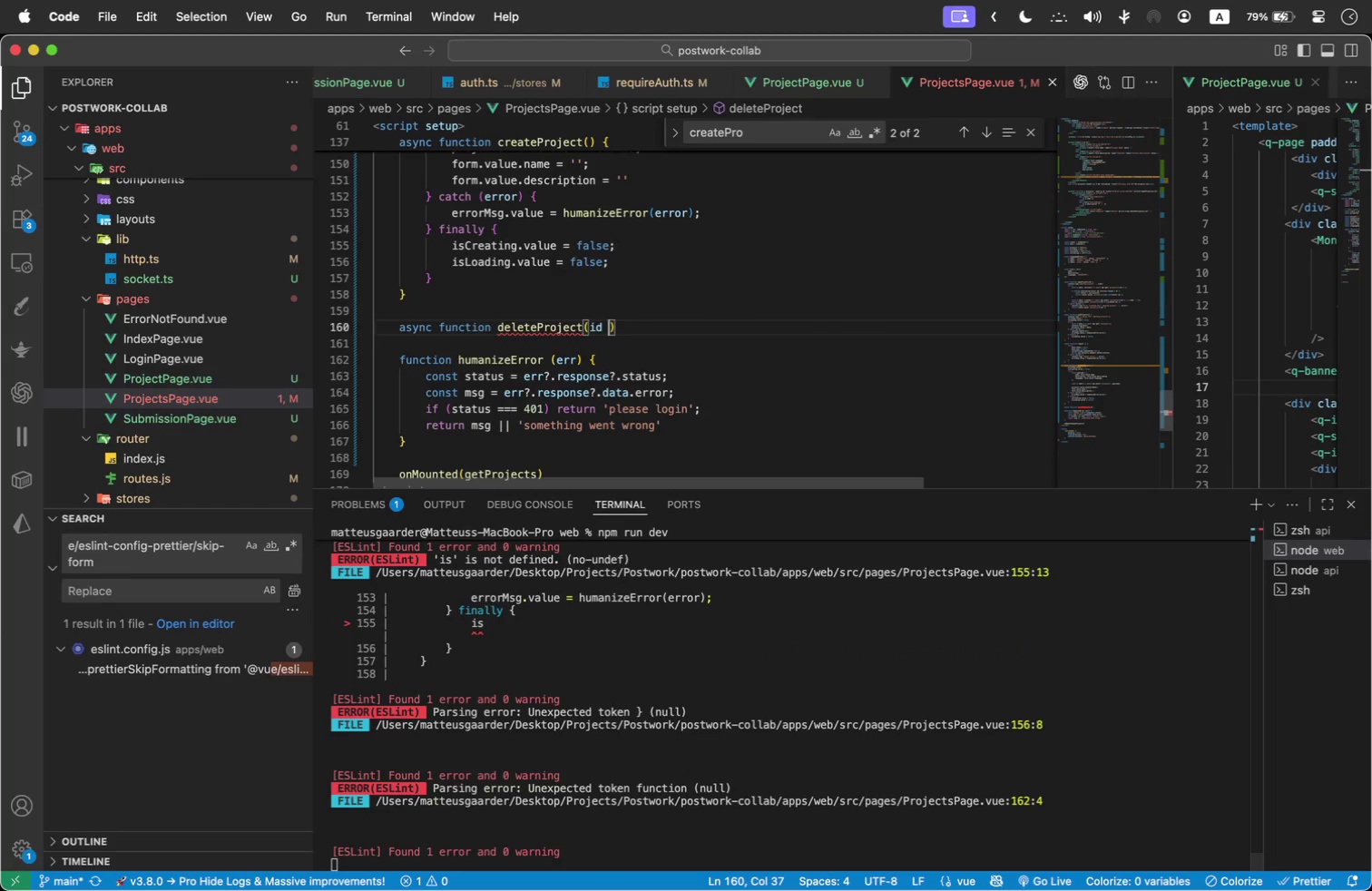 
type(id )
key(Backspace)
 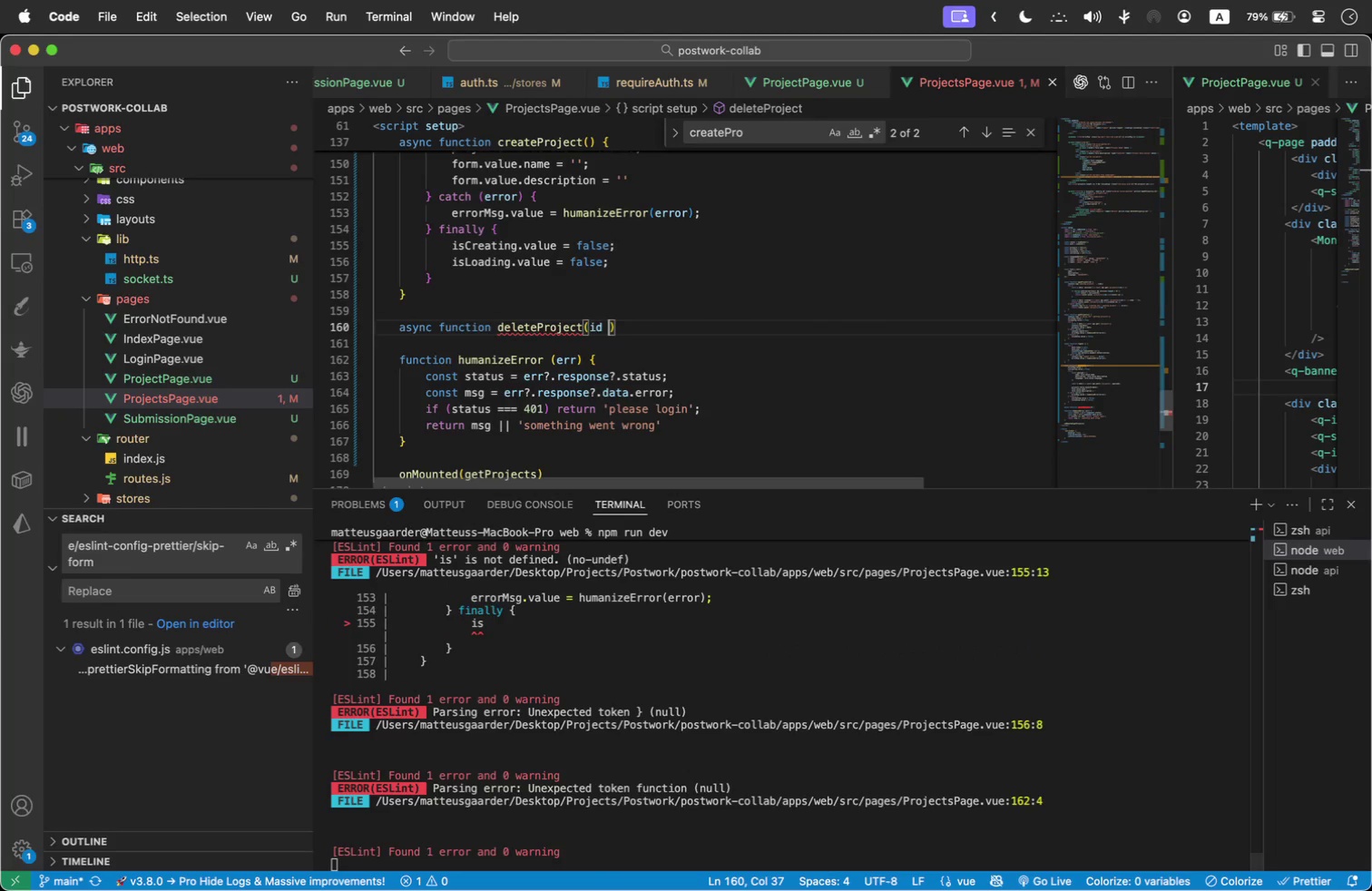 
key(ArrowRight)
 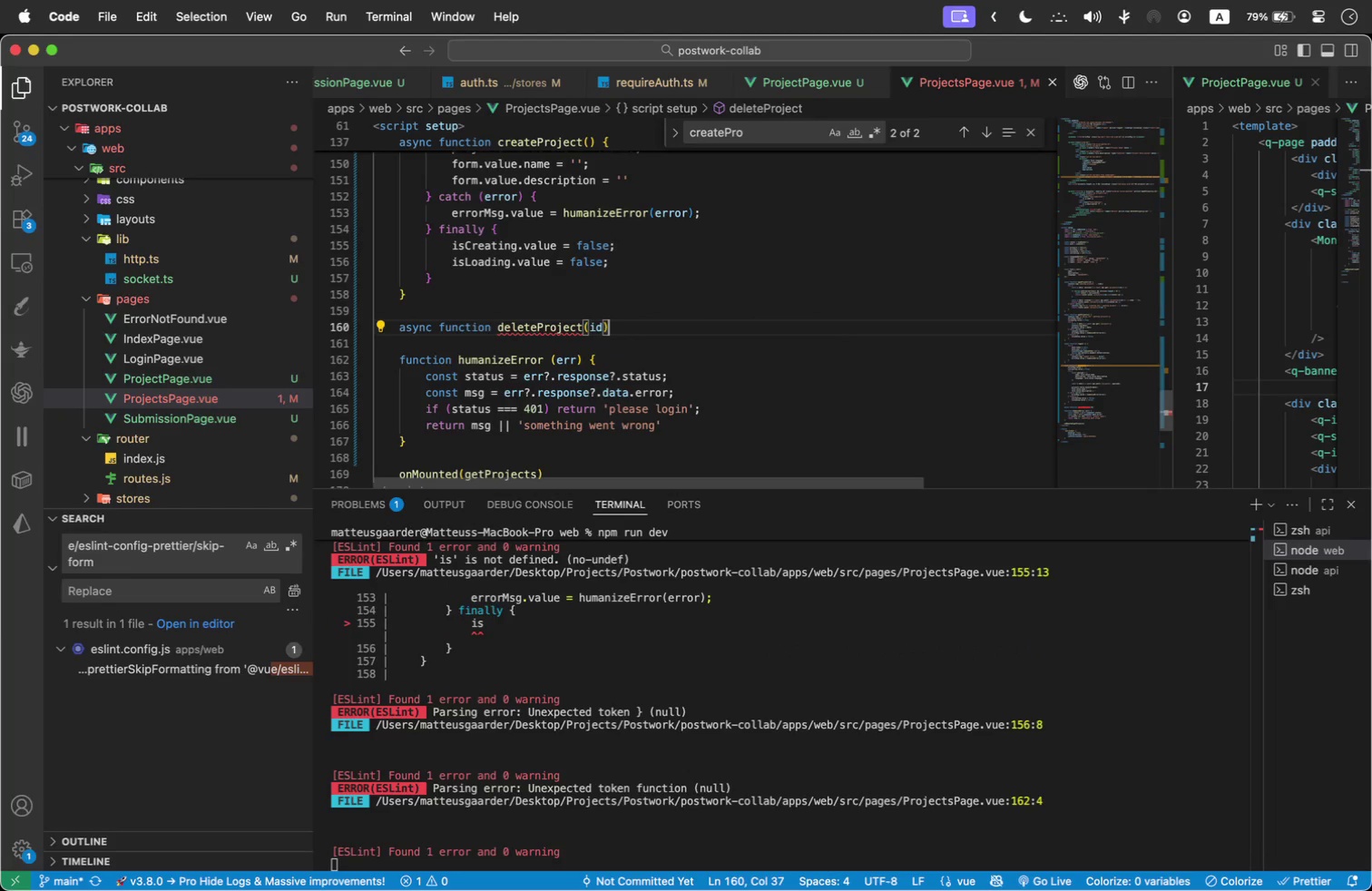 
key(Space)
 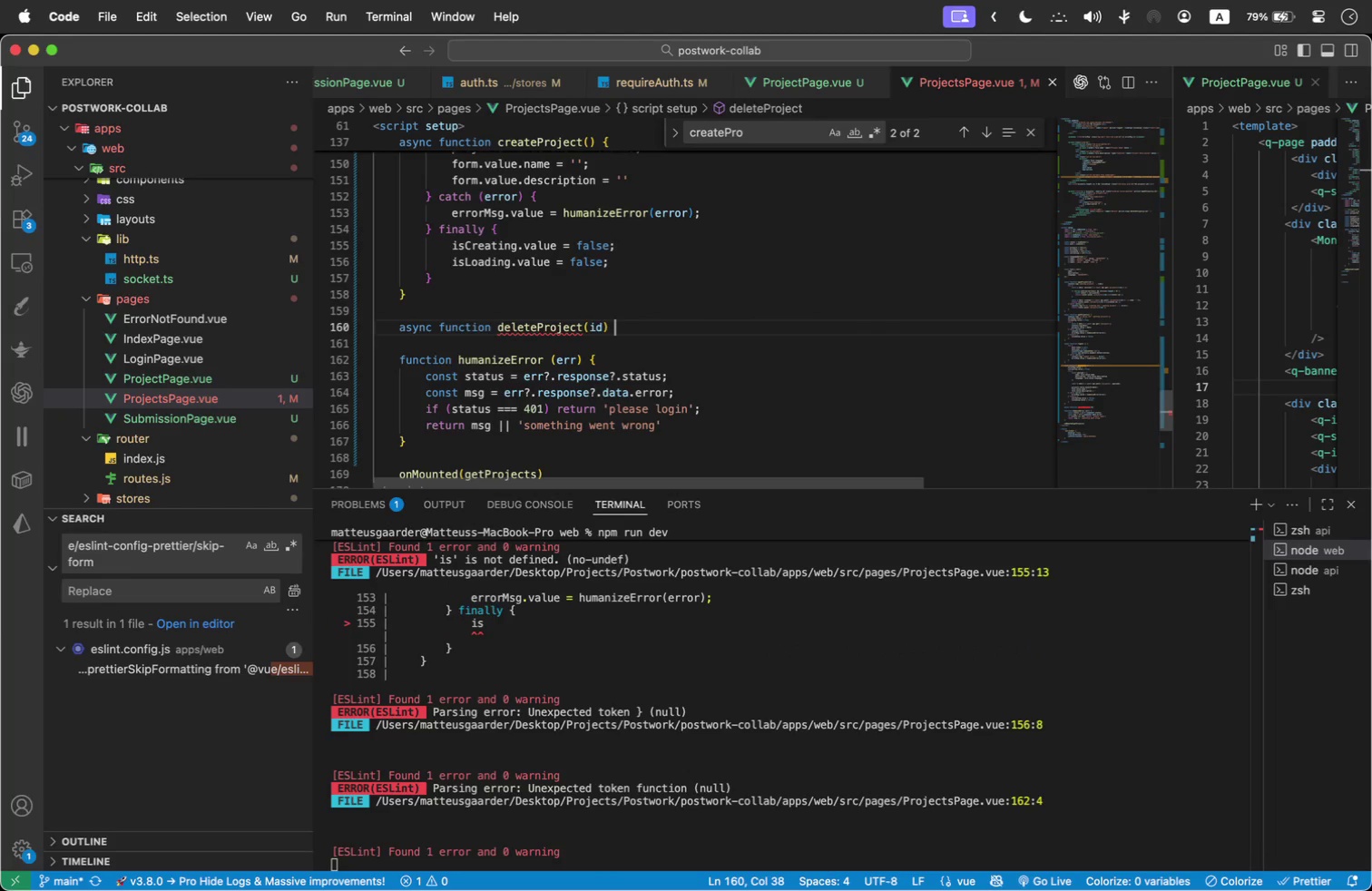 
key(Shift+BracketLeft)
 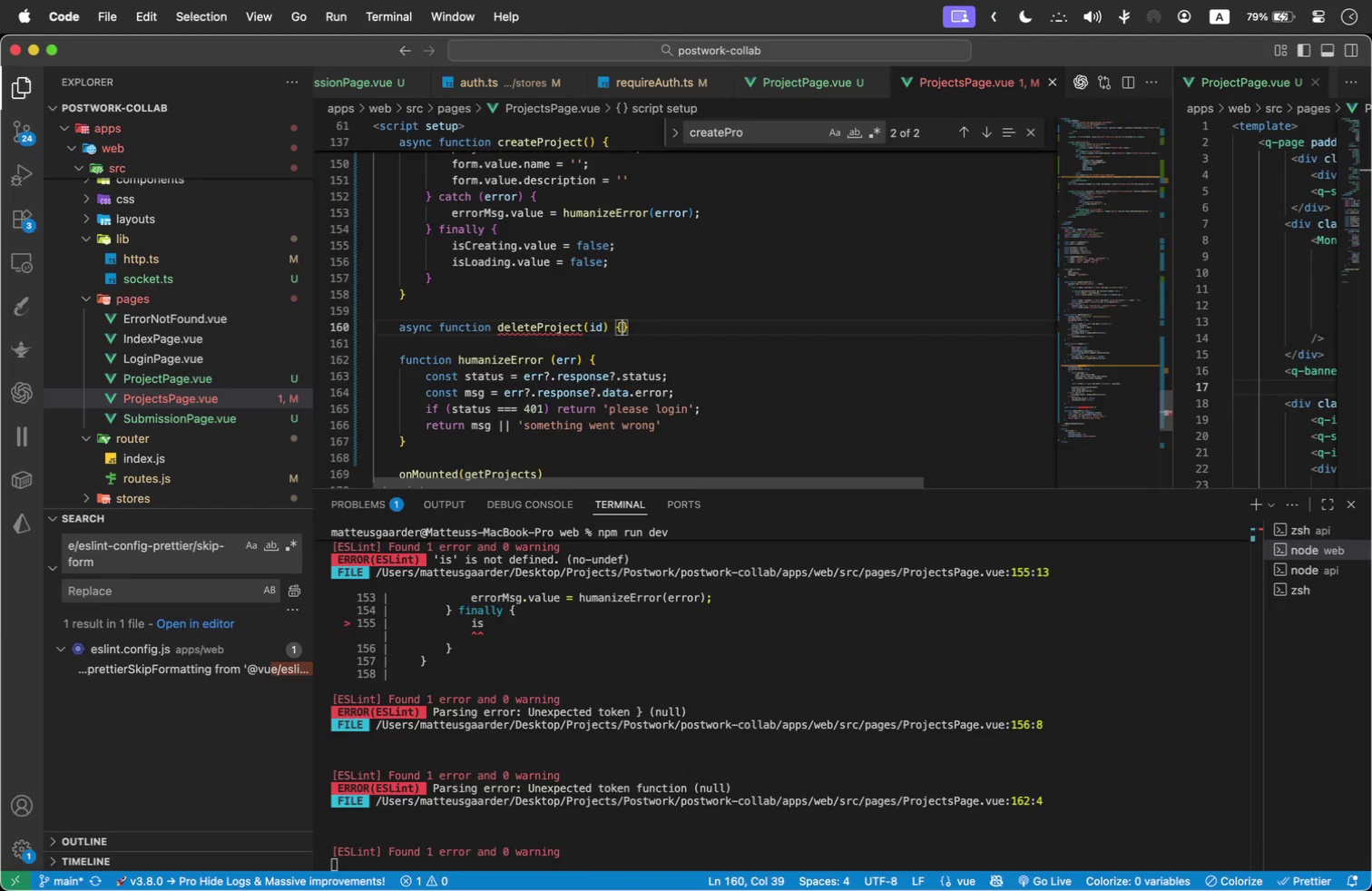 
key(Enter)
 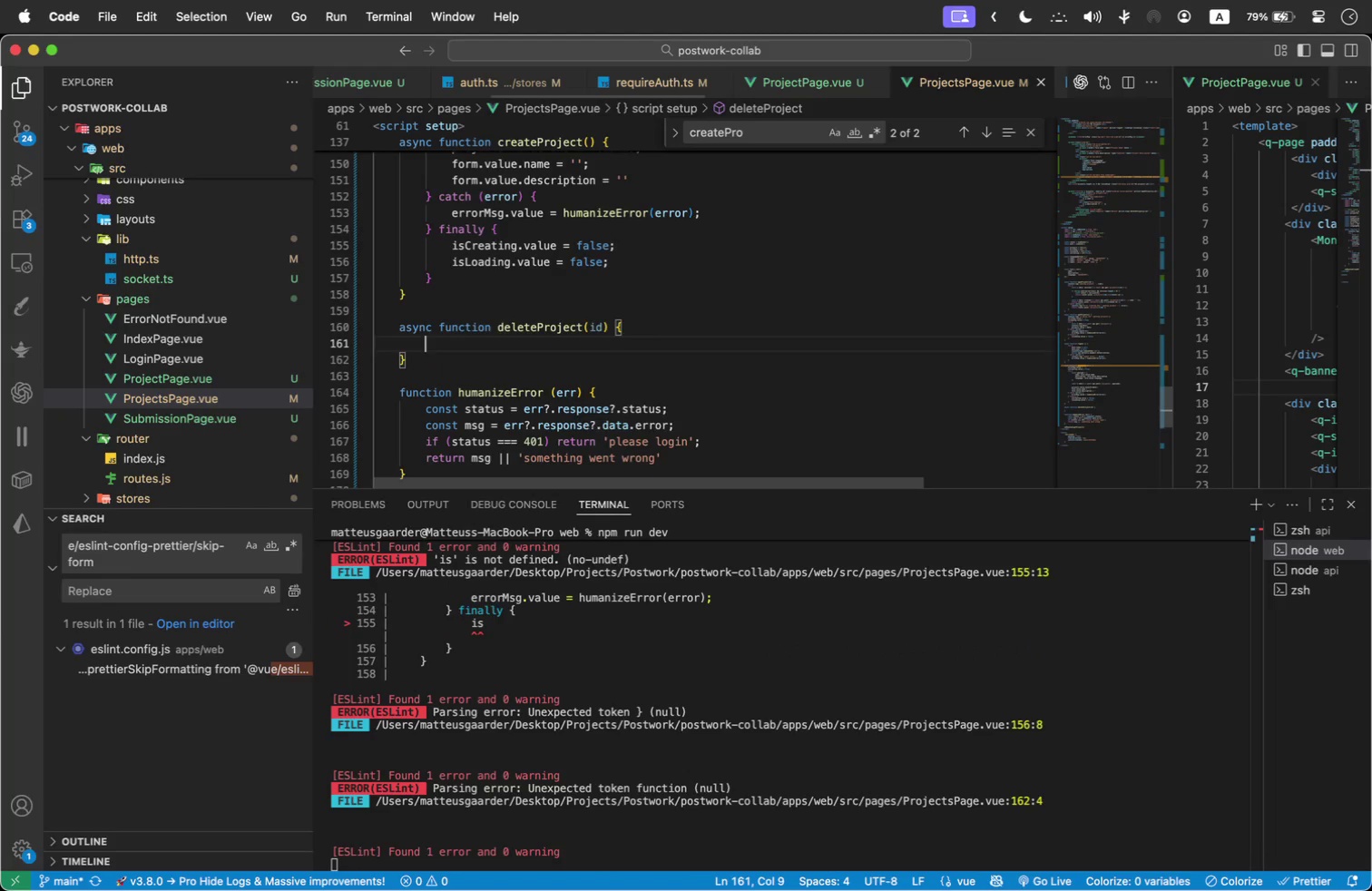 
type(err)
 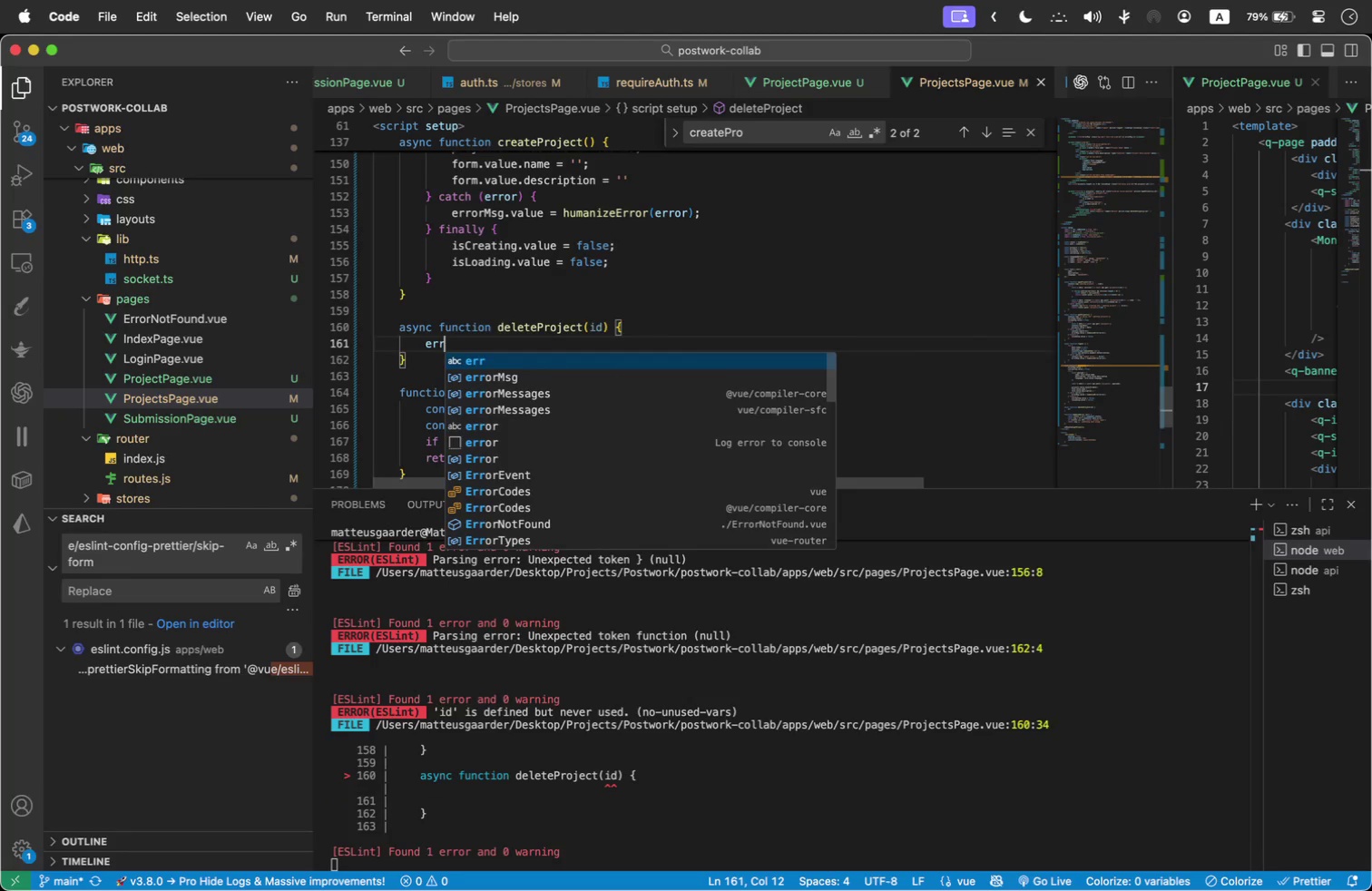 
left_click([537, 182])
 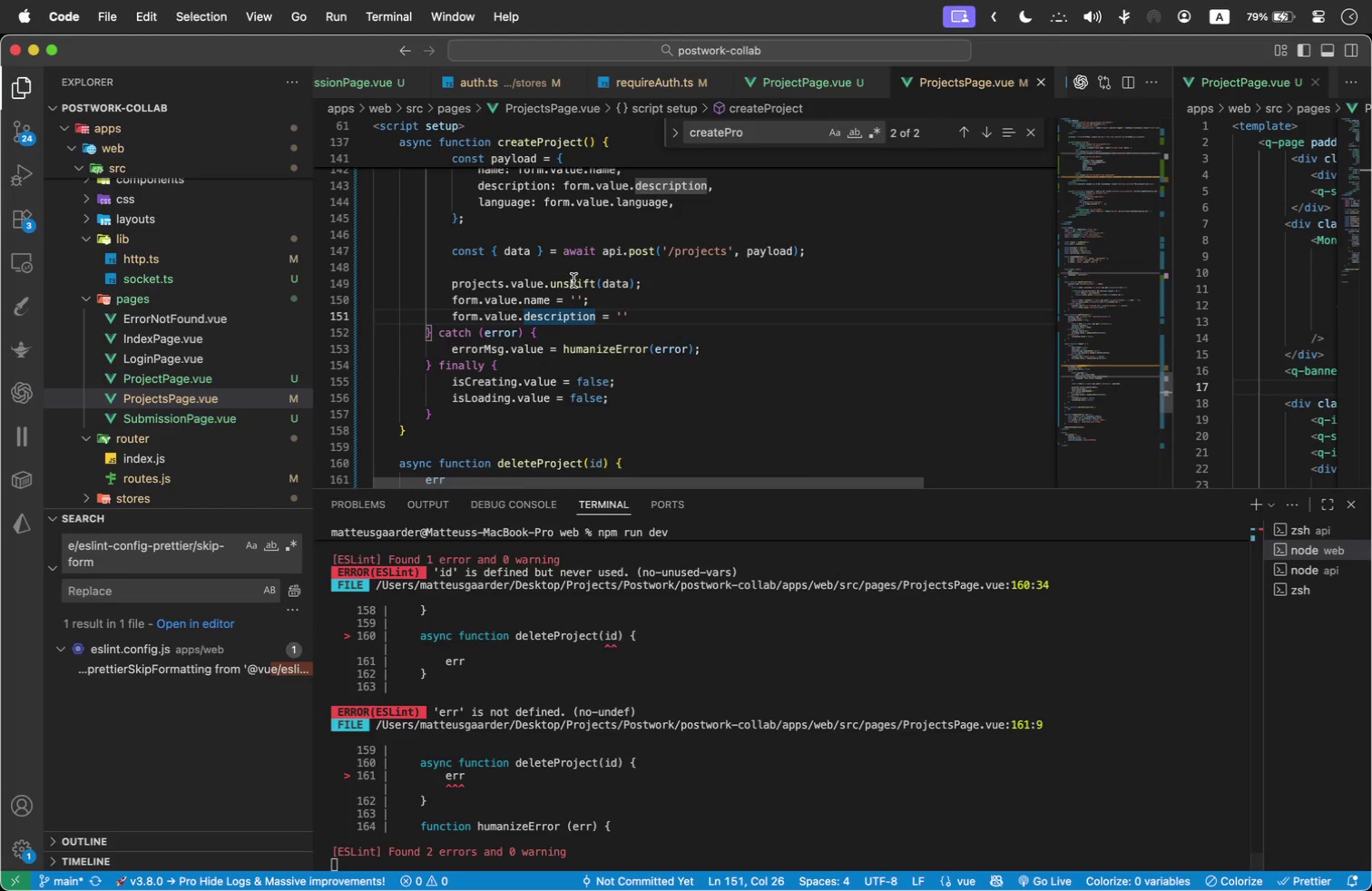 
scroll: coordinate [573, 280], scroll_direction: up, amount: 2.0
 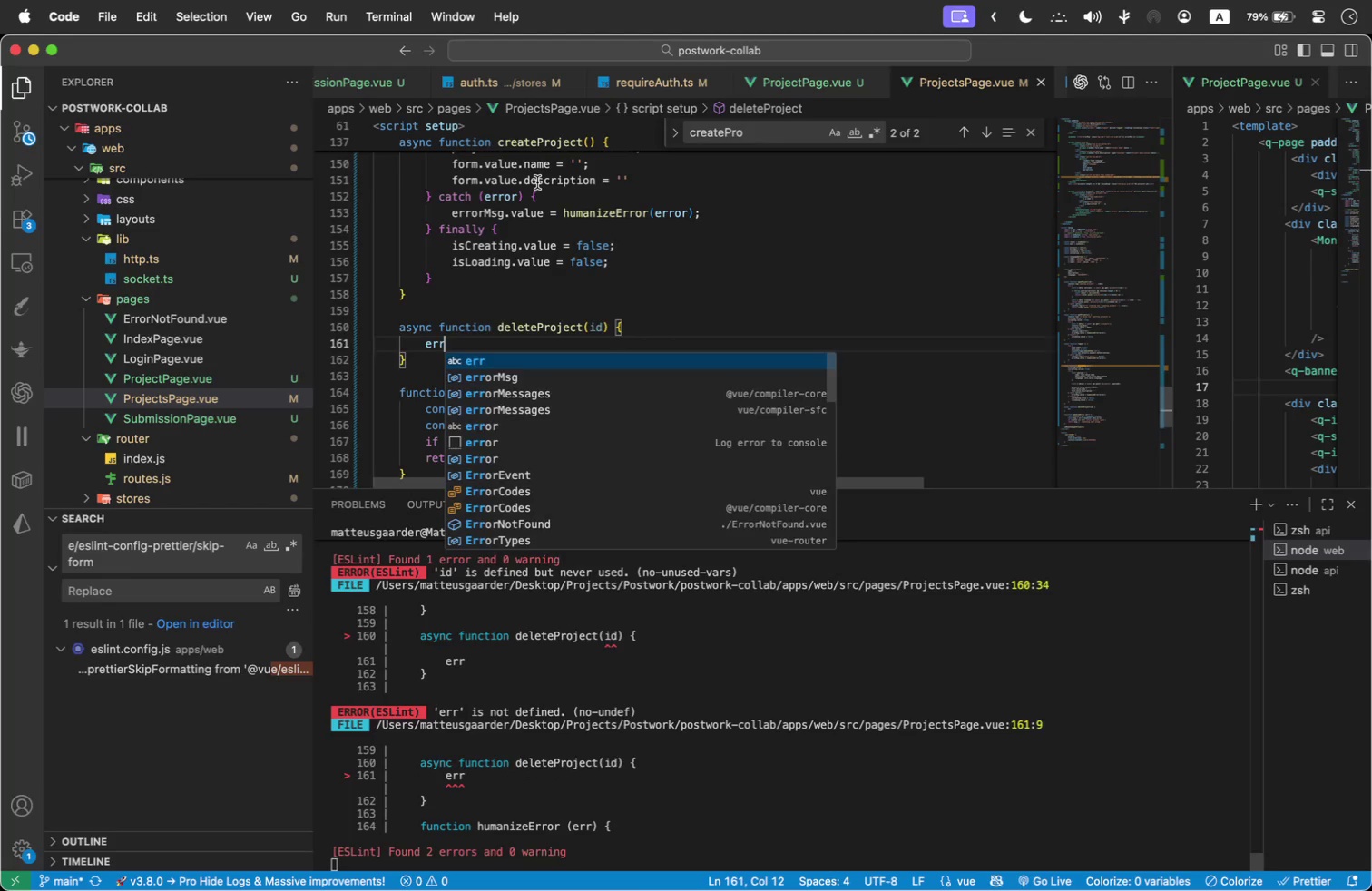 
left_click_drag(start_coordinate=[603, 258], to_coordinate=[372, 241])
 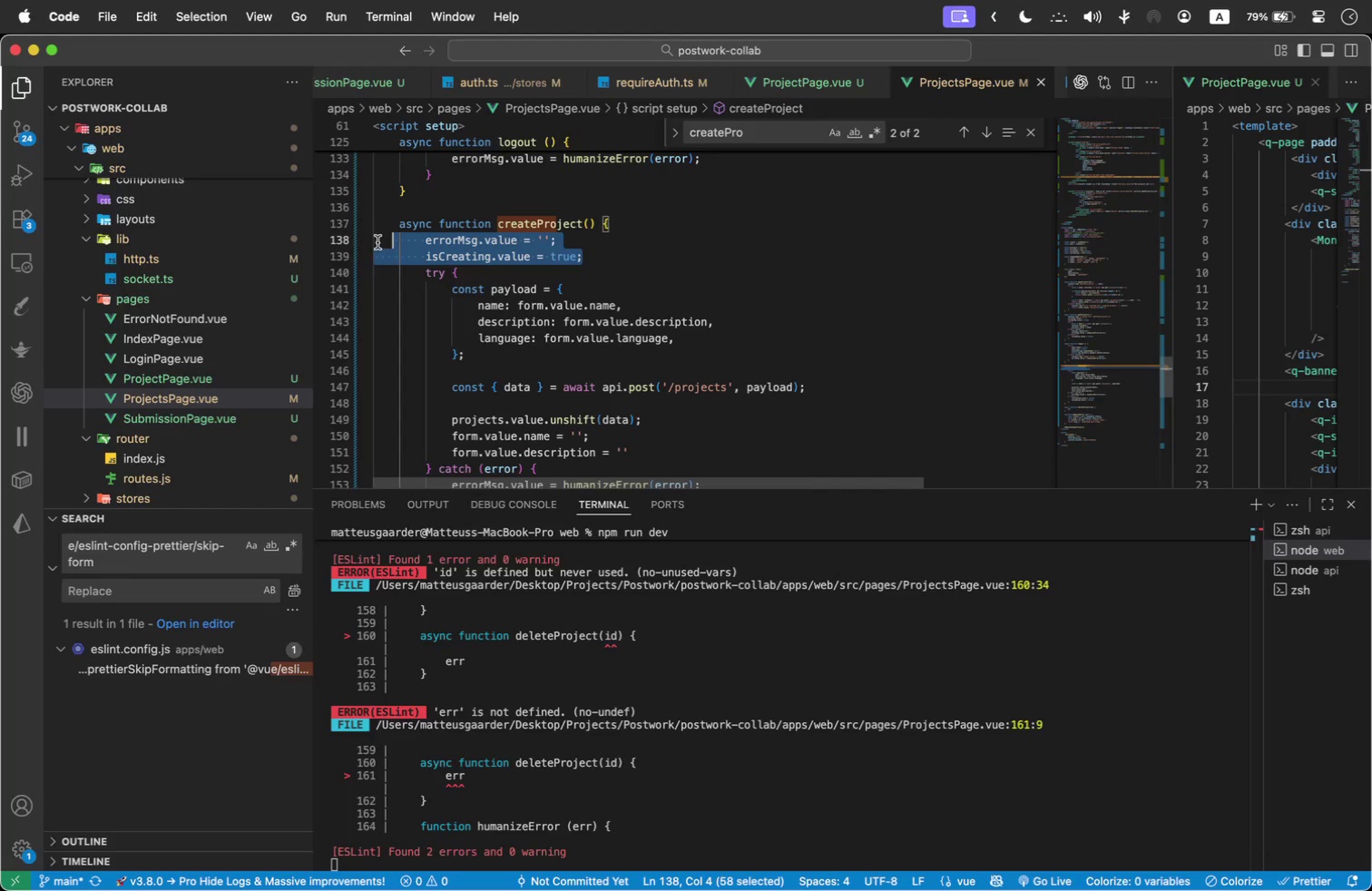 
hold_key(key=CommandLeft, duration=1.09)
 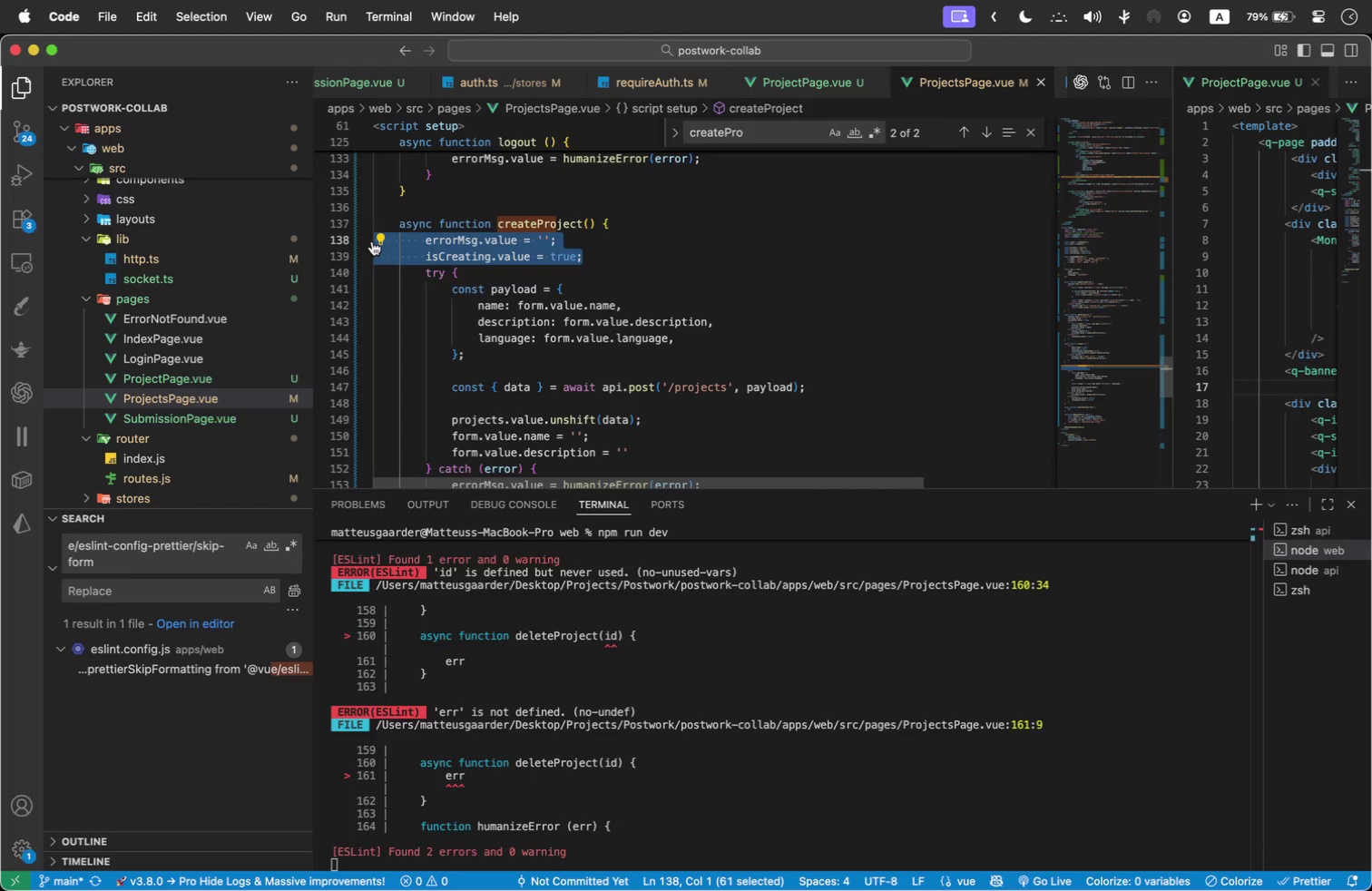 
left_click([587, 245])
 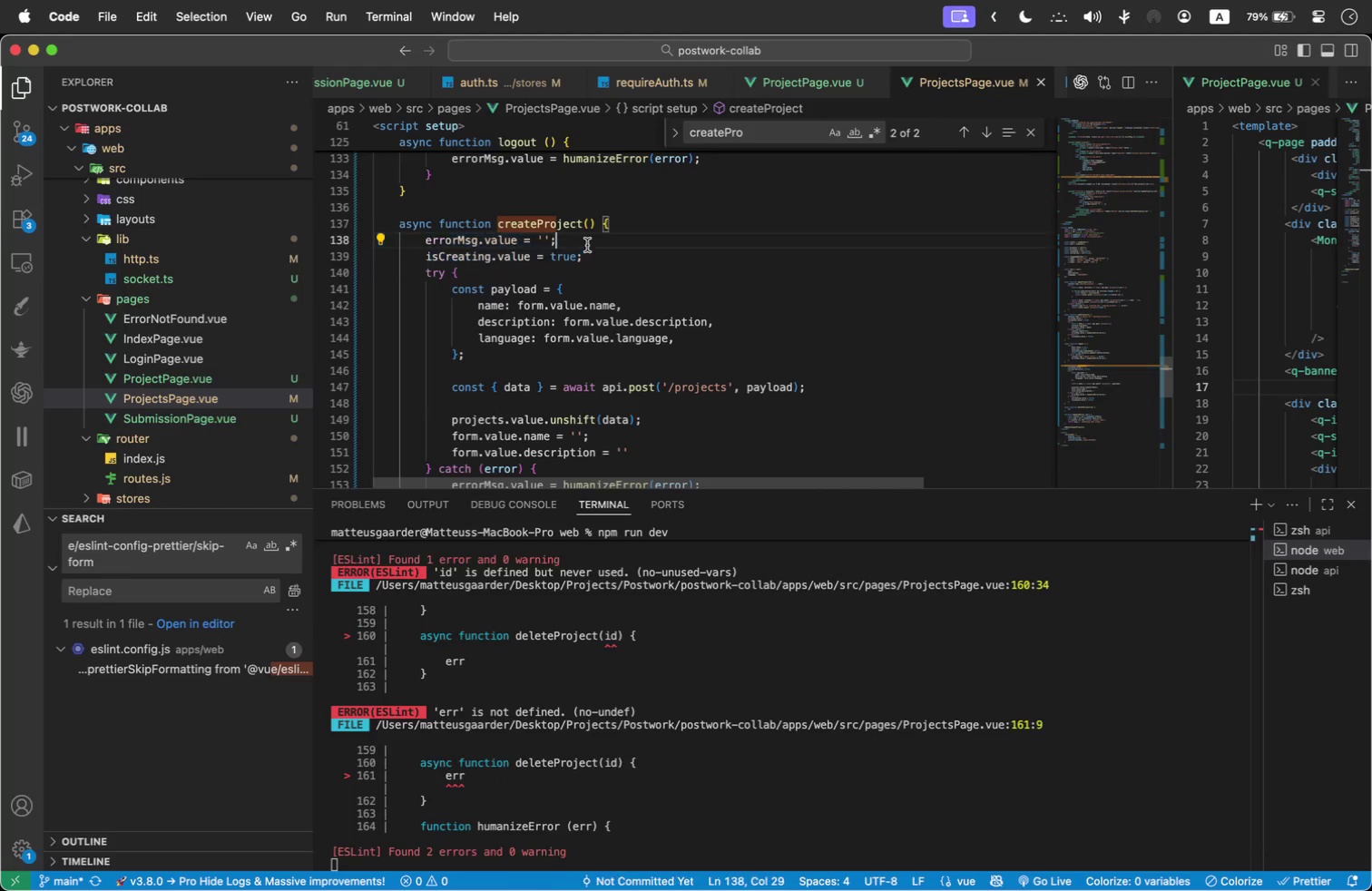 
left_click_drag(start_coordinate=[587, 245], to_coordinate=[348, 236])
 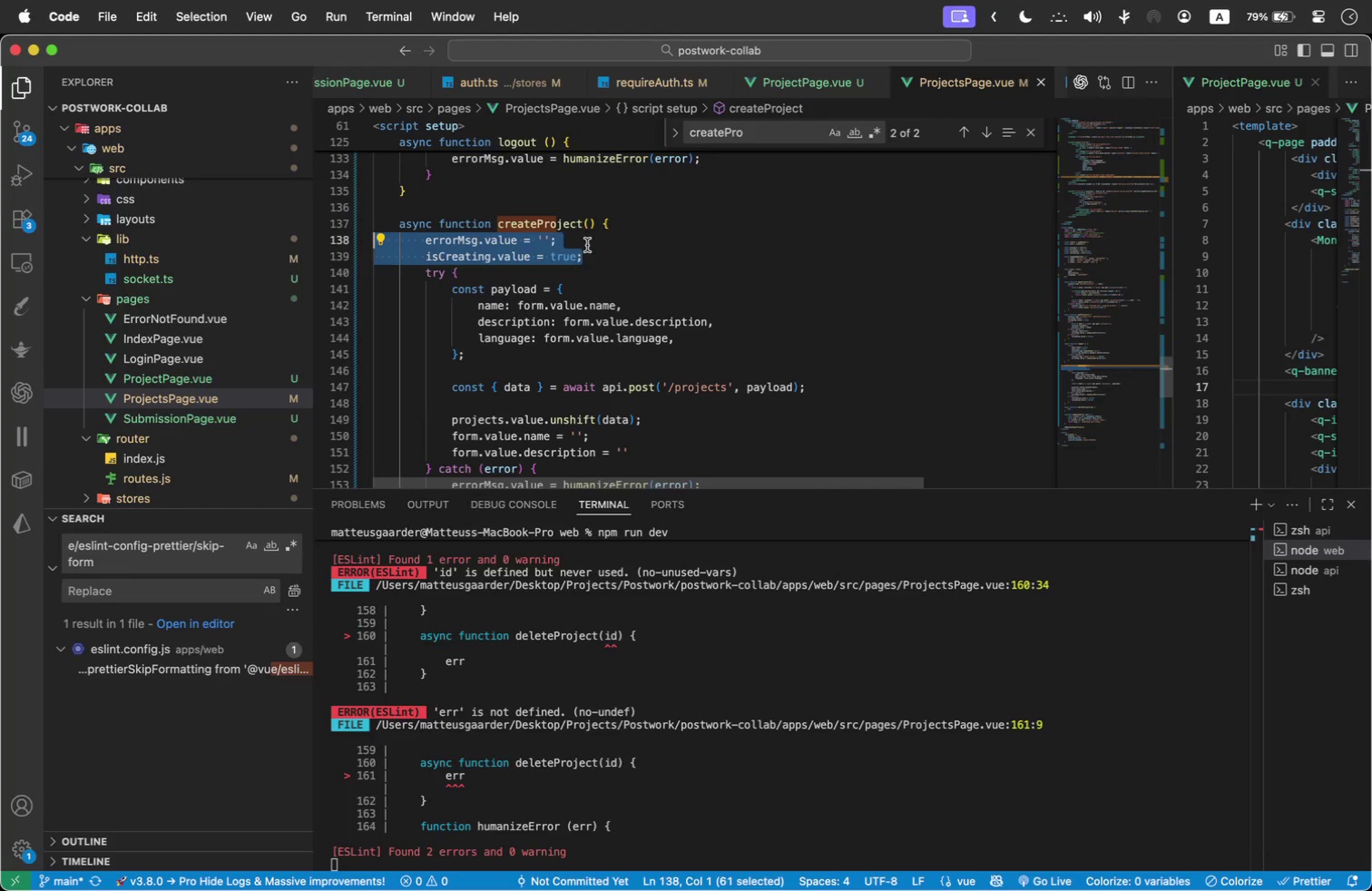 
key(Meta+C)
 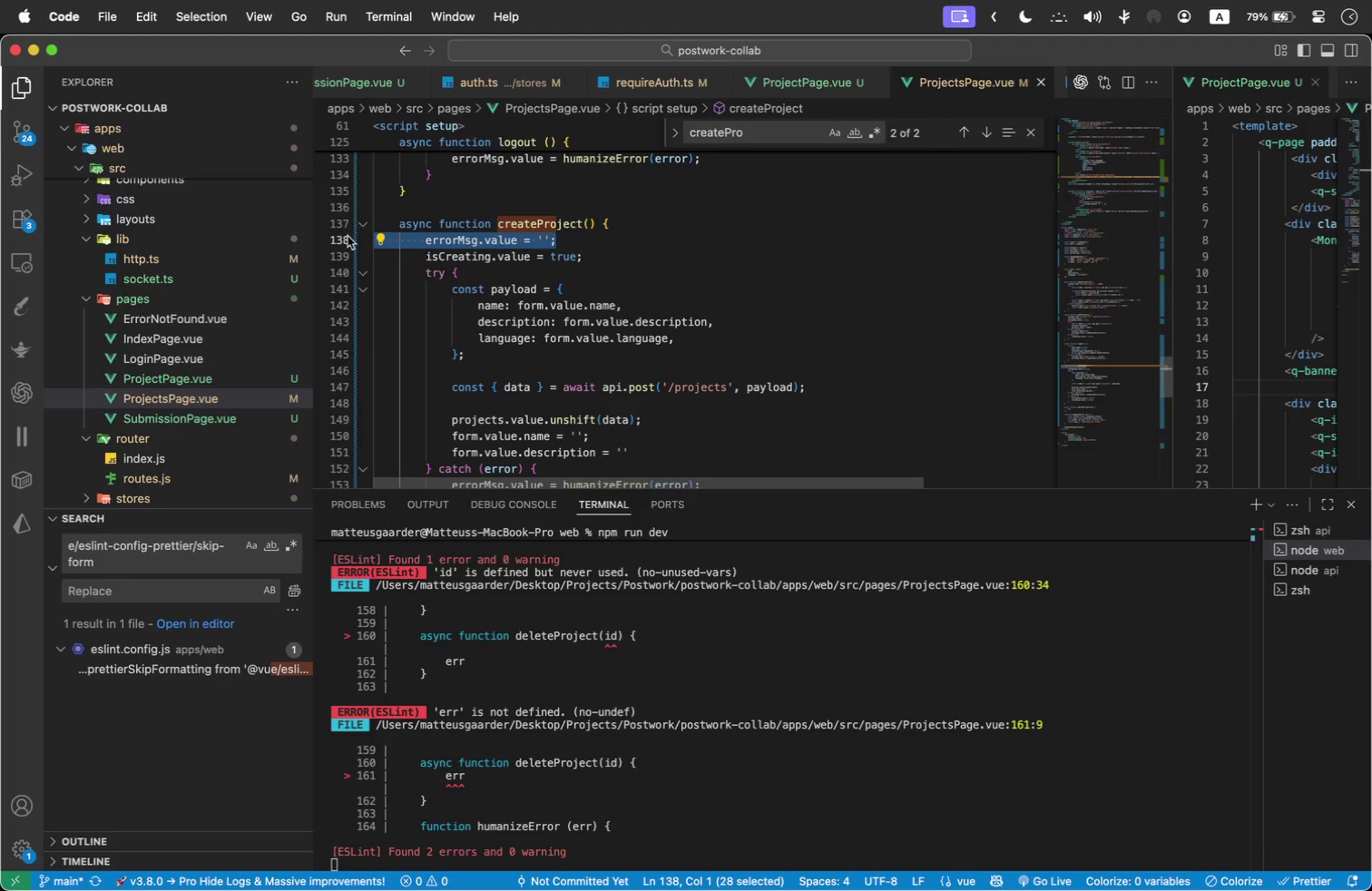 
scroll: coordinate [469, 381], scroll_direction: down, amount: 2.0
 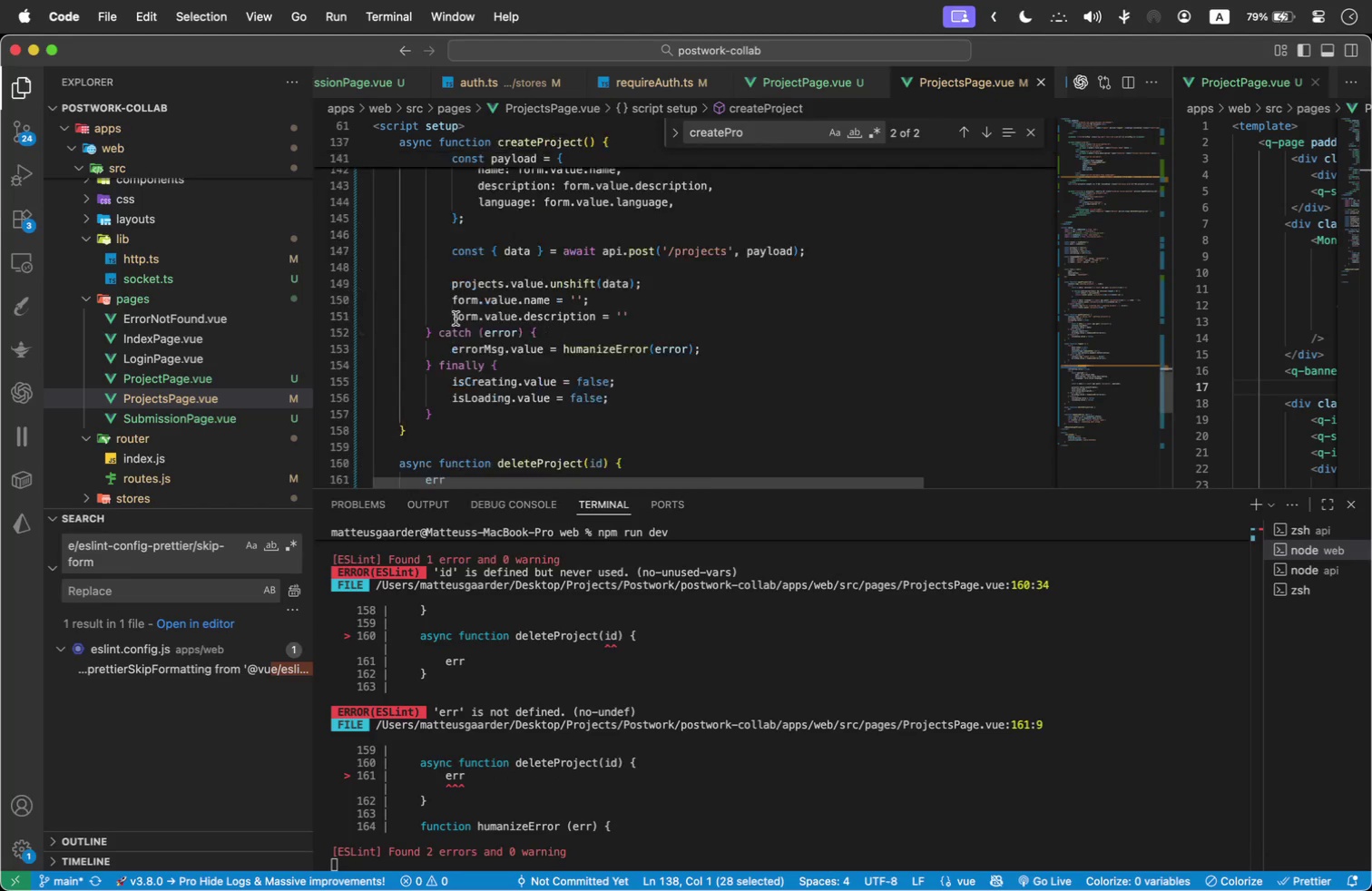 
left_click_drag(start_coordinate=[466, 338], to_coordinate=[336, 346])
 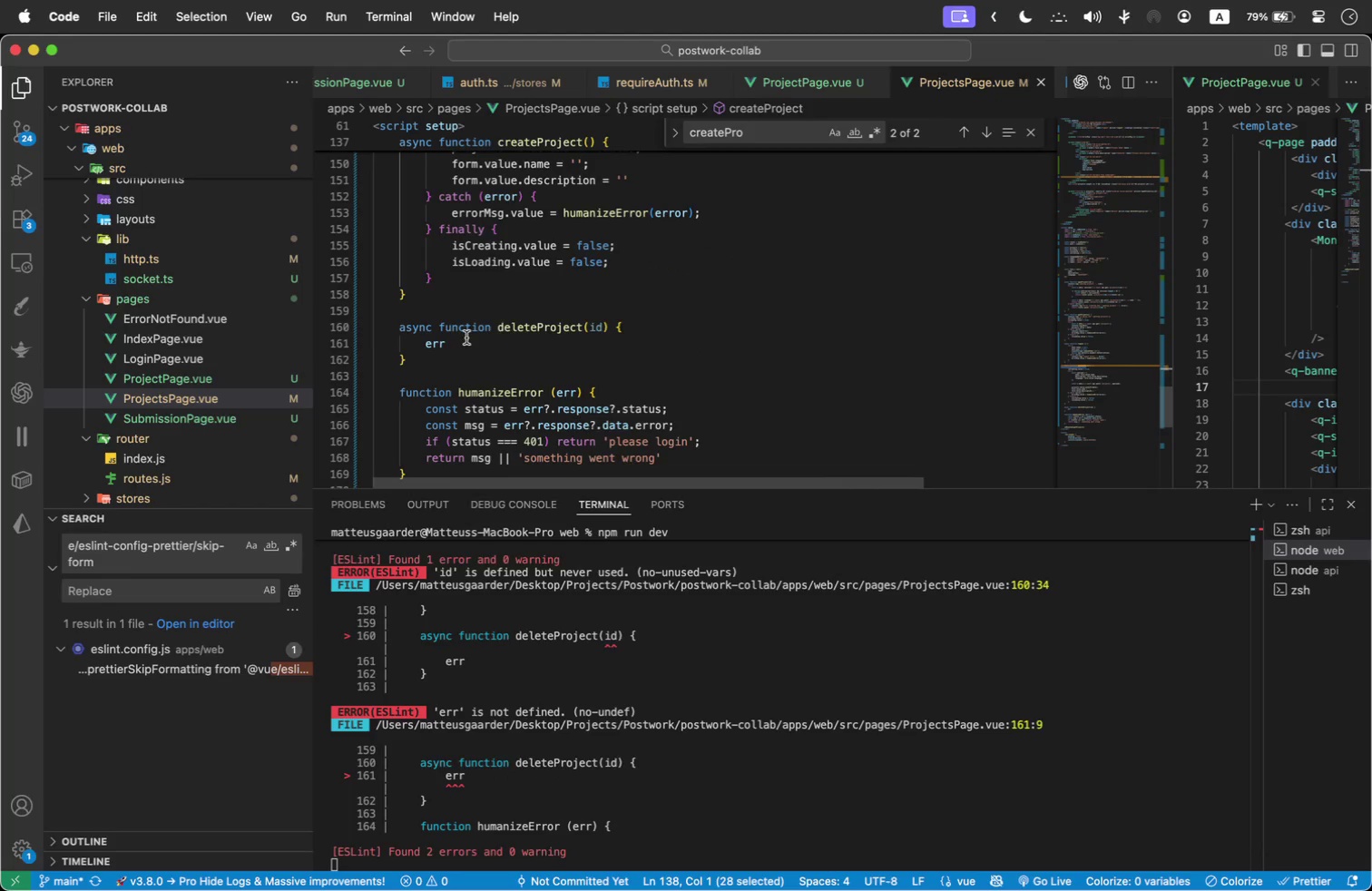 
key(Meta+V)
 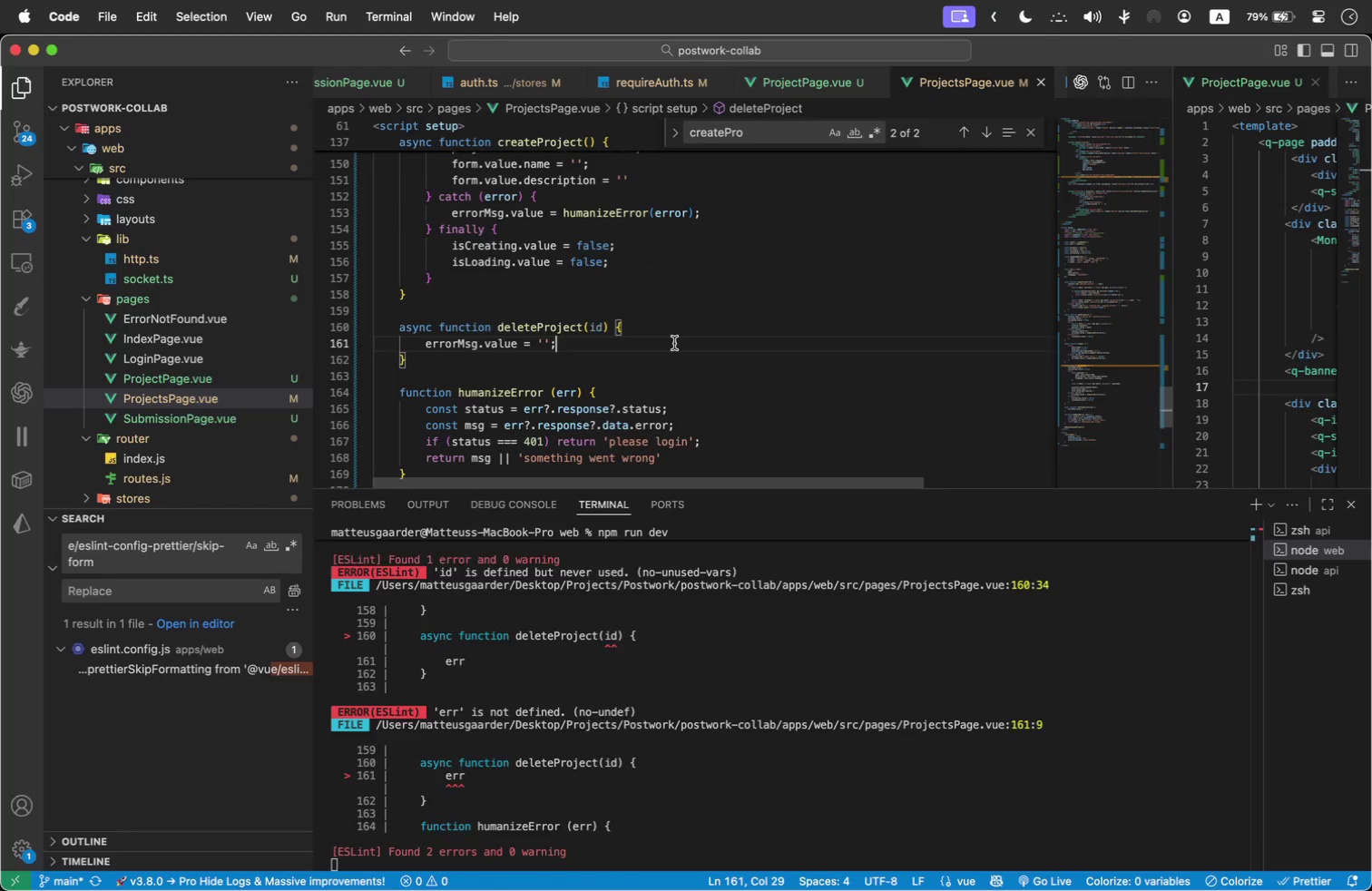 
key(Enter)
 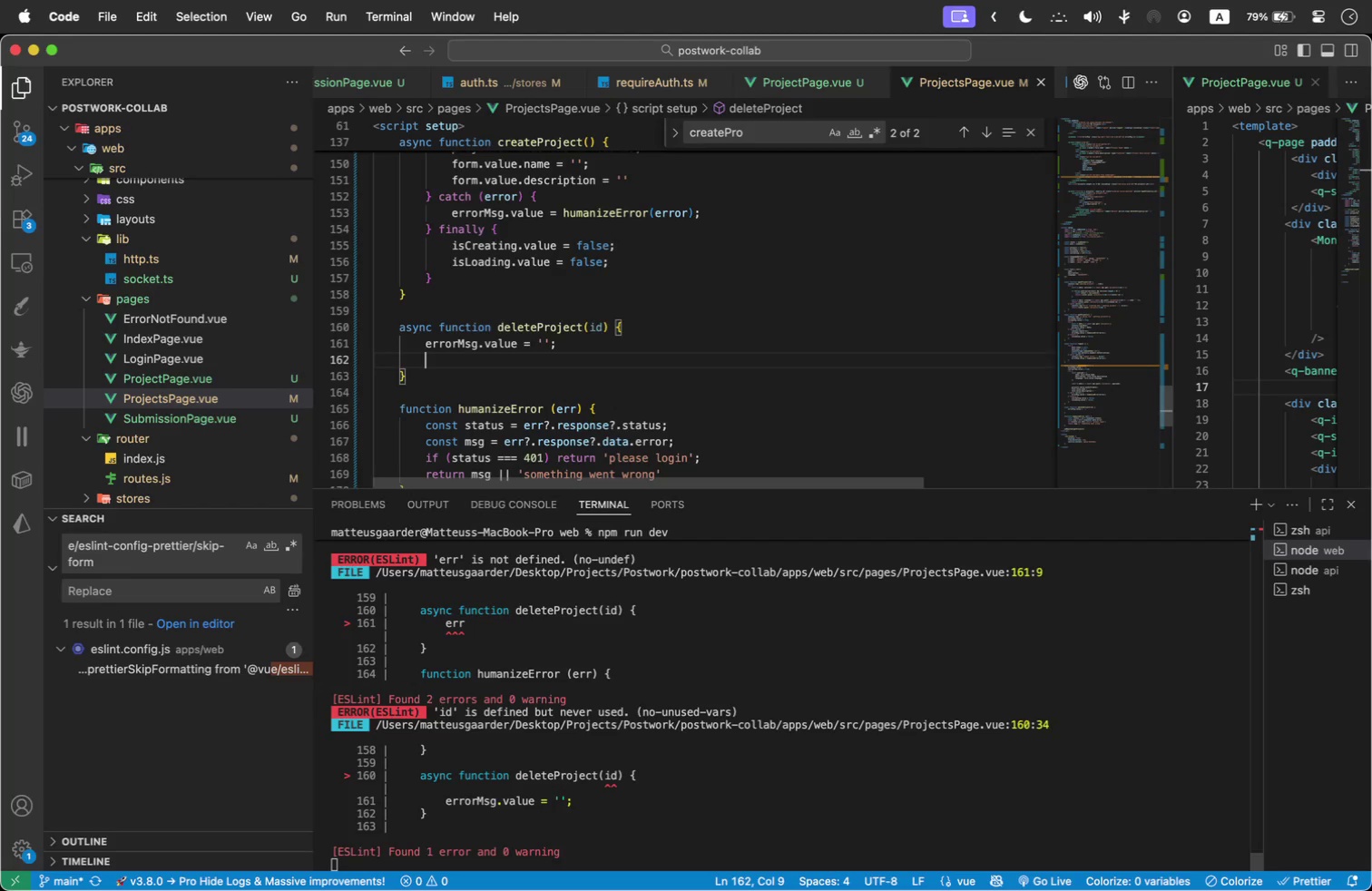 
type(try)
 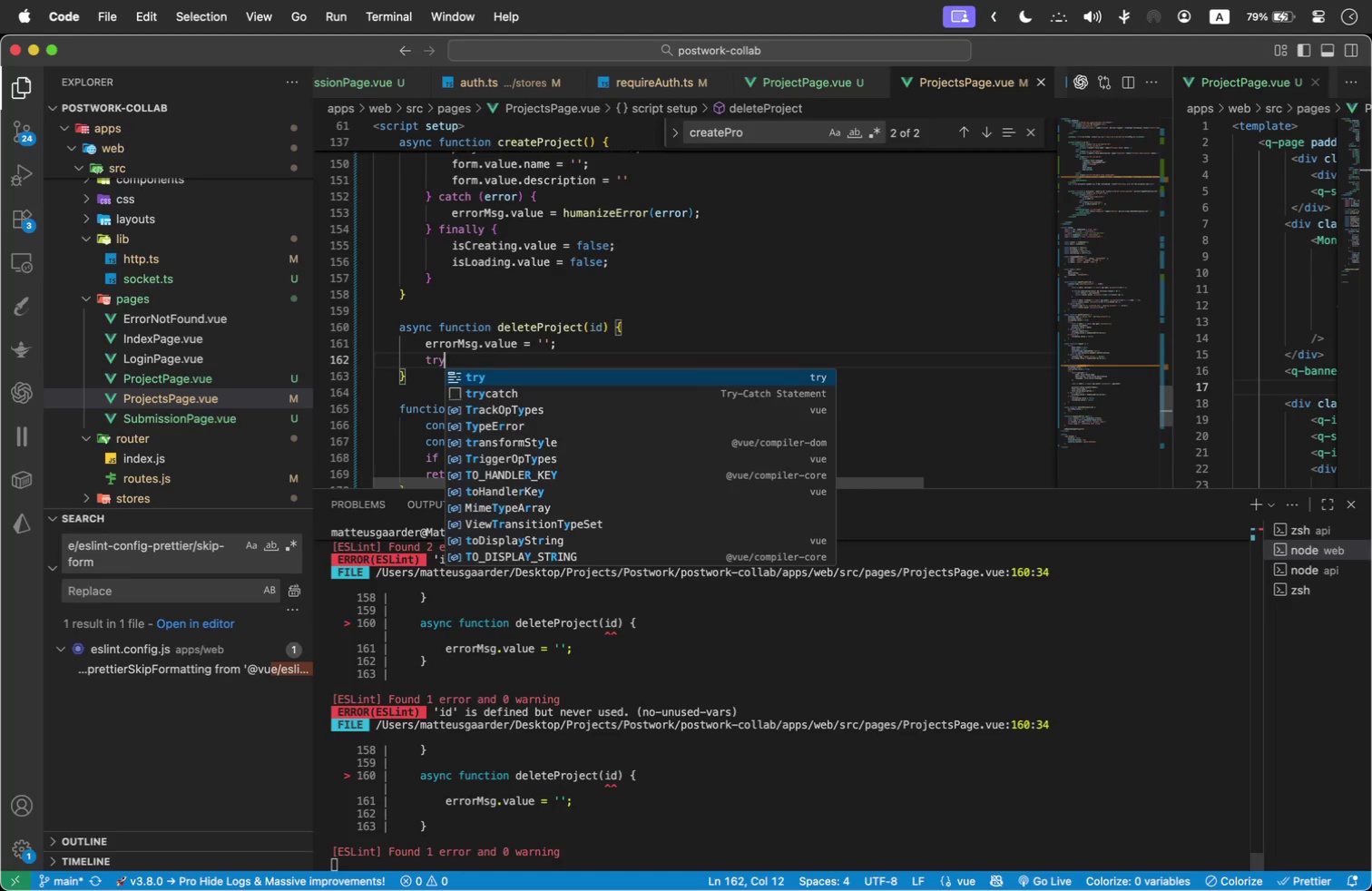 
key(ArrowDown)
 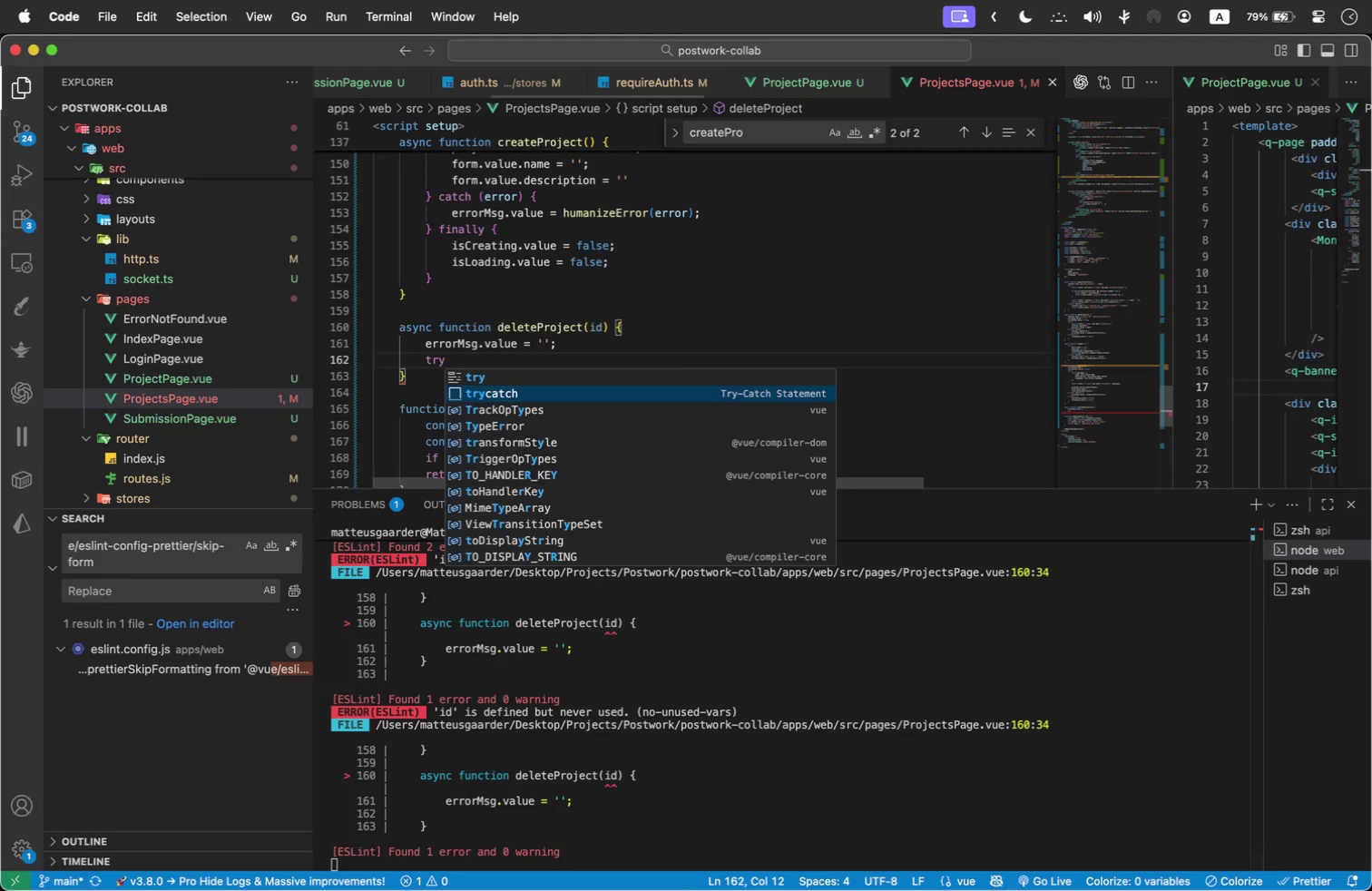 
key(Enter)
 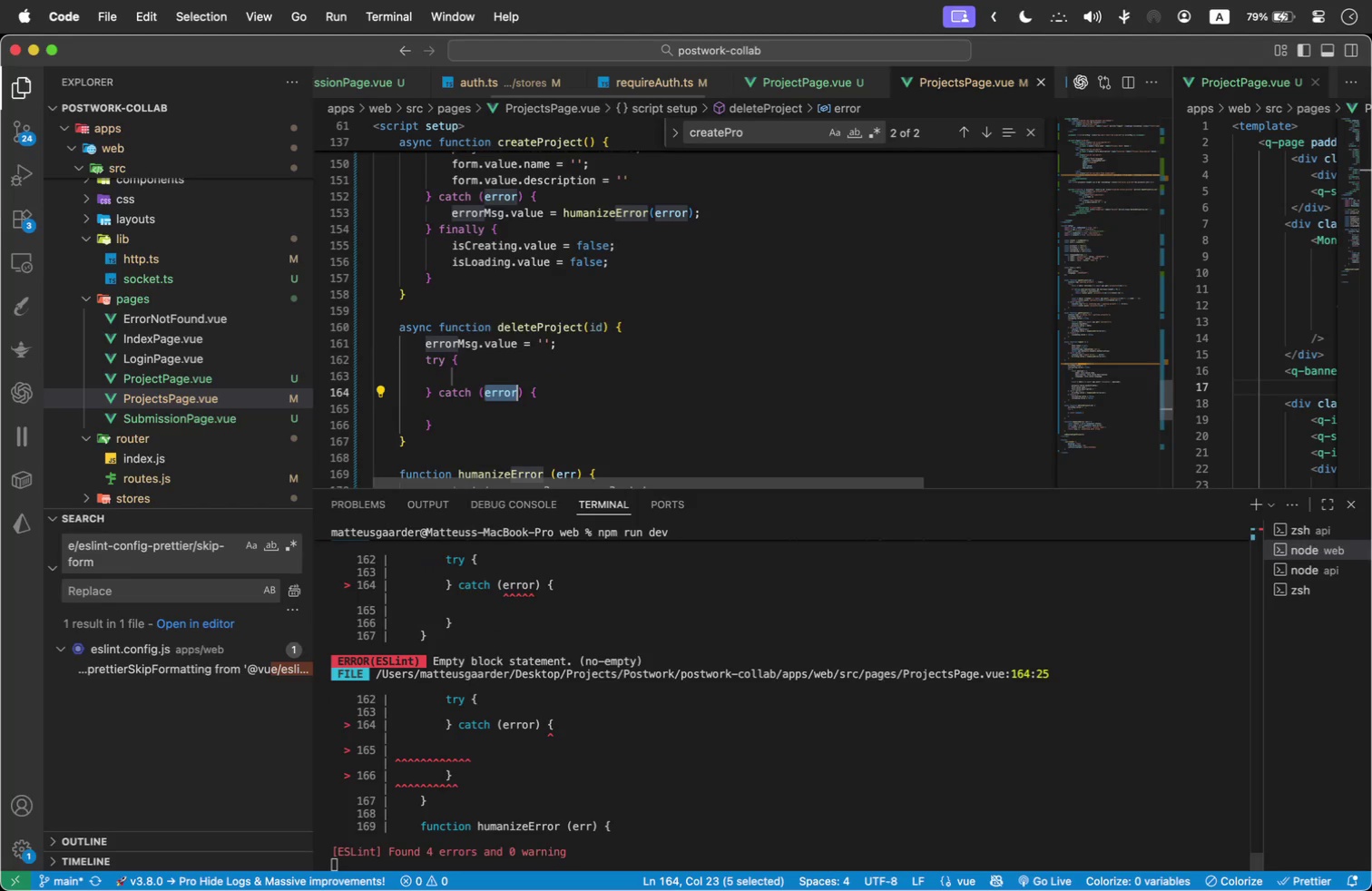 
key(ArrowUp)
 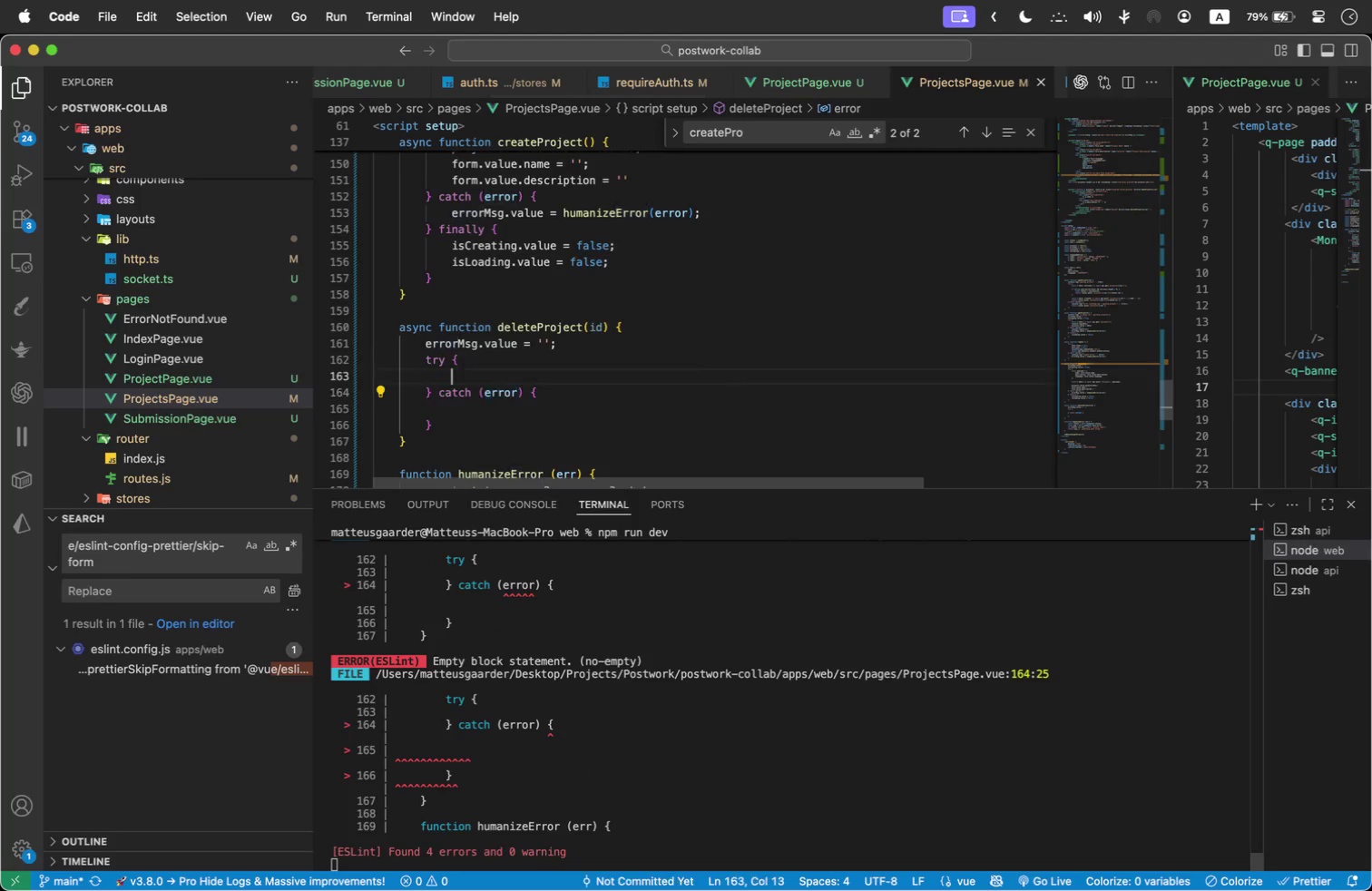 
type(await api.dele)
 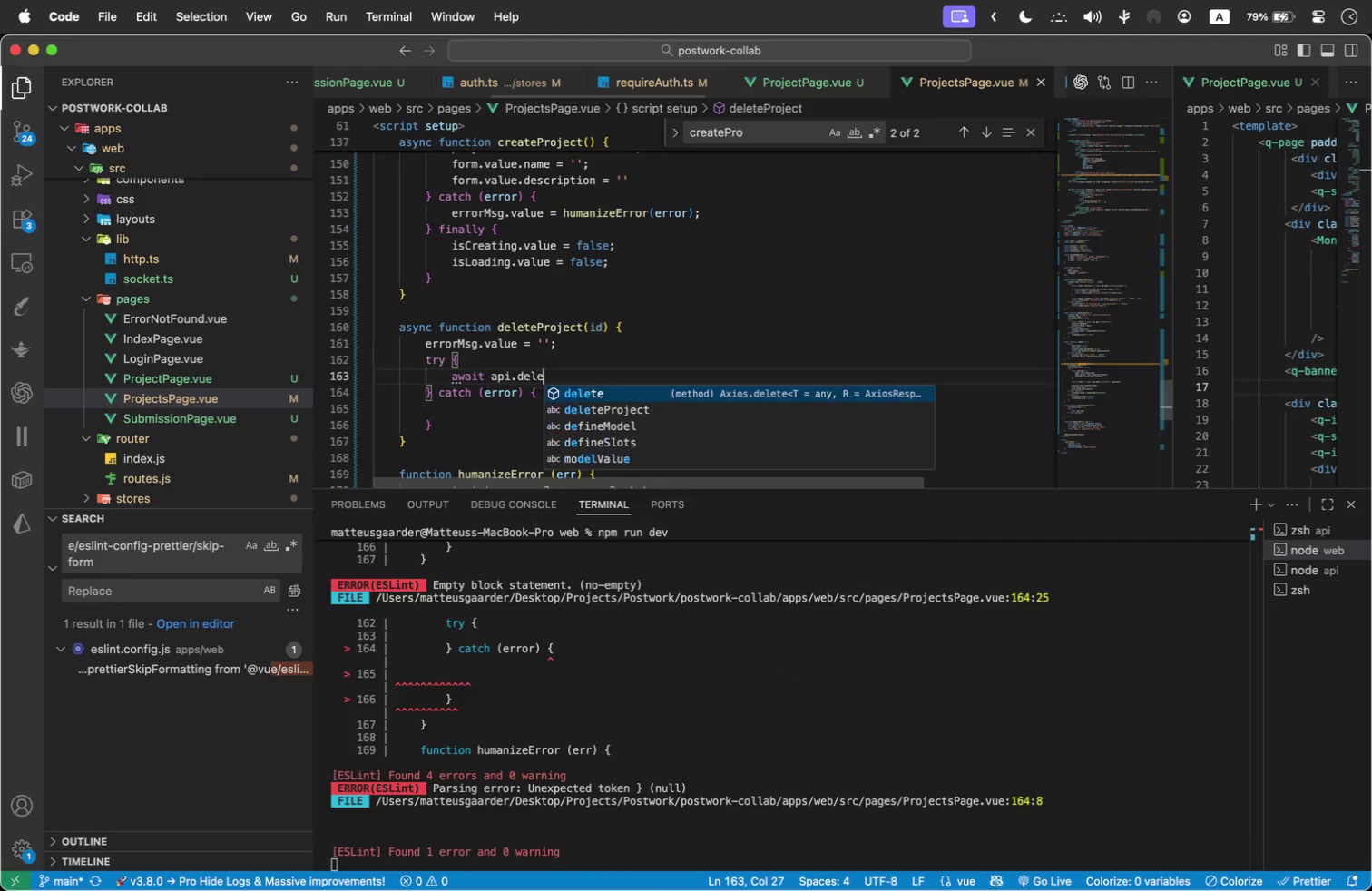 
key(Enter)
 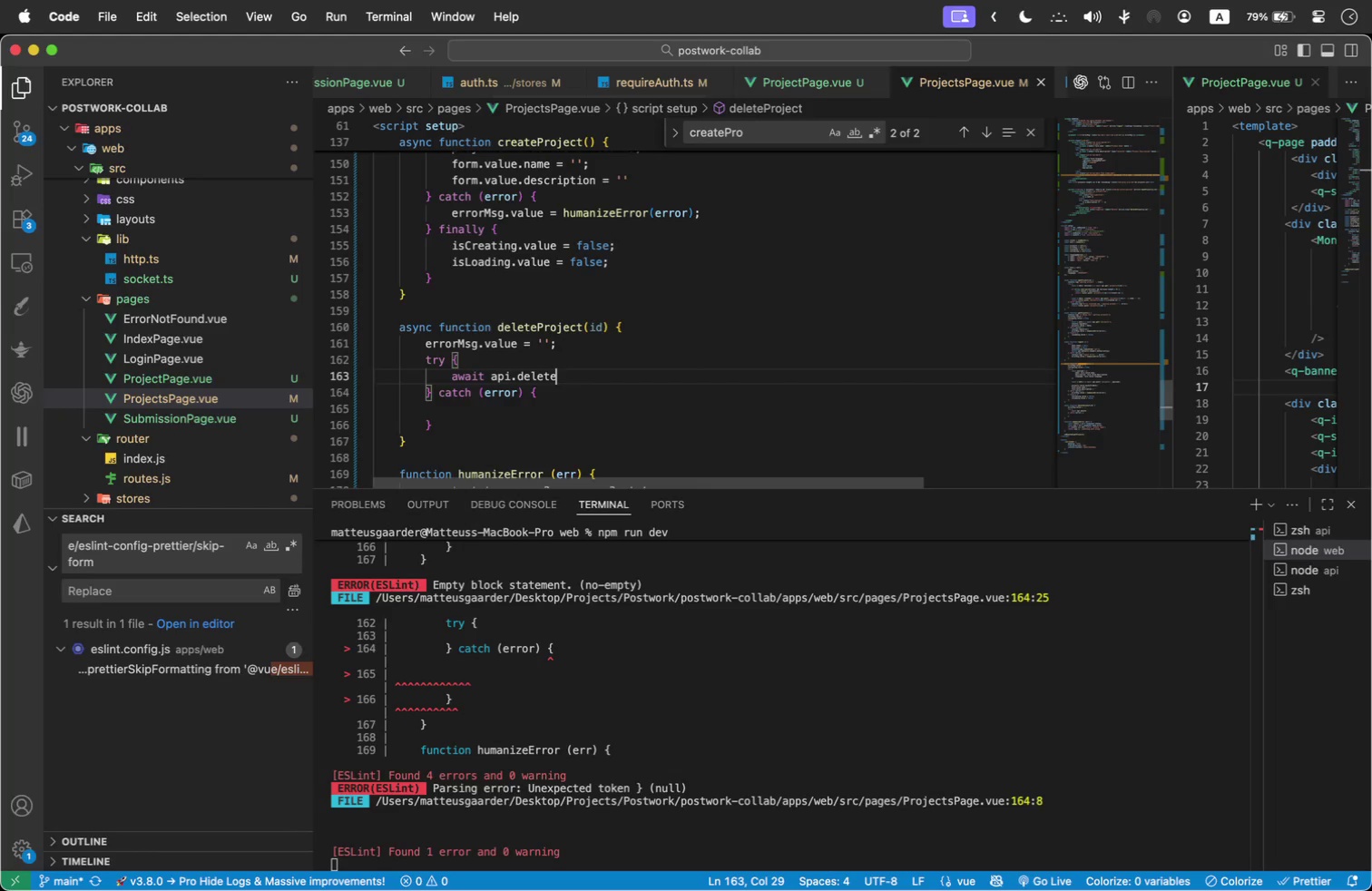 
type(('/projects)
 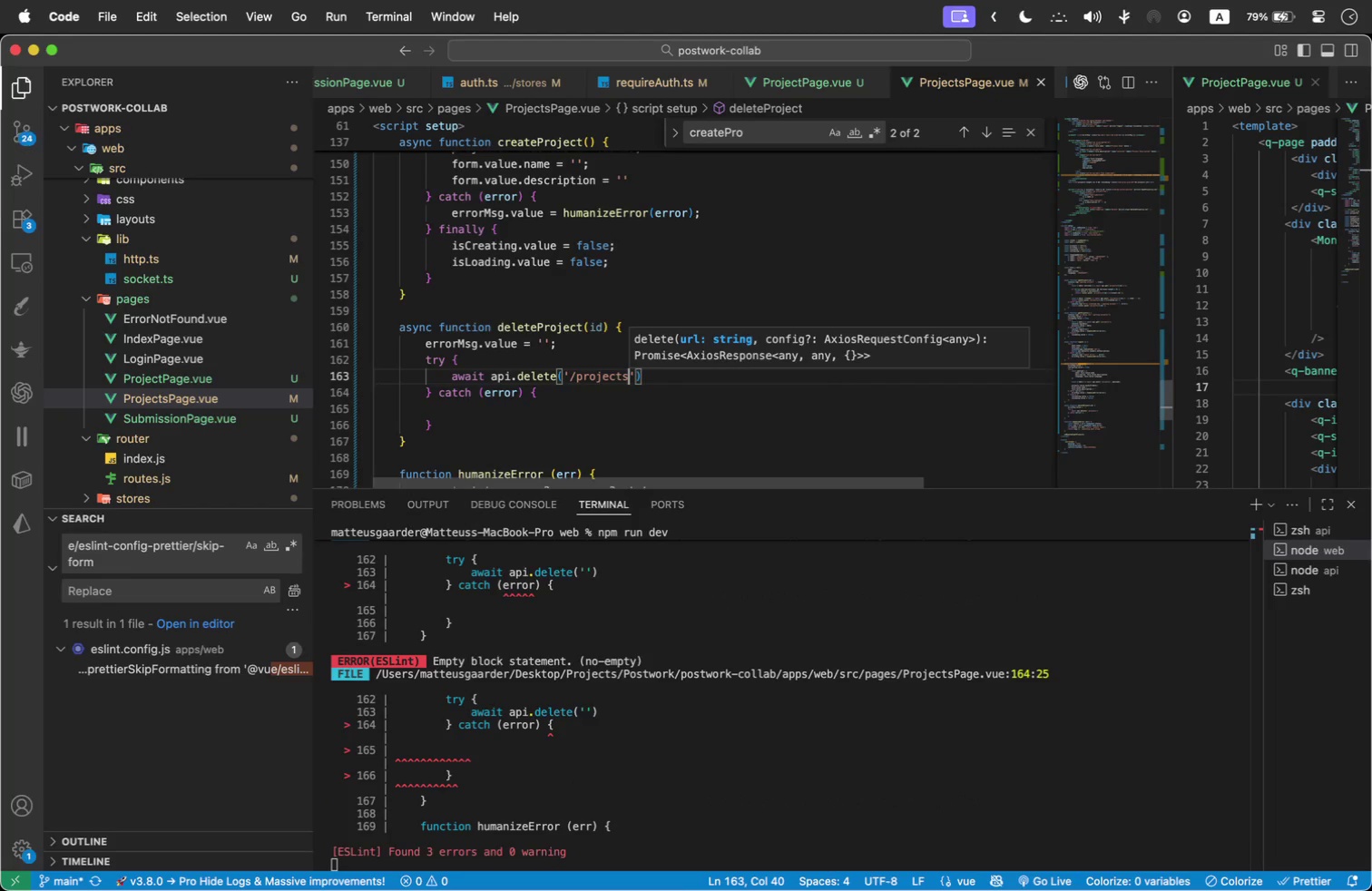 
key(ArrowRight)
 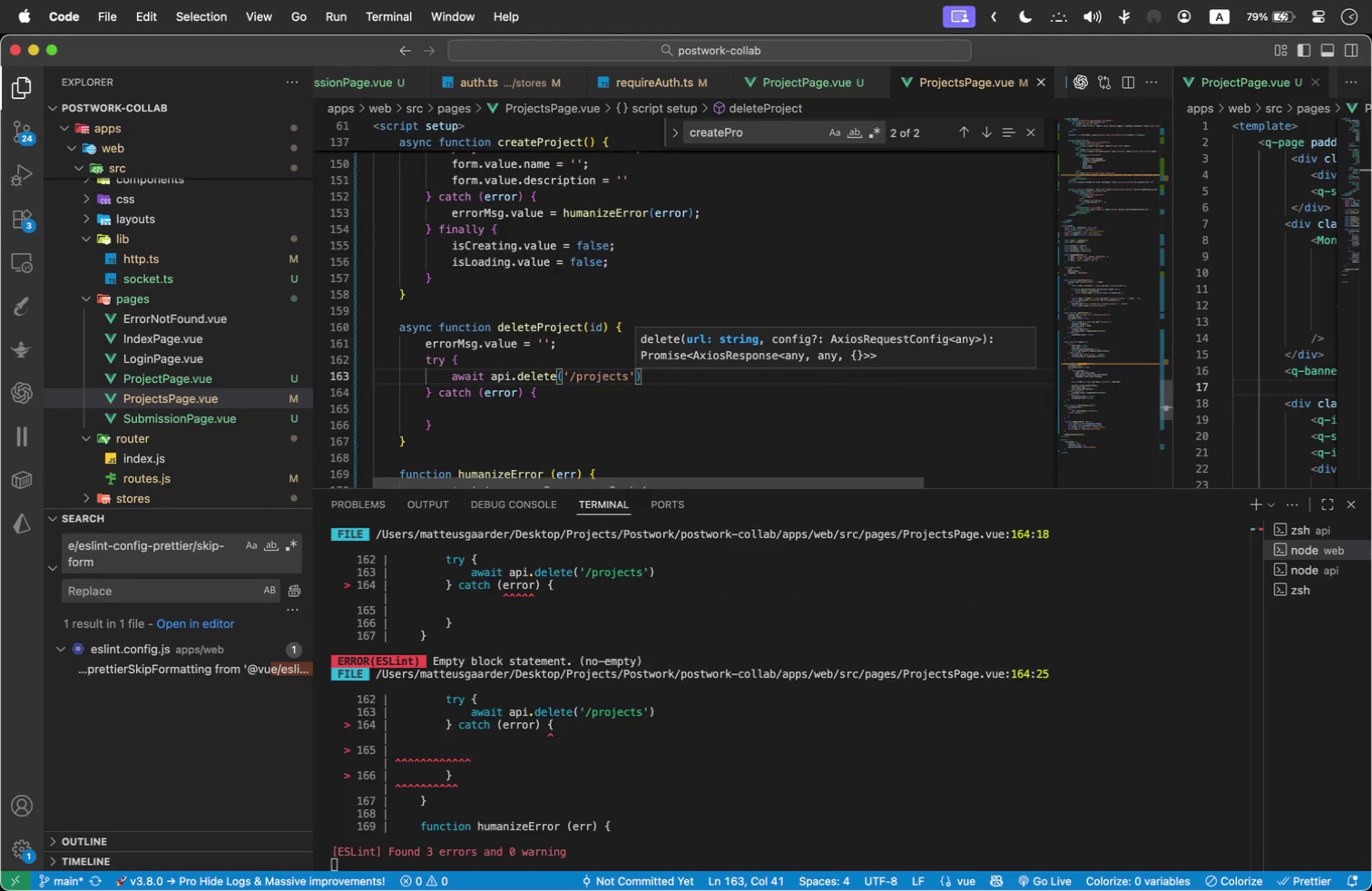 
key(ArrowLeft)
 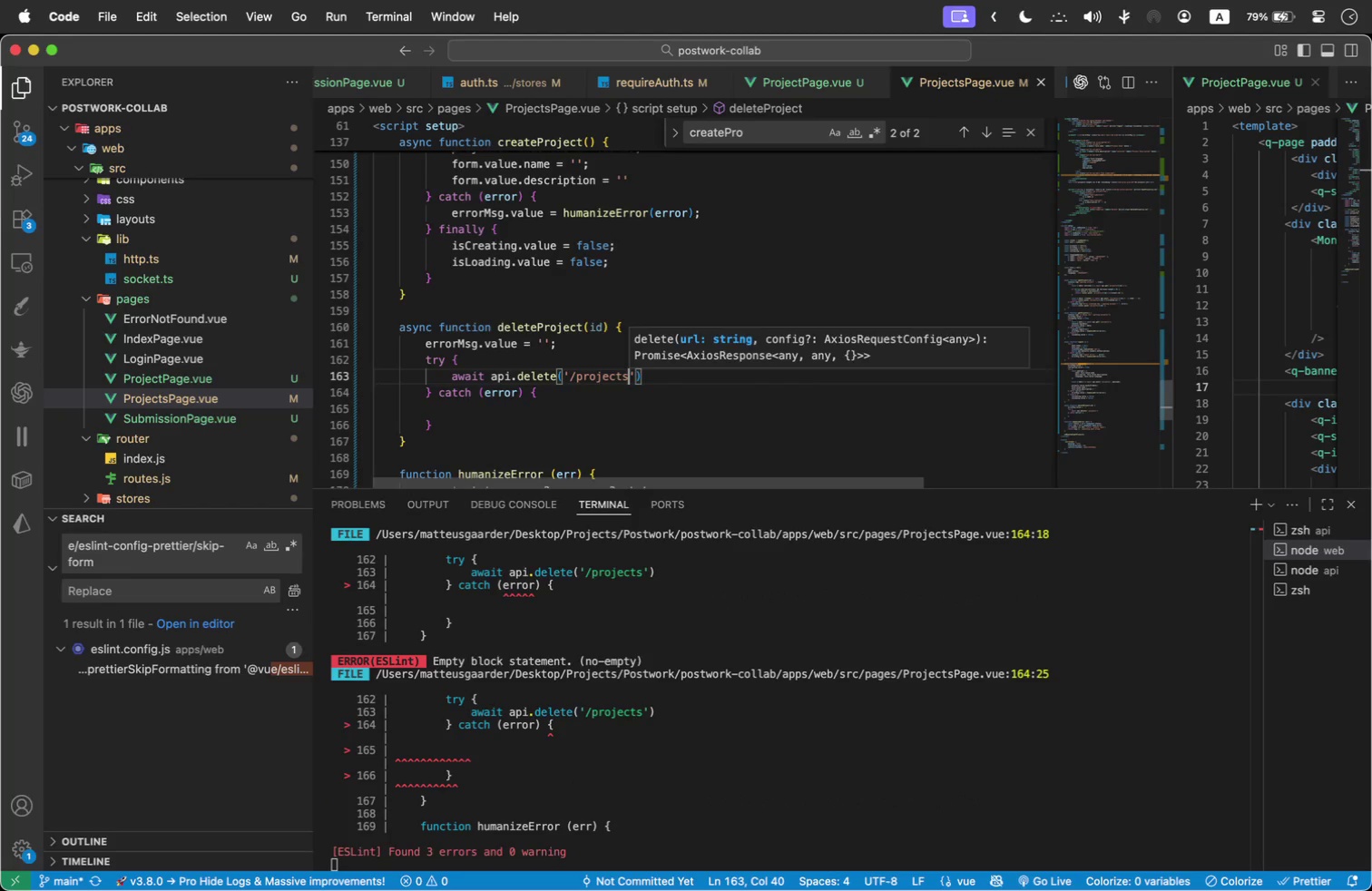 
key(Slash)
 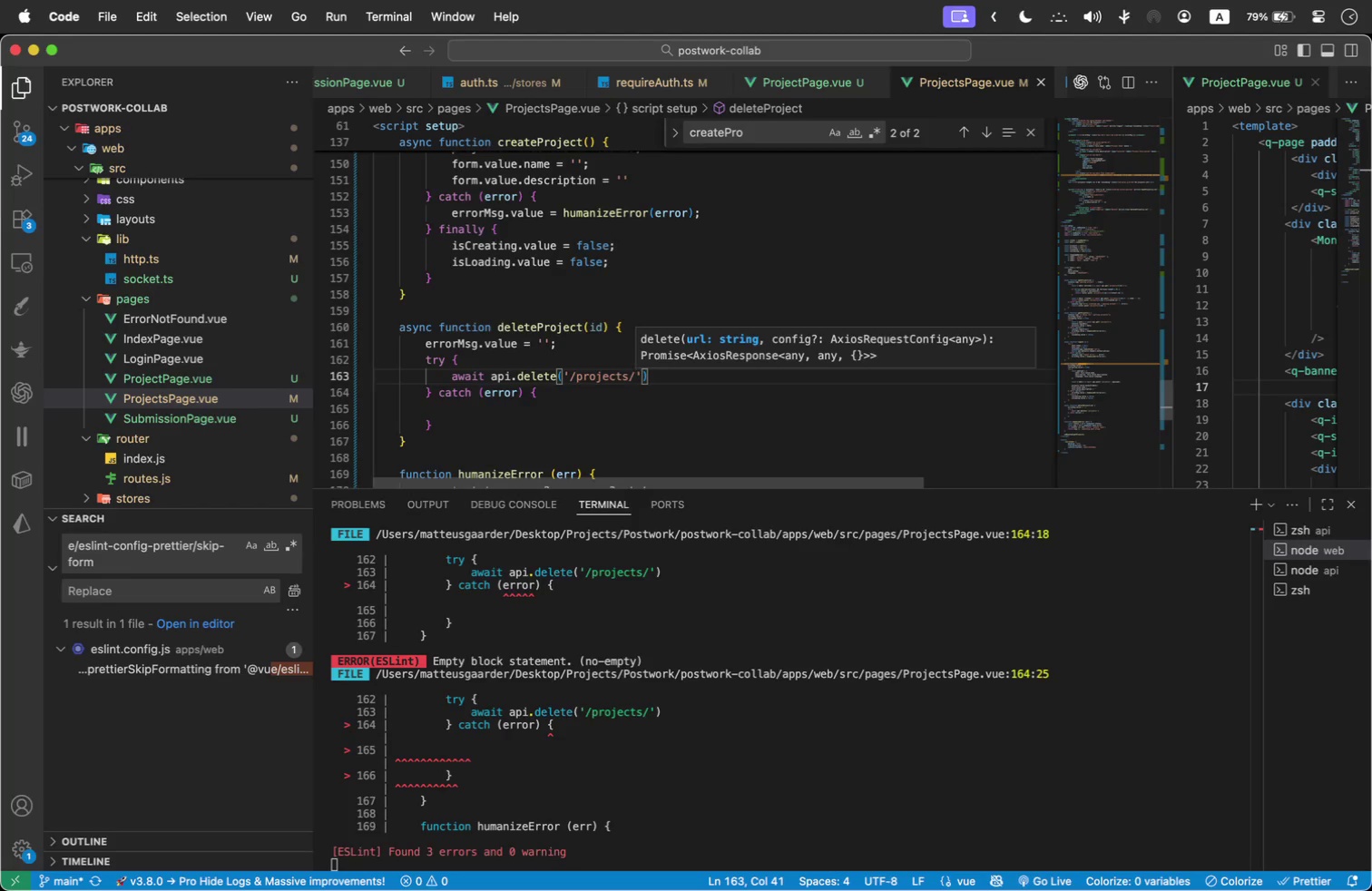 
type(${id)
key(Backspace)
 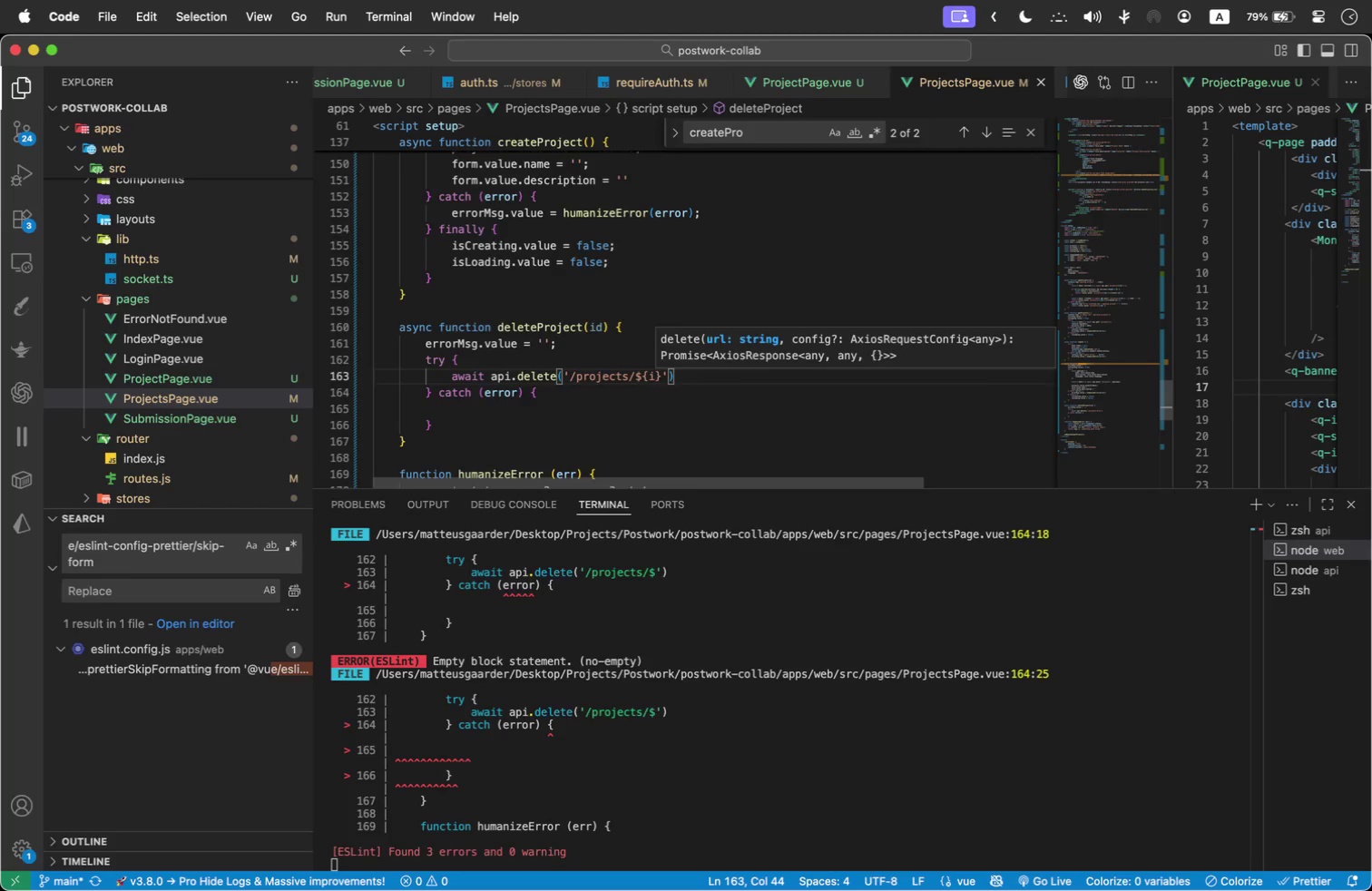 
key(ArrowLeft)
 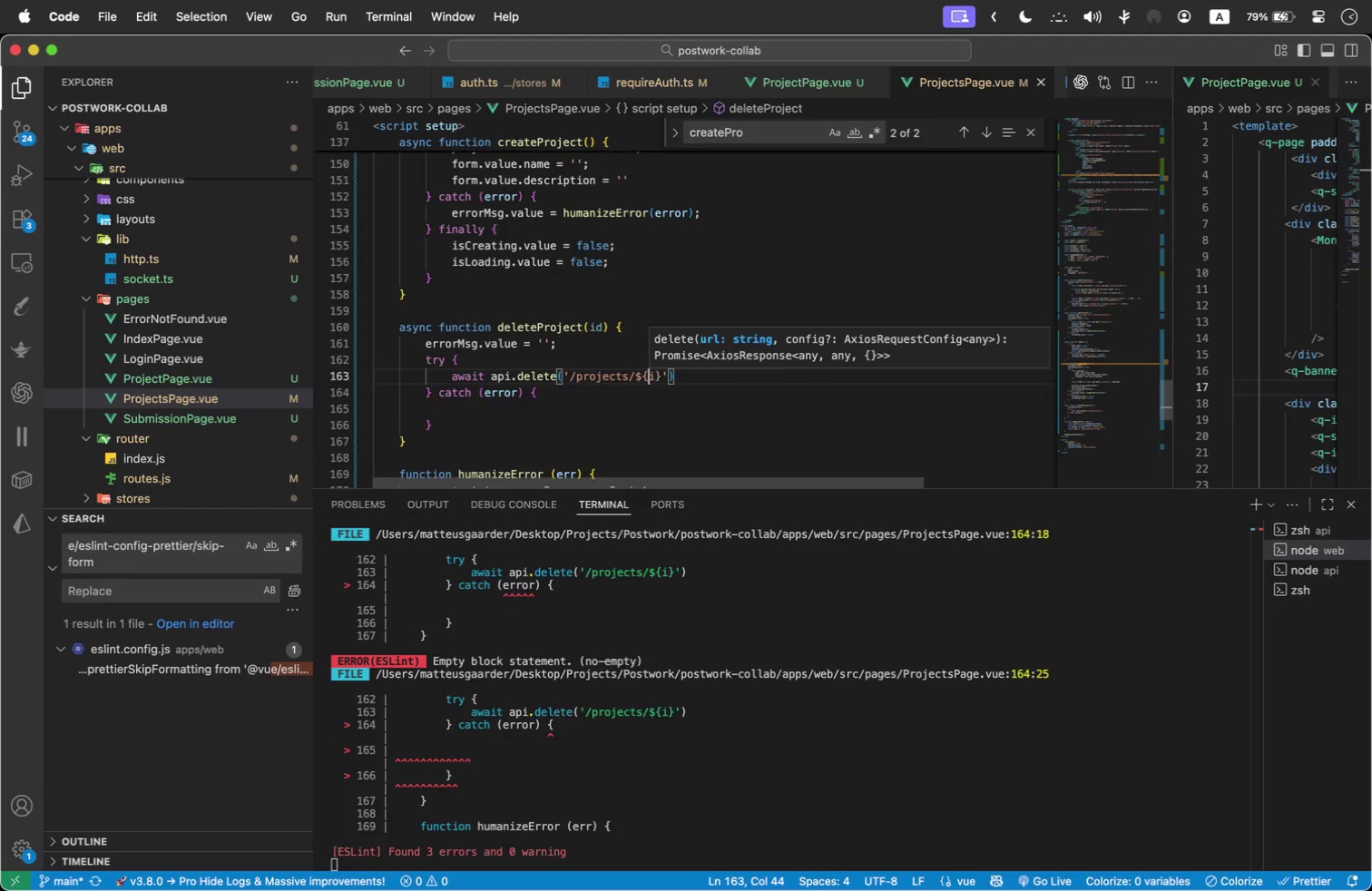 
key(ArrowLeft)
 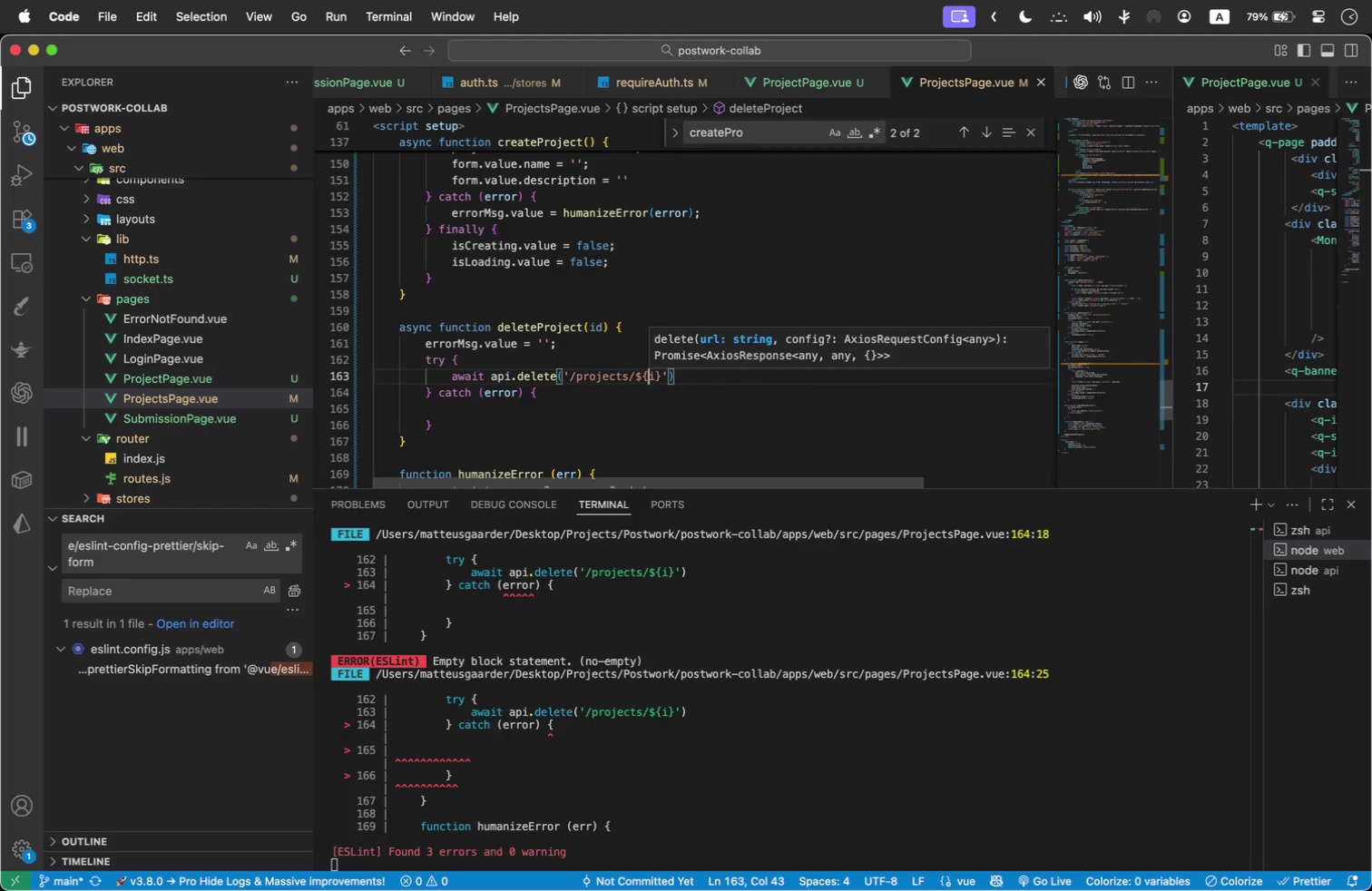 
key(ArrowLeft)
 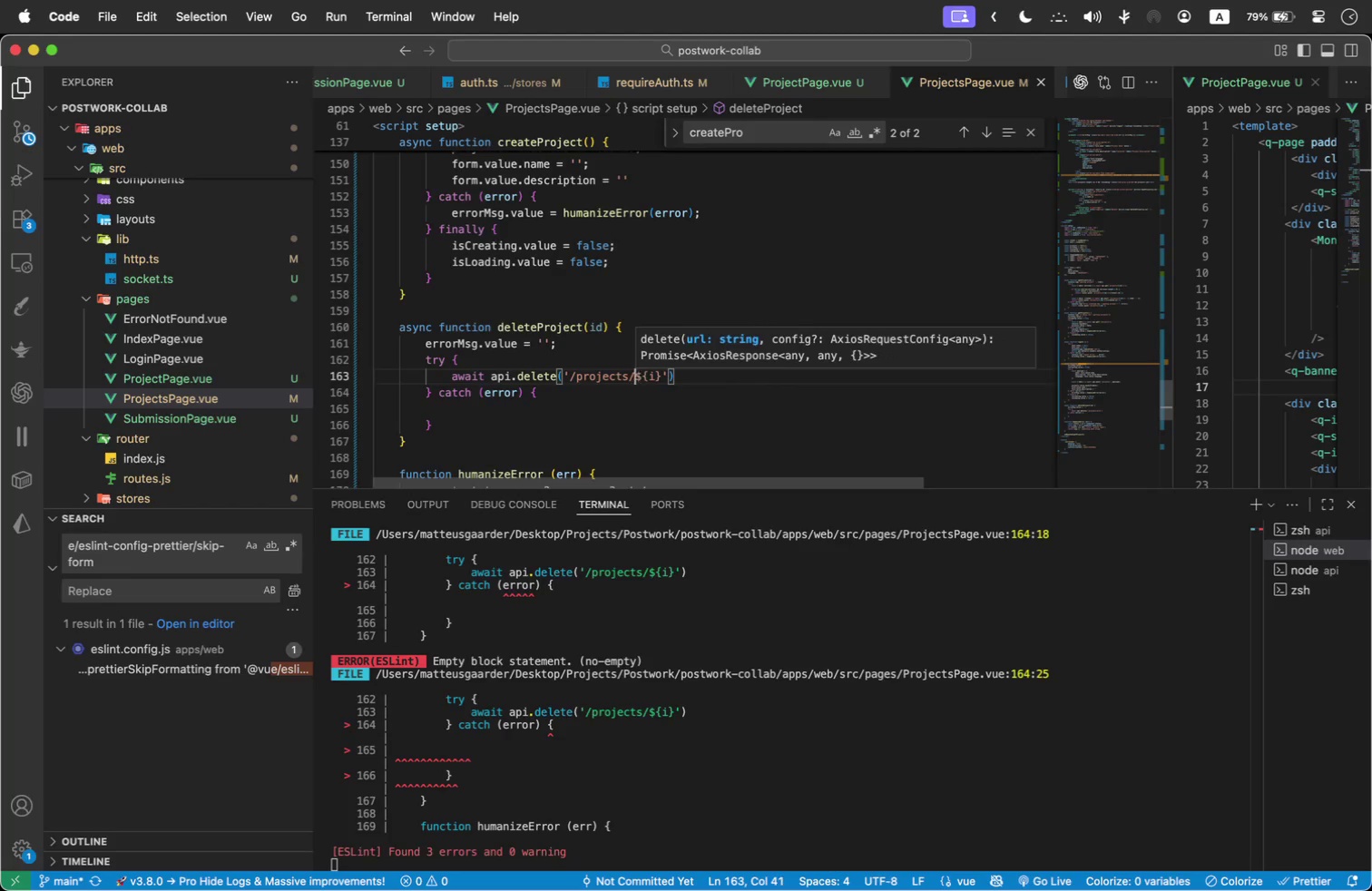 
key(ArrowLeft)
 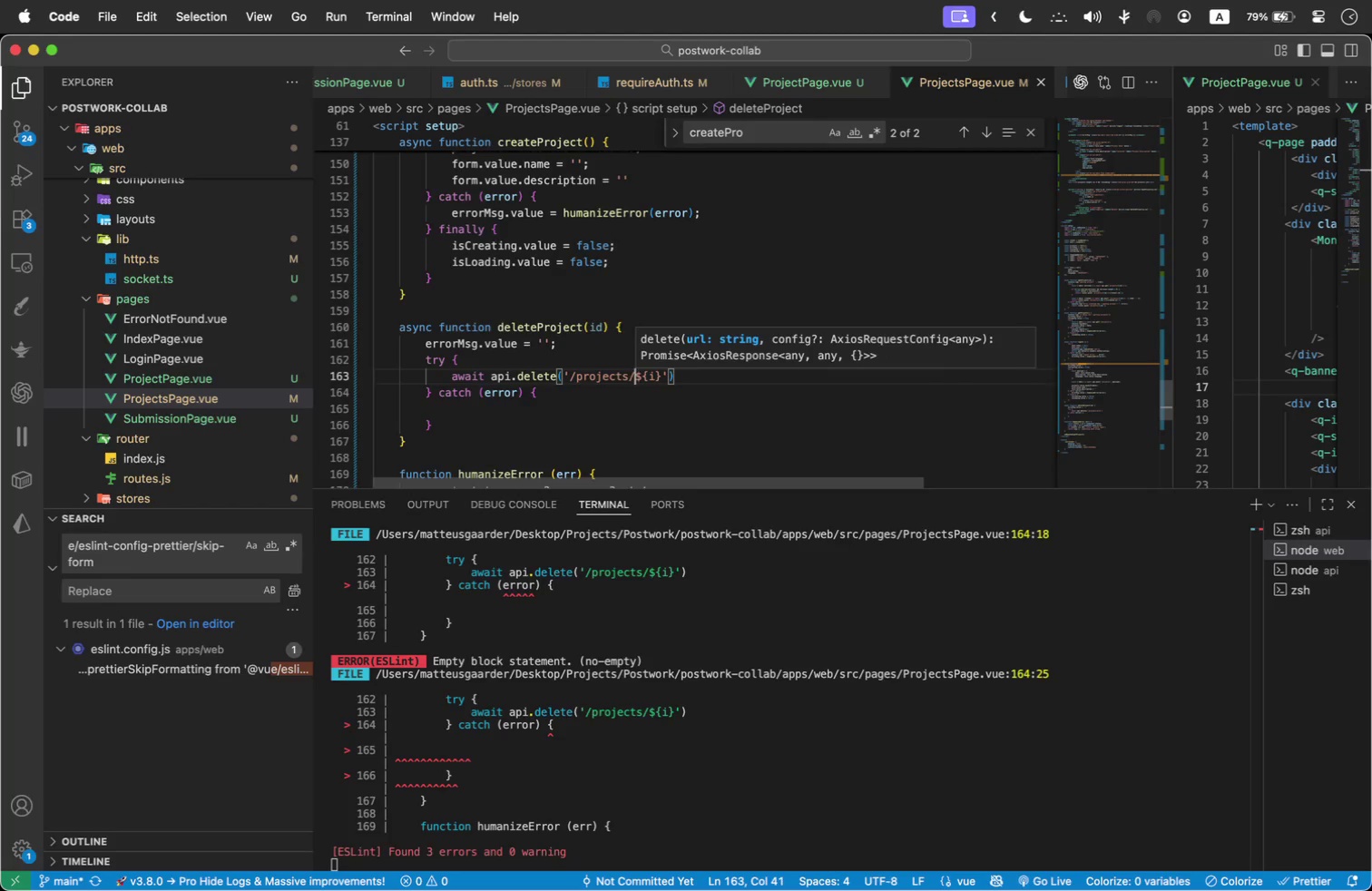 
key(ArrowLeft)
 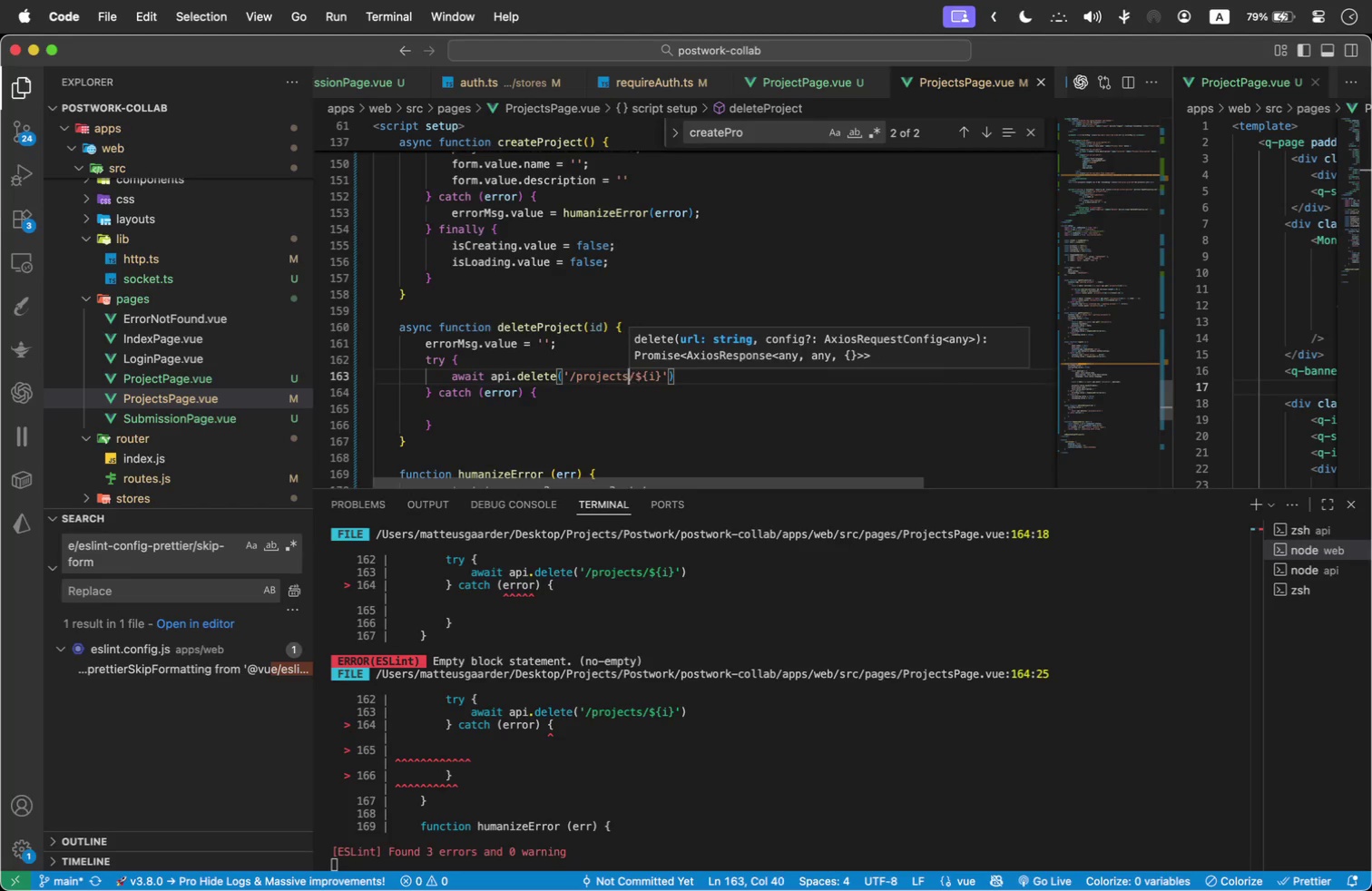 
key(ArrowLeft)
 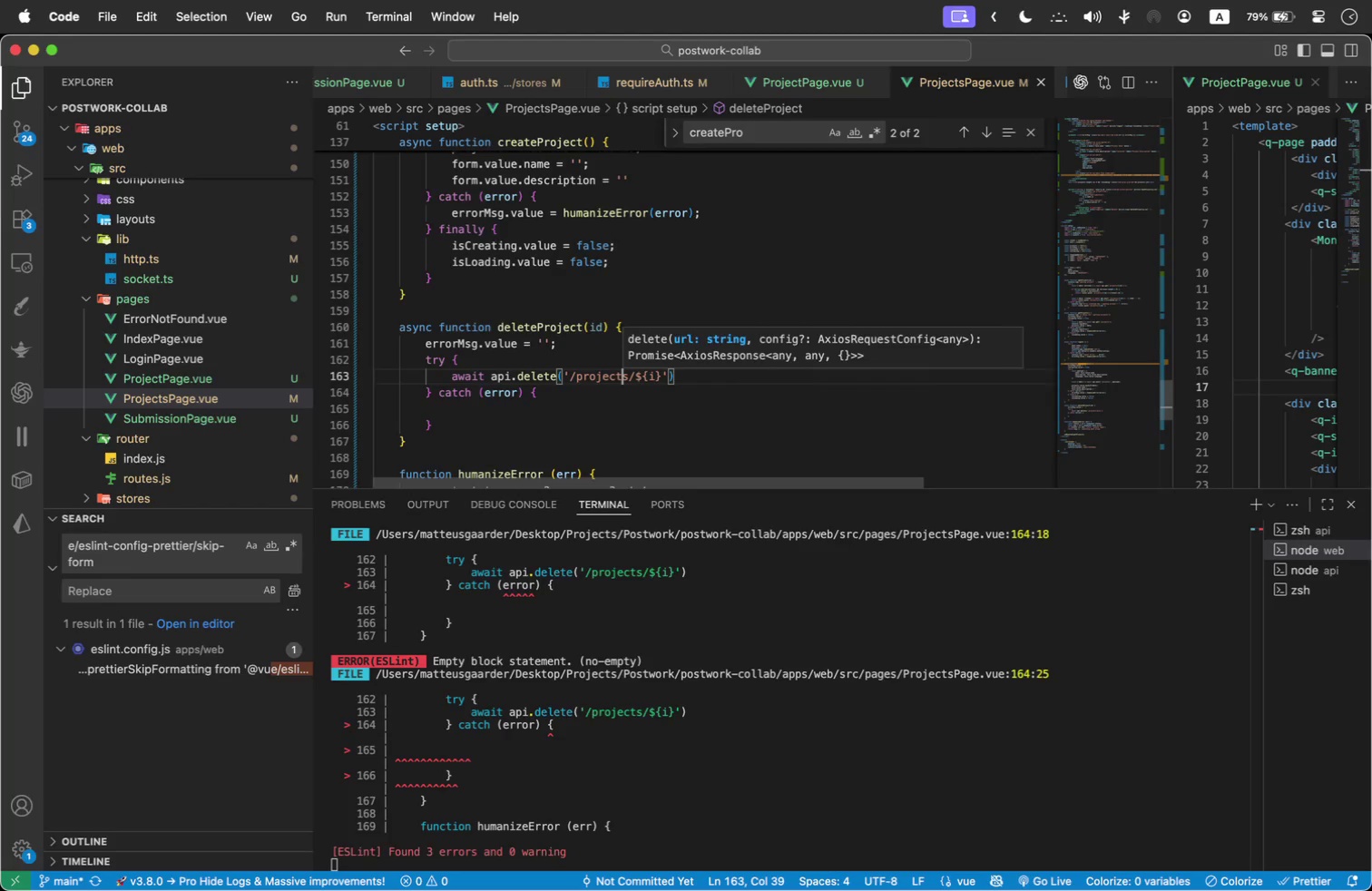 
key(ArrowLeft)
 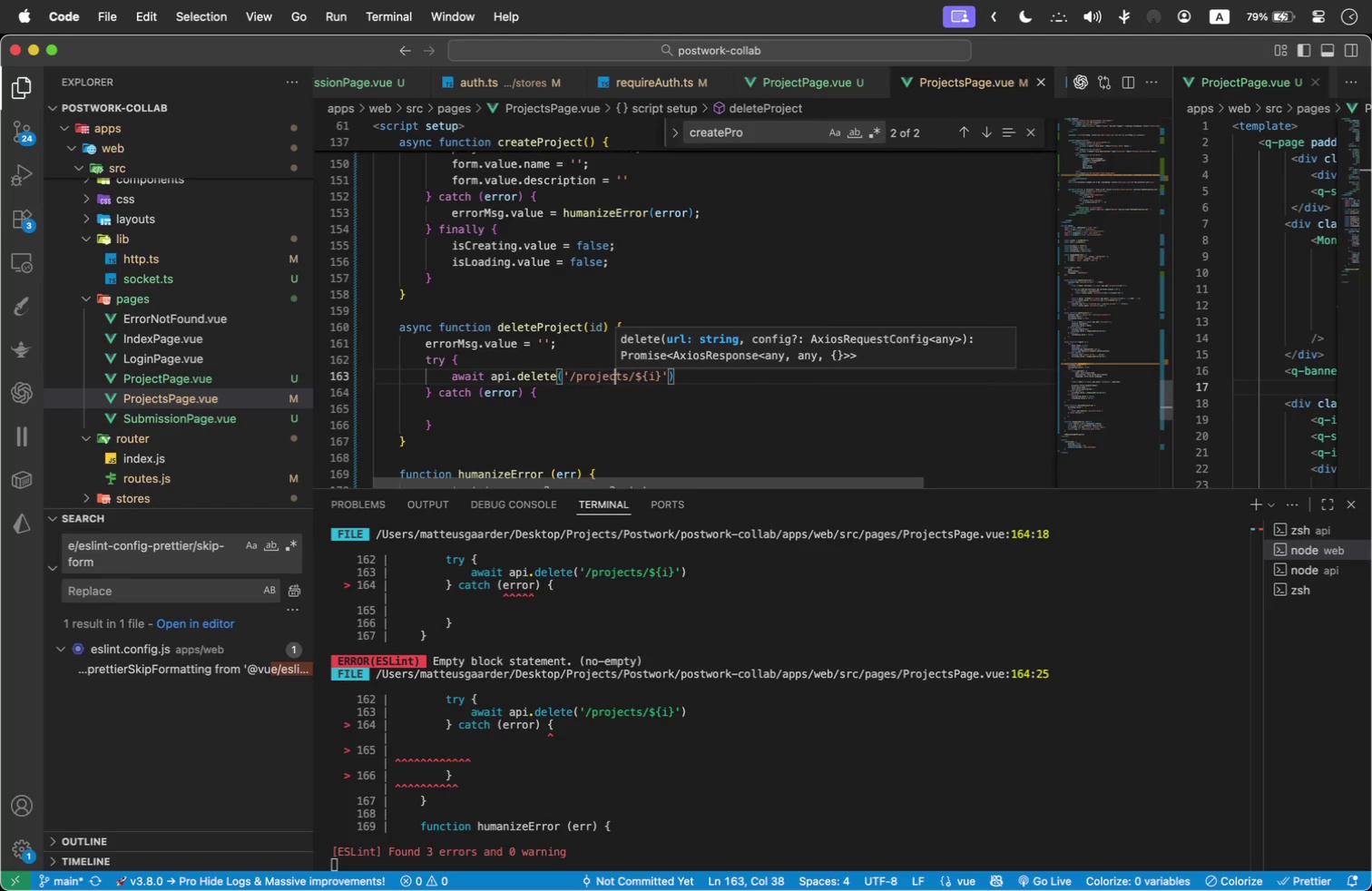 
key(ArrowLeft)
 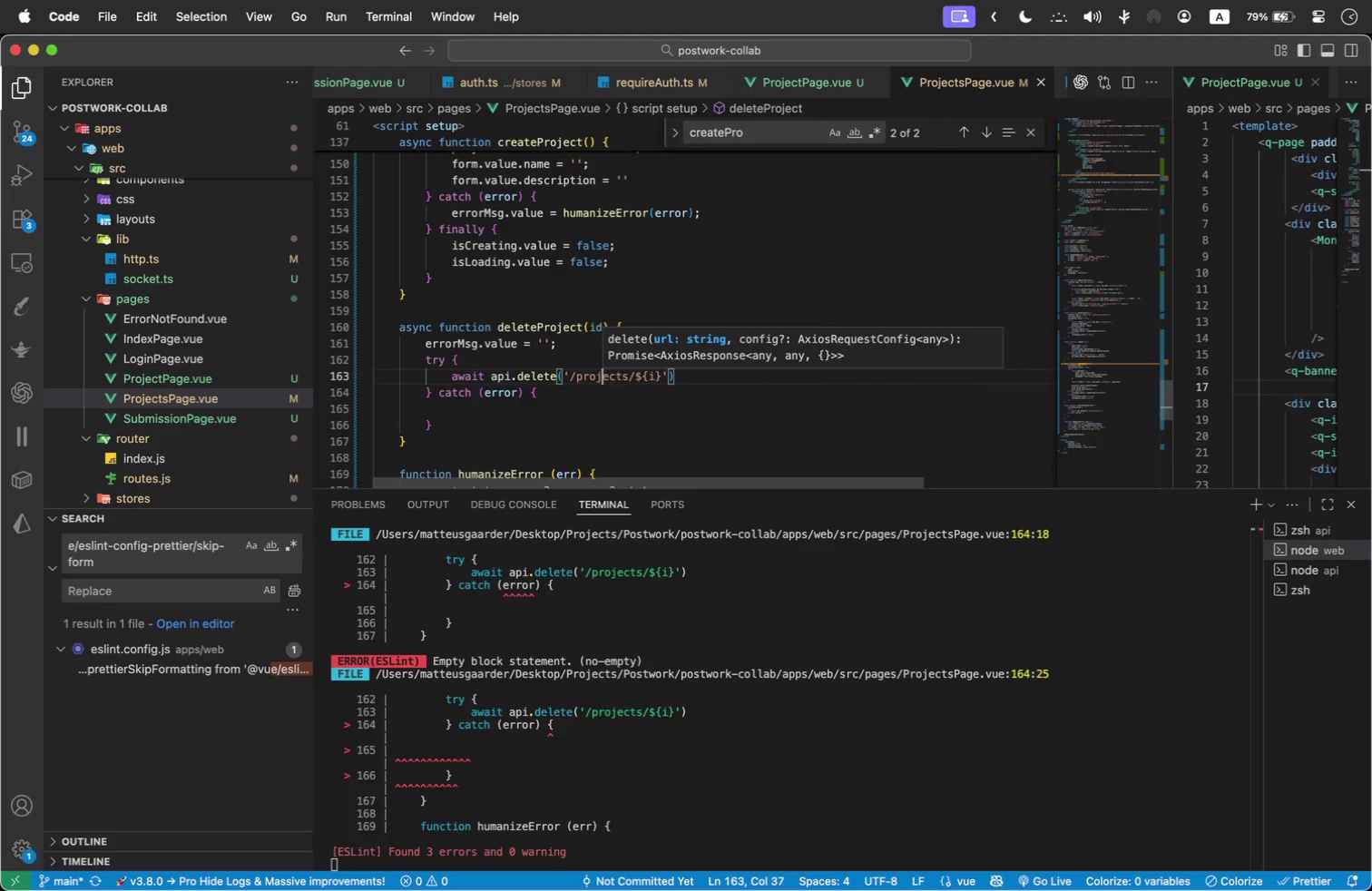 
key(ArrowLeft)
 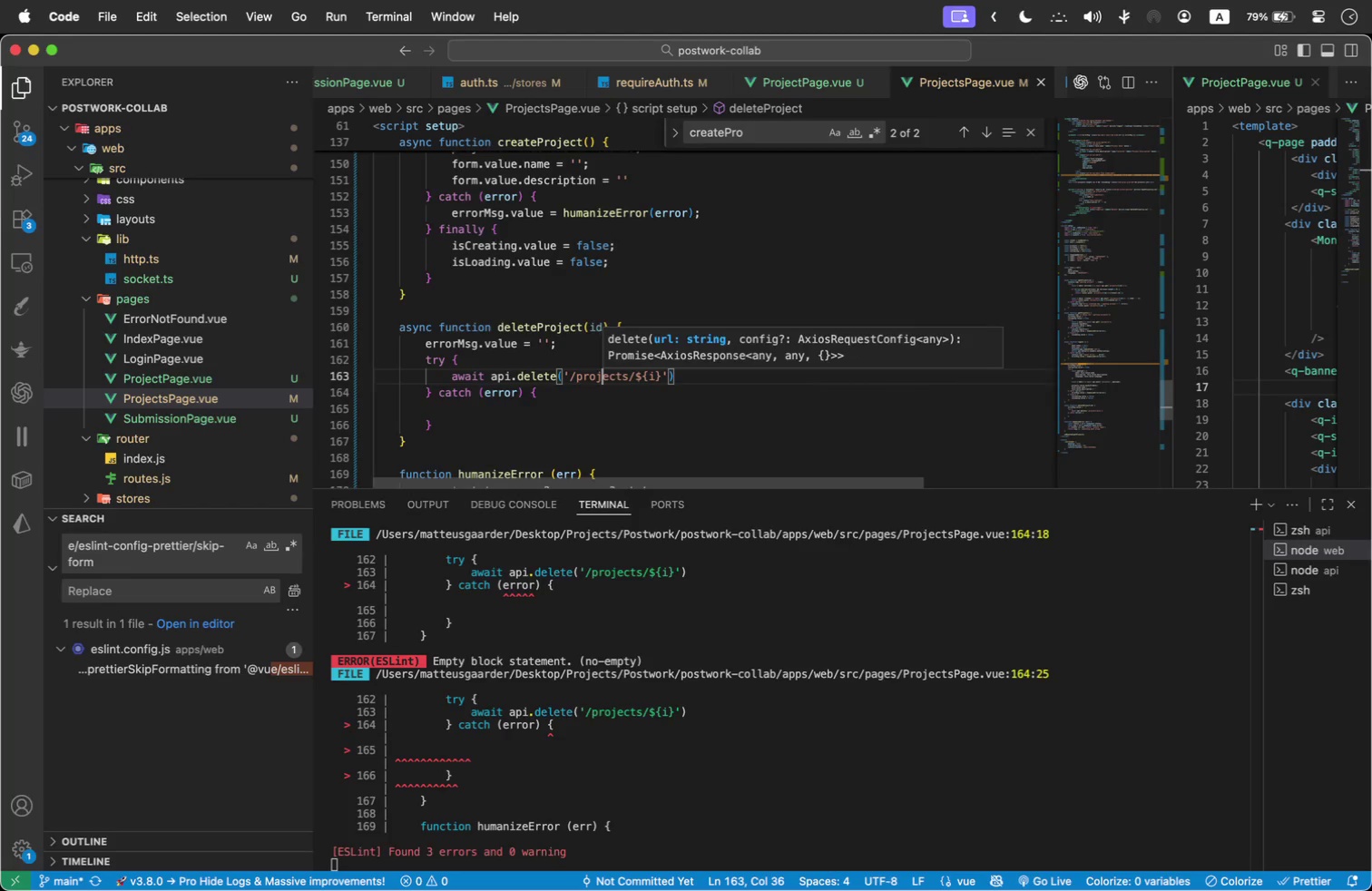 
key(ArrowLeft)
 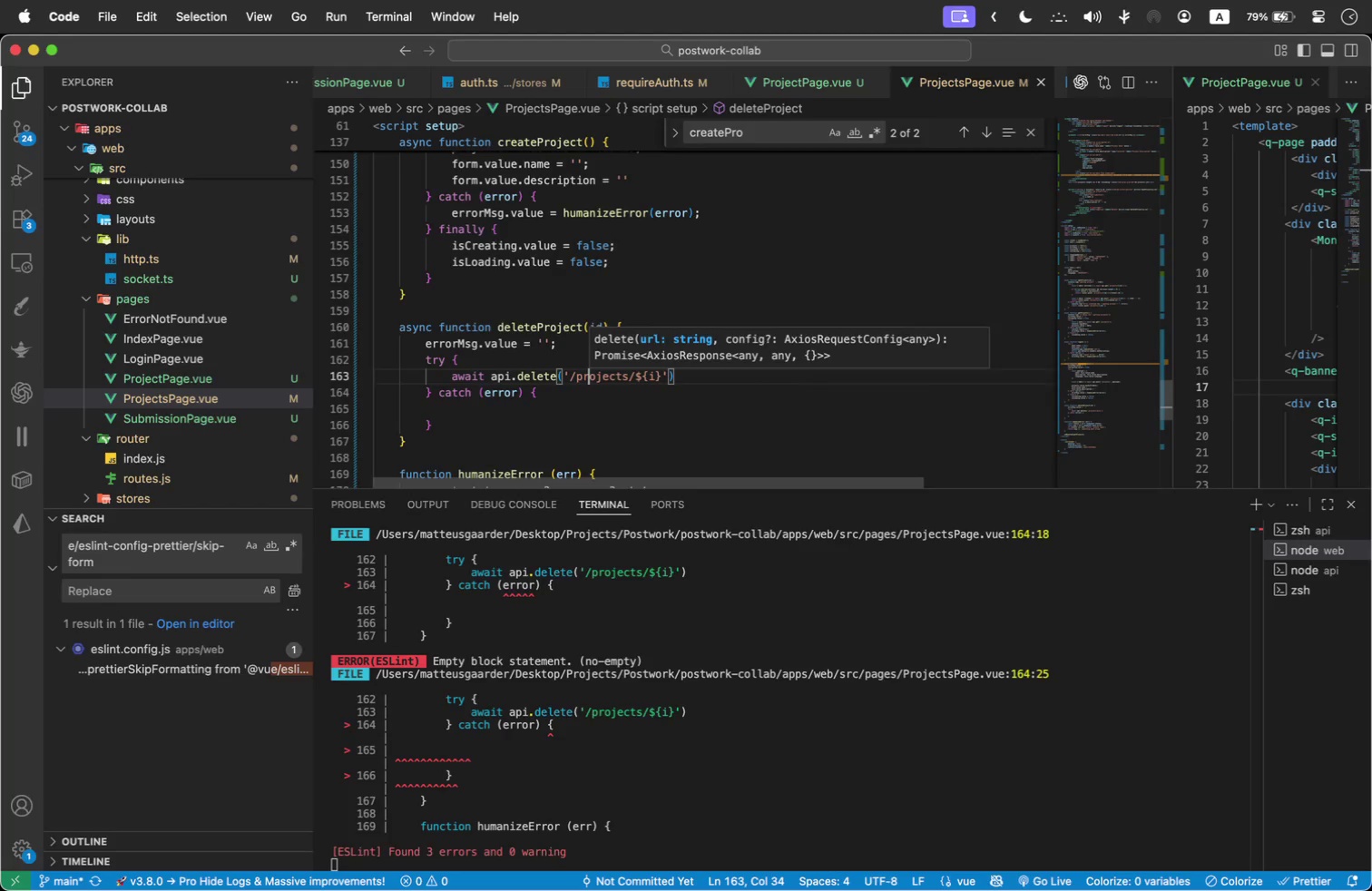 
key(ArrowLeft)
 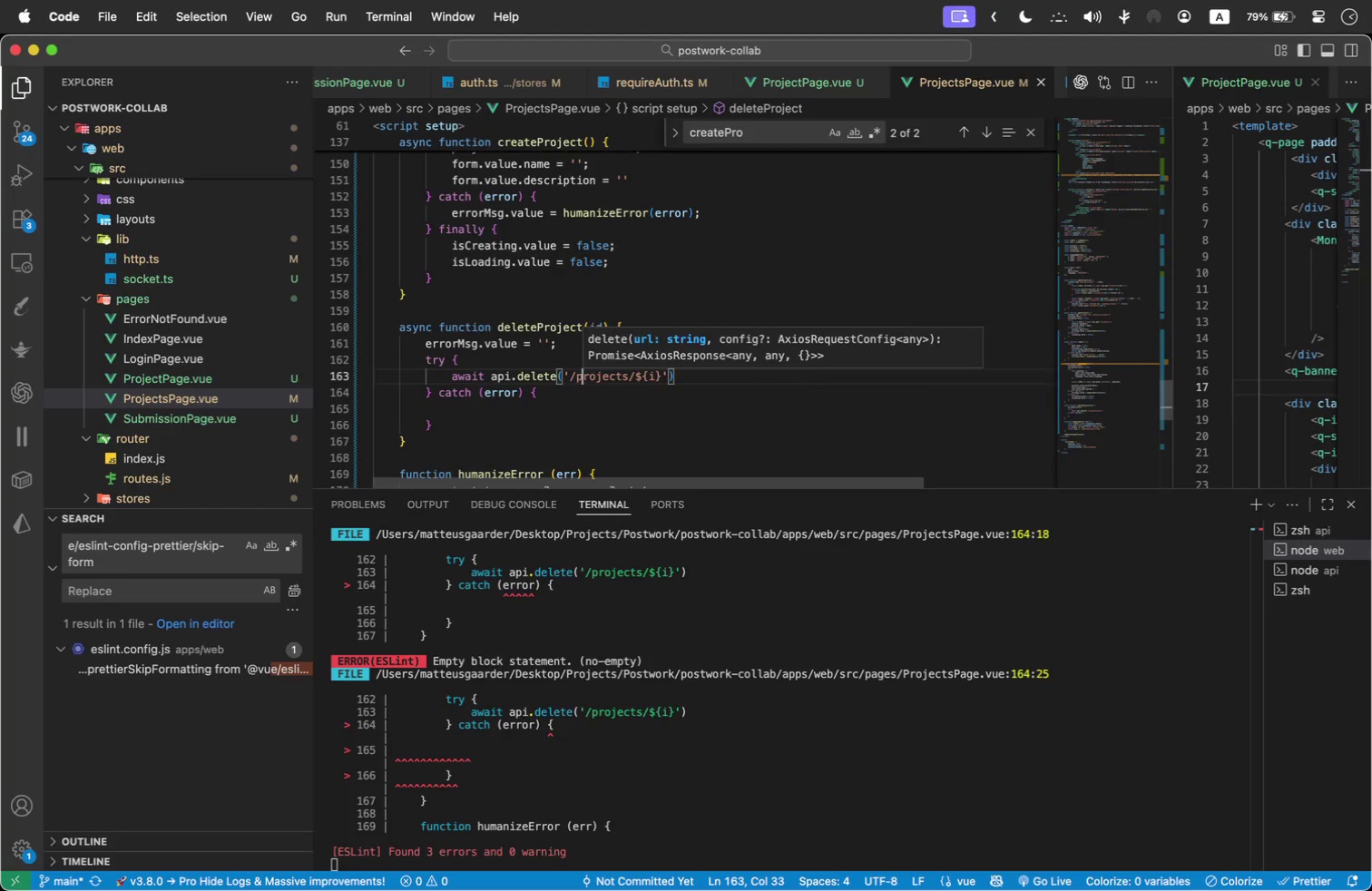 
key(ArrowLeft)
 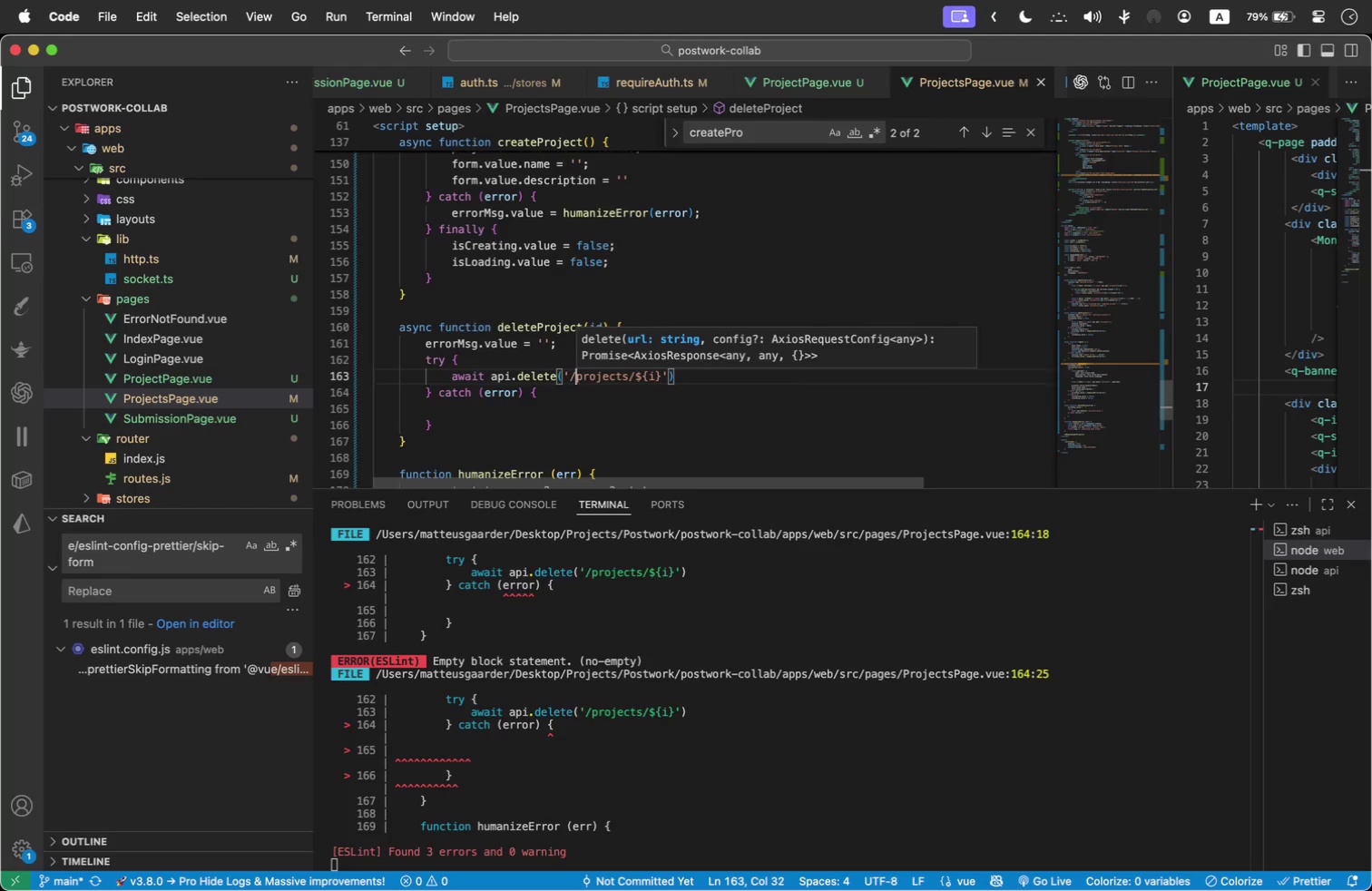 
key(ArrowLeft)
 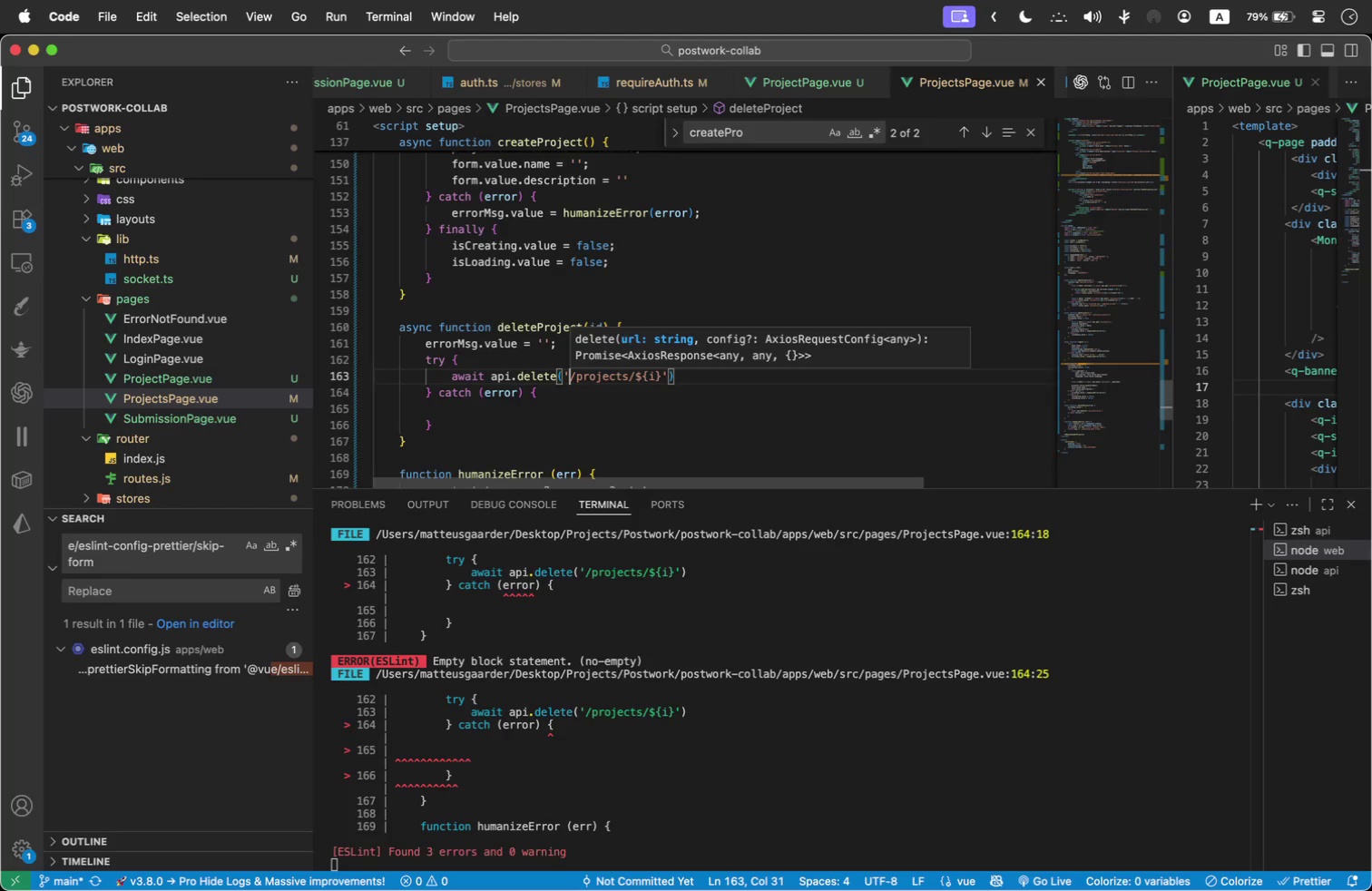 
key(Backspace)
 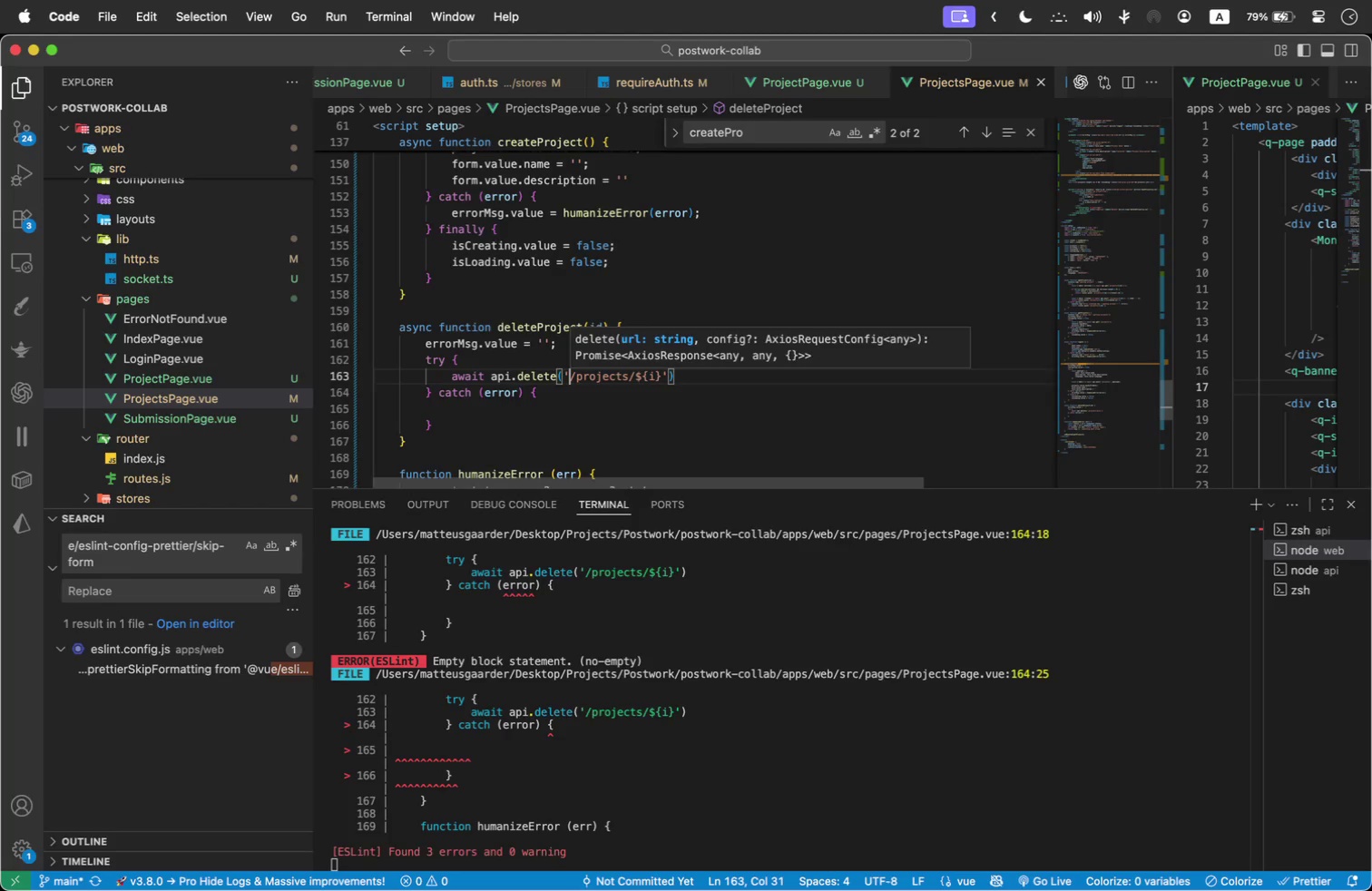 
key(Backquote)
 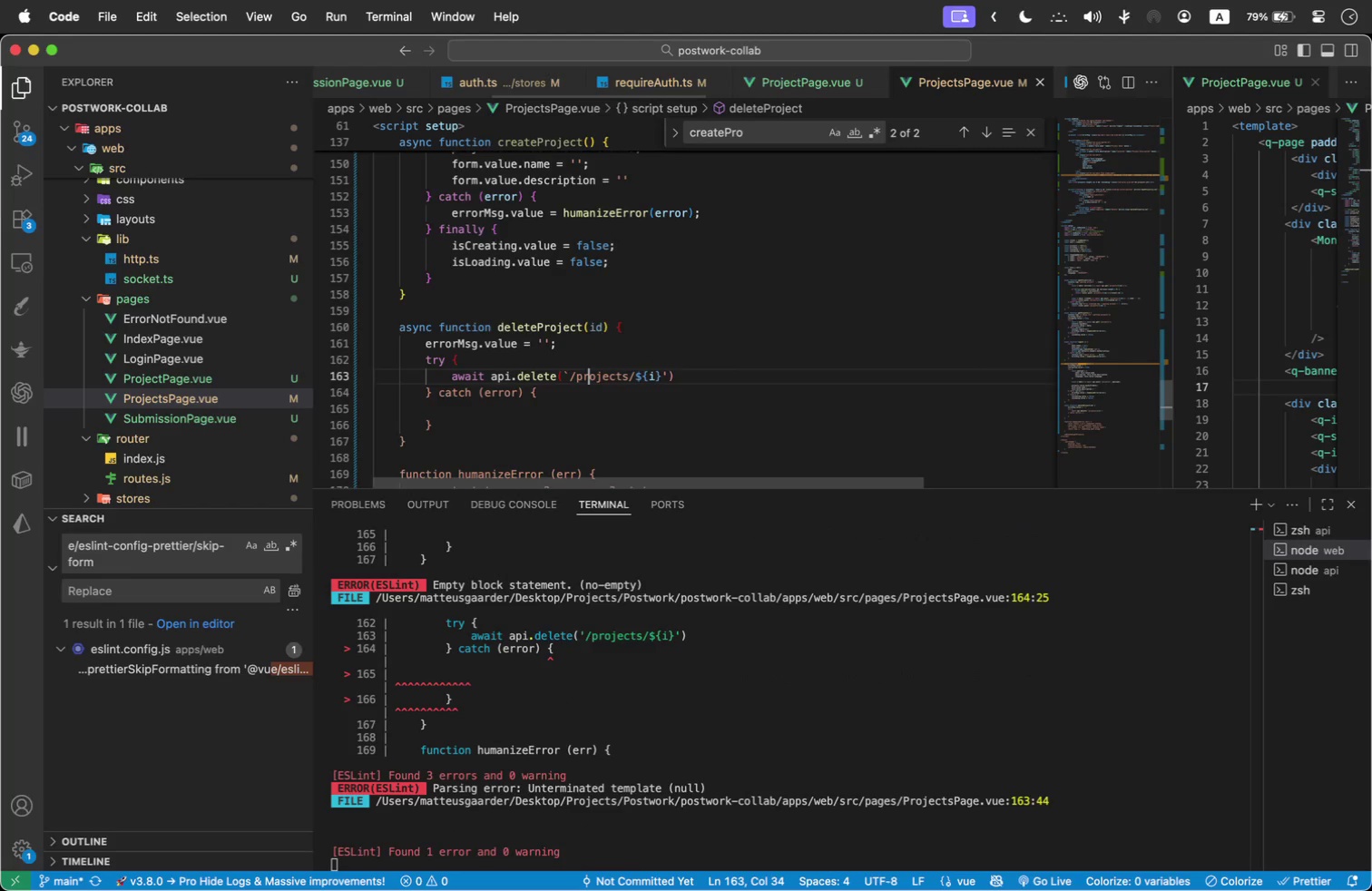 
hold_key(key=ArrowRight, duration=1.5)
 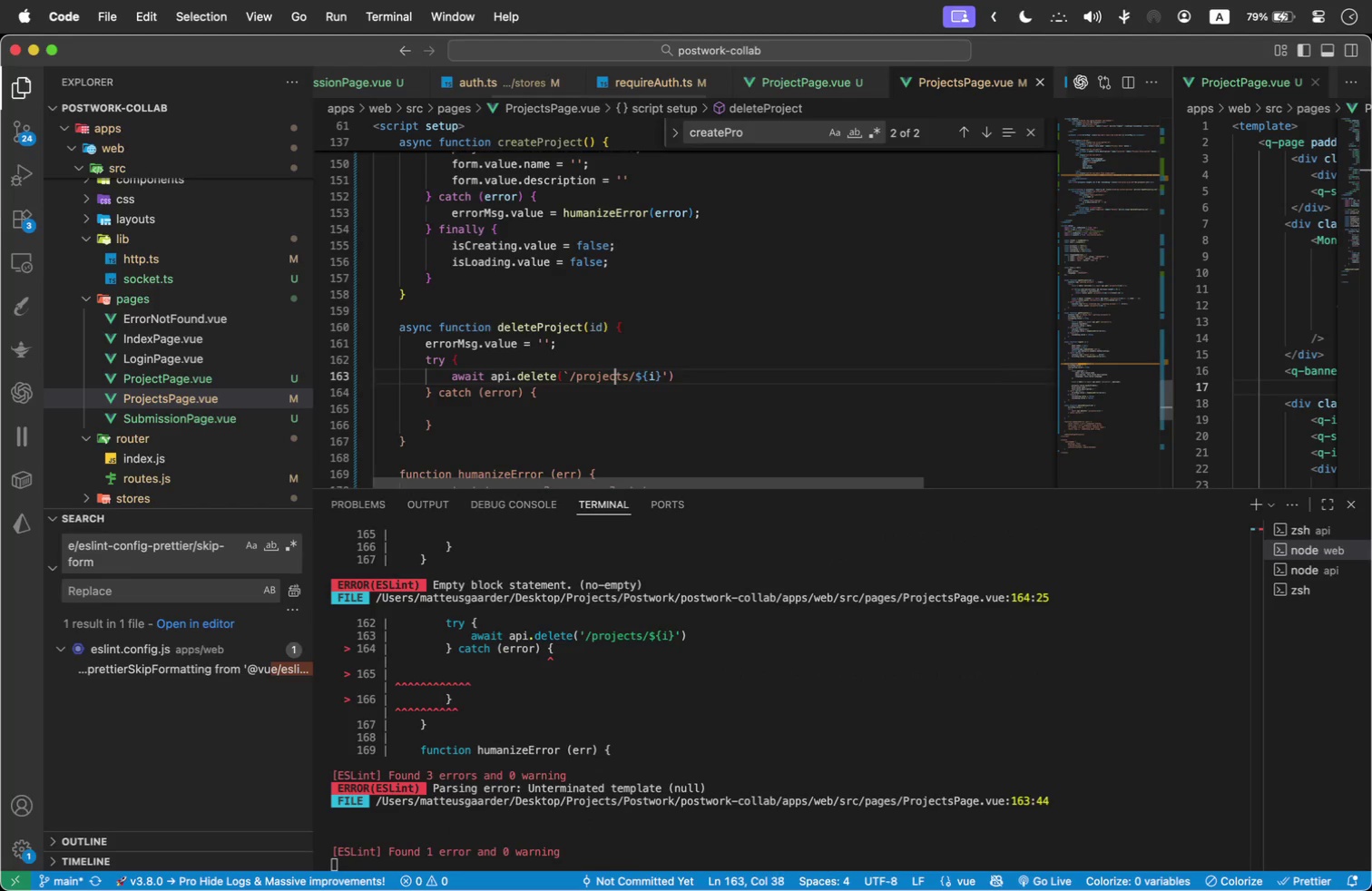 
key(ArrowRight)
 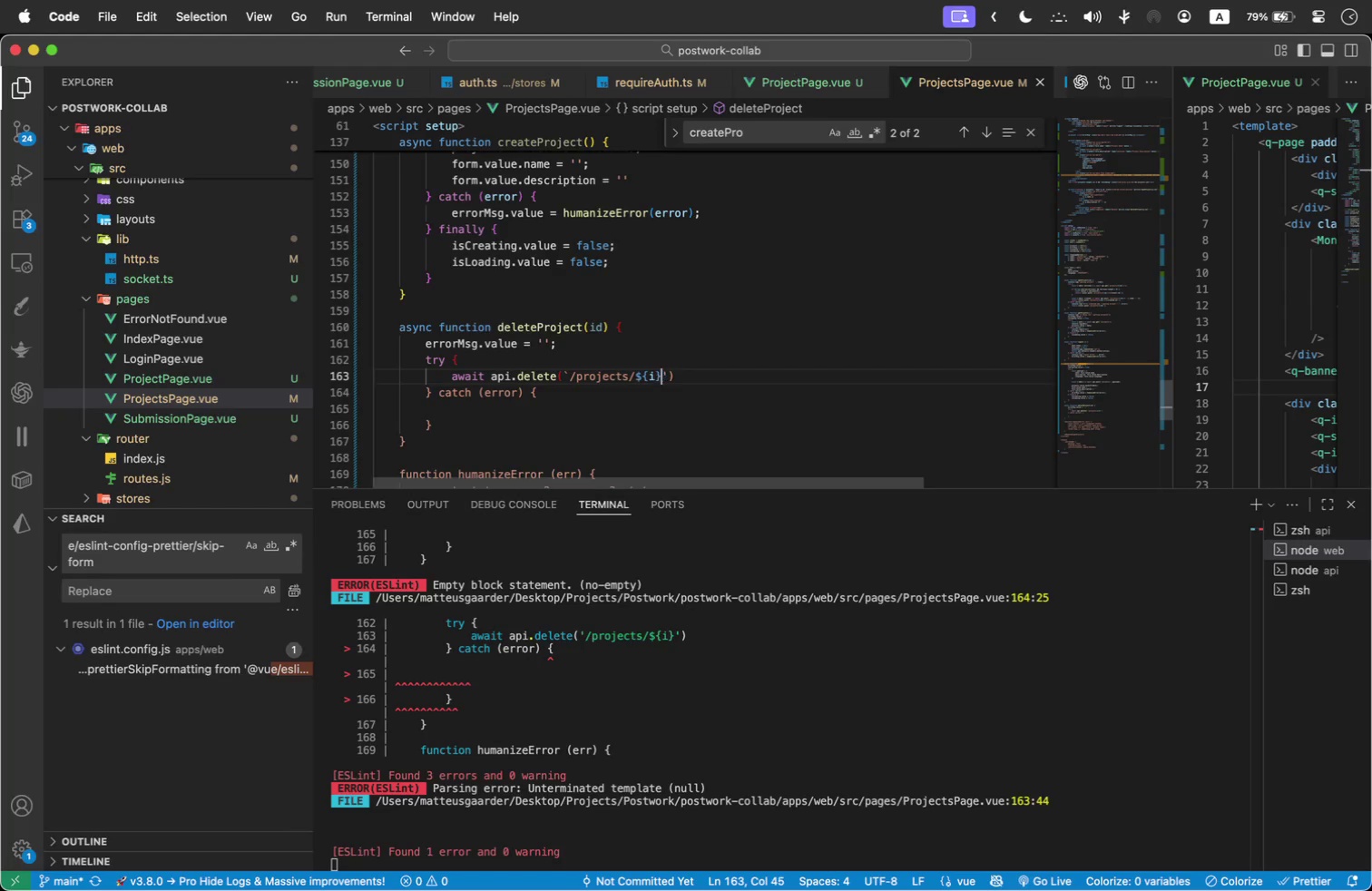 
key(Shift+ArrowRight)
 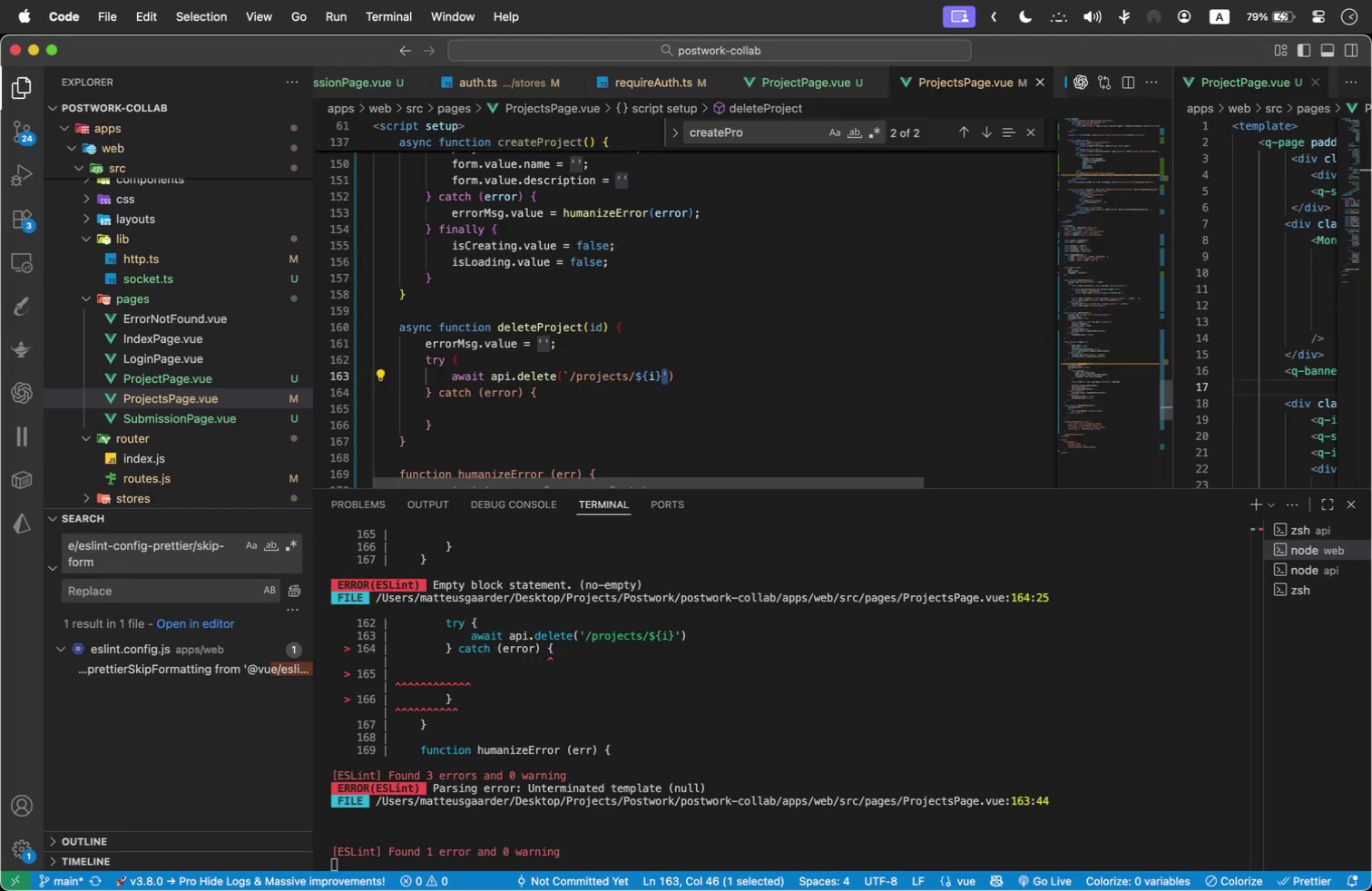 
key(Backquote)
 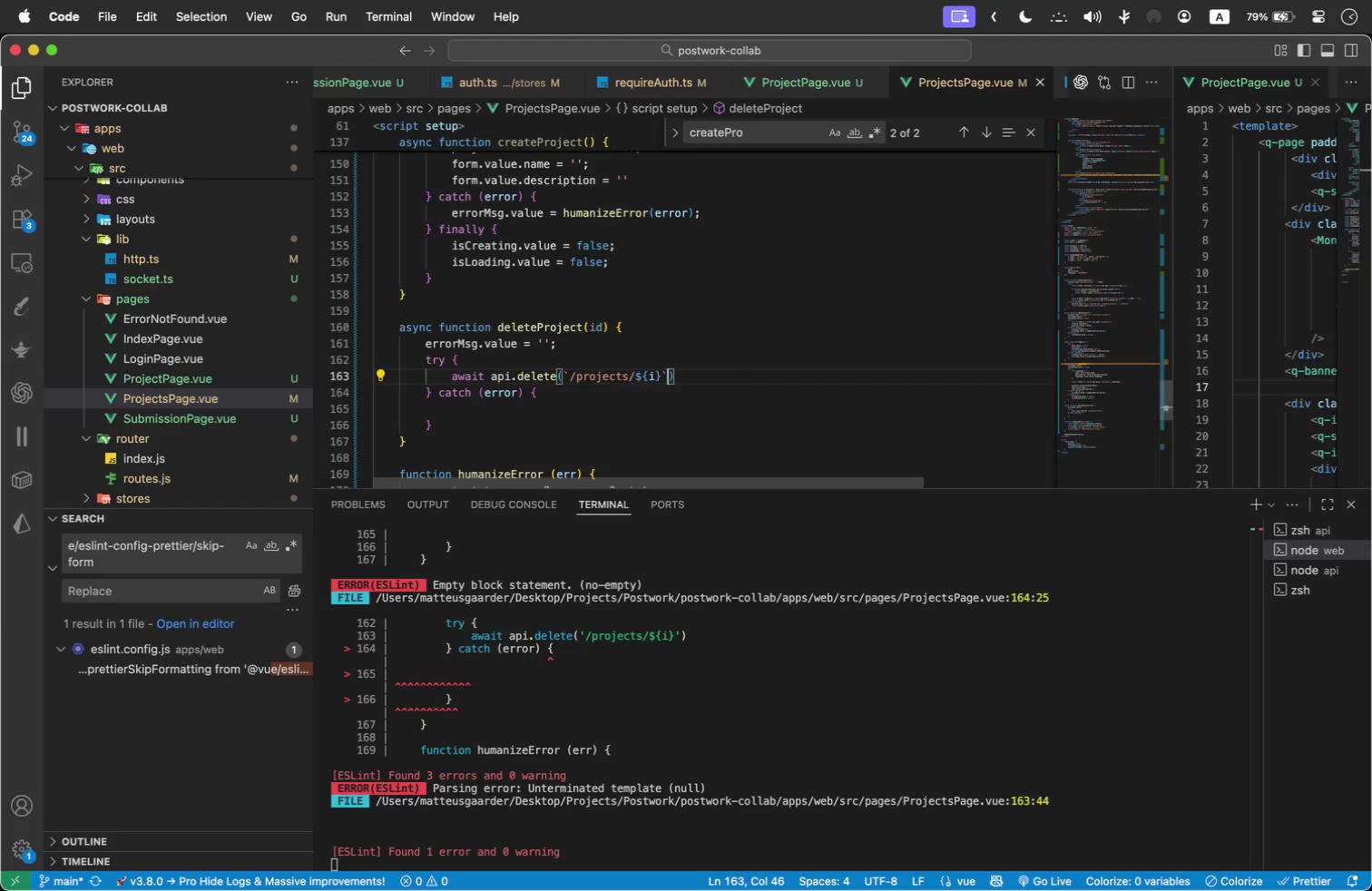 
key(ArrowLeft)
 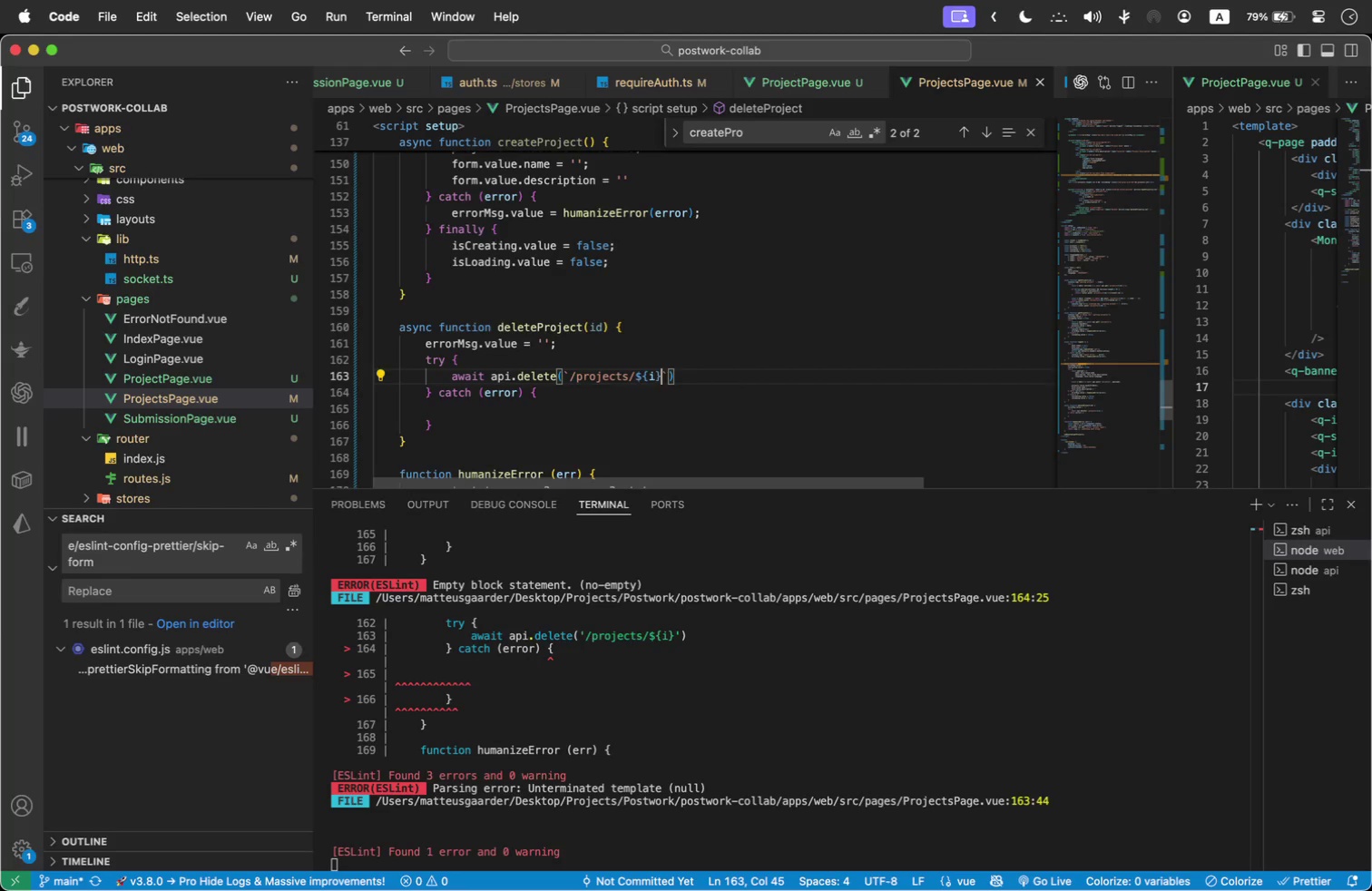 
key(ArrowLeft)
 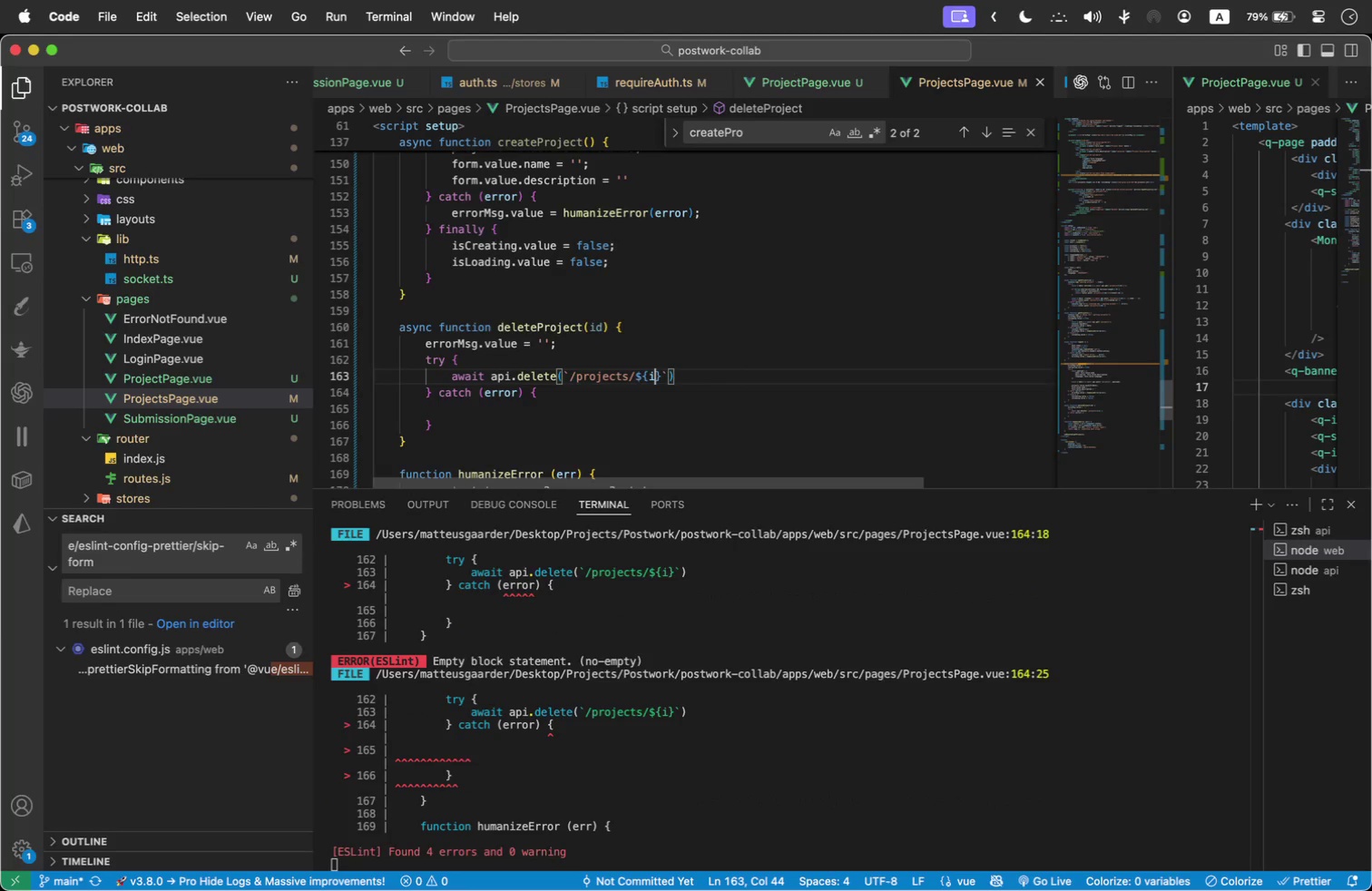 
key(D)
 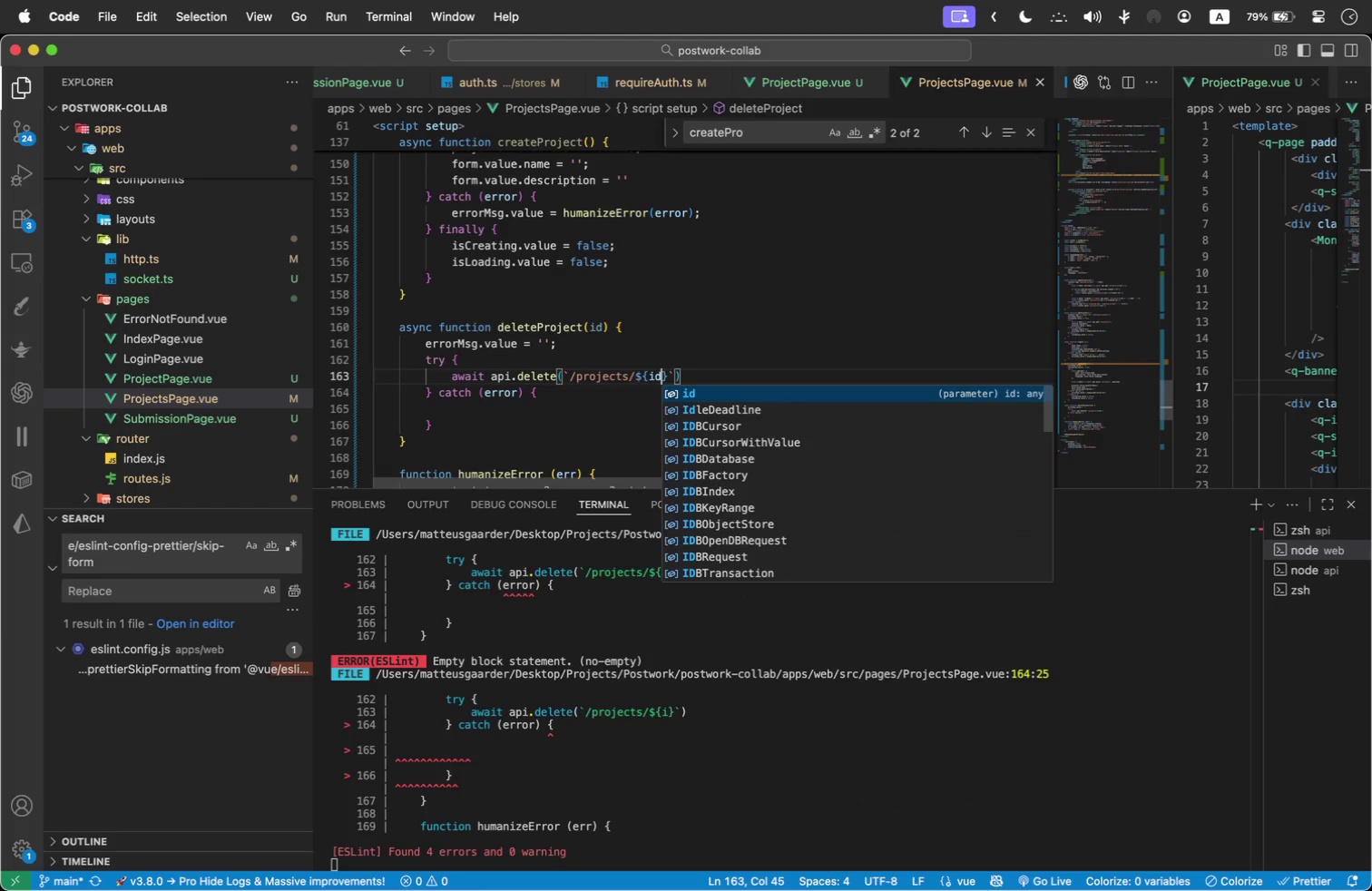 
key(ArrowRight)
 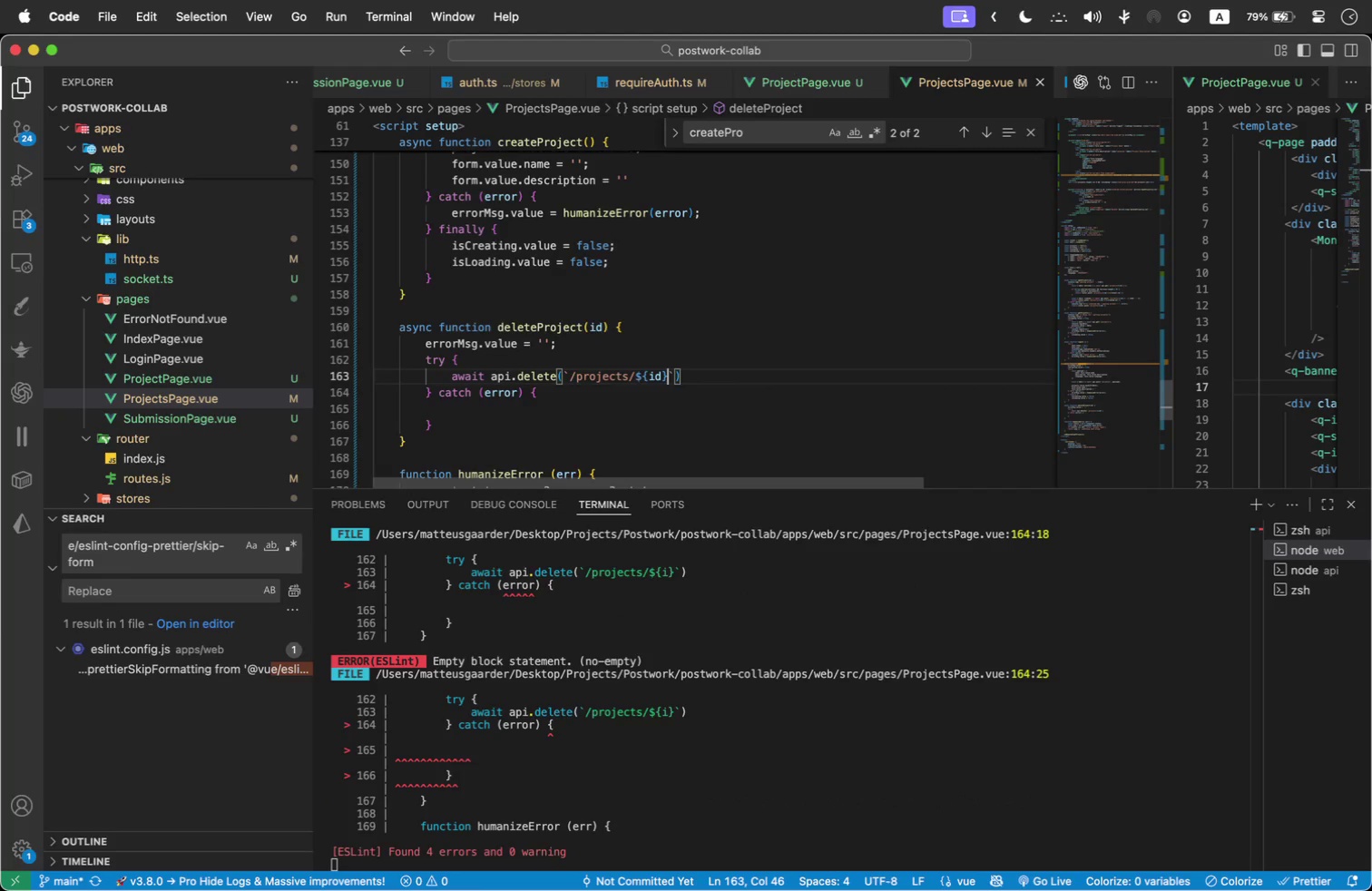 
key(ArrowRight)
 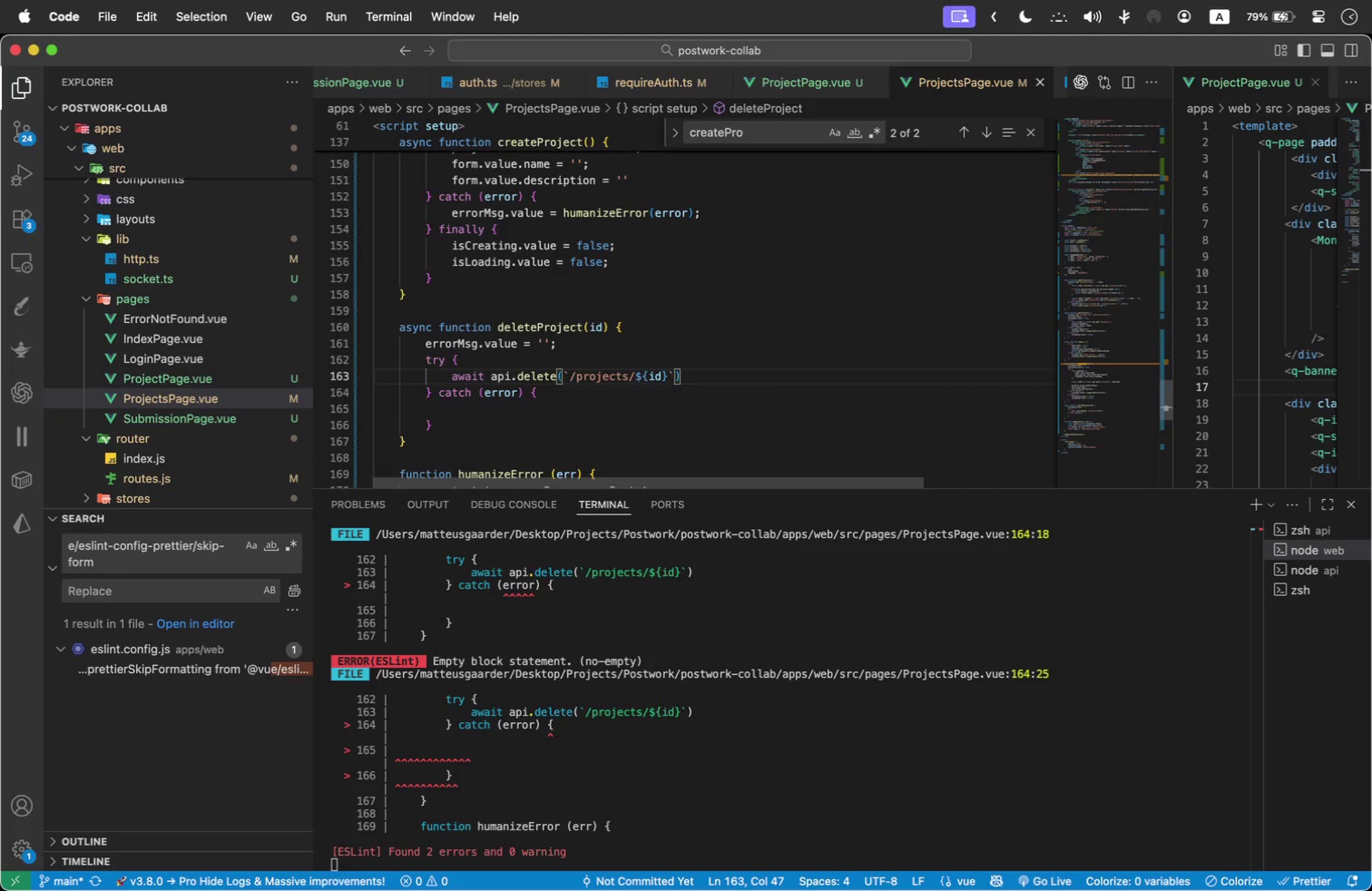 
key(ArrowRight)
 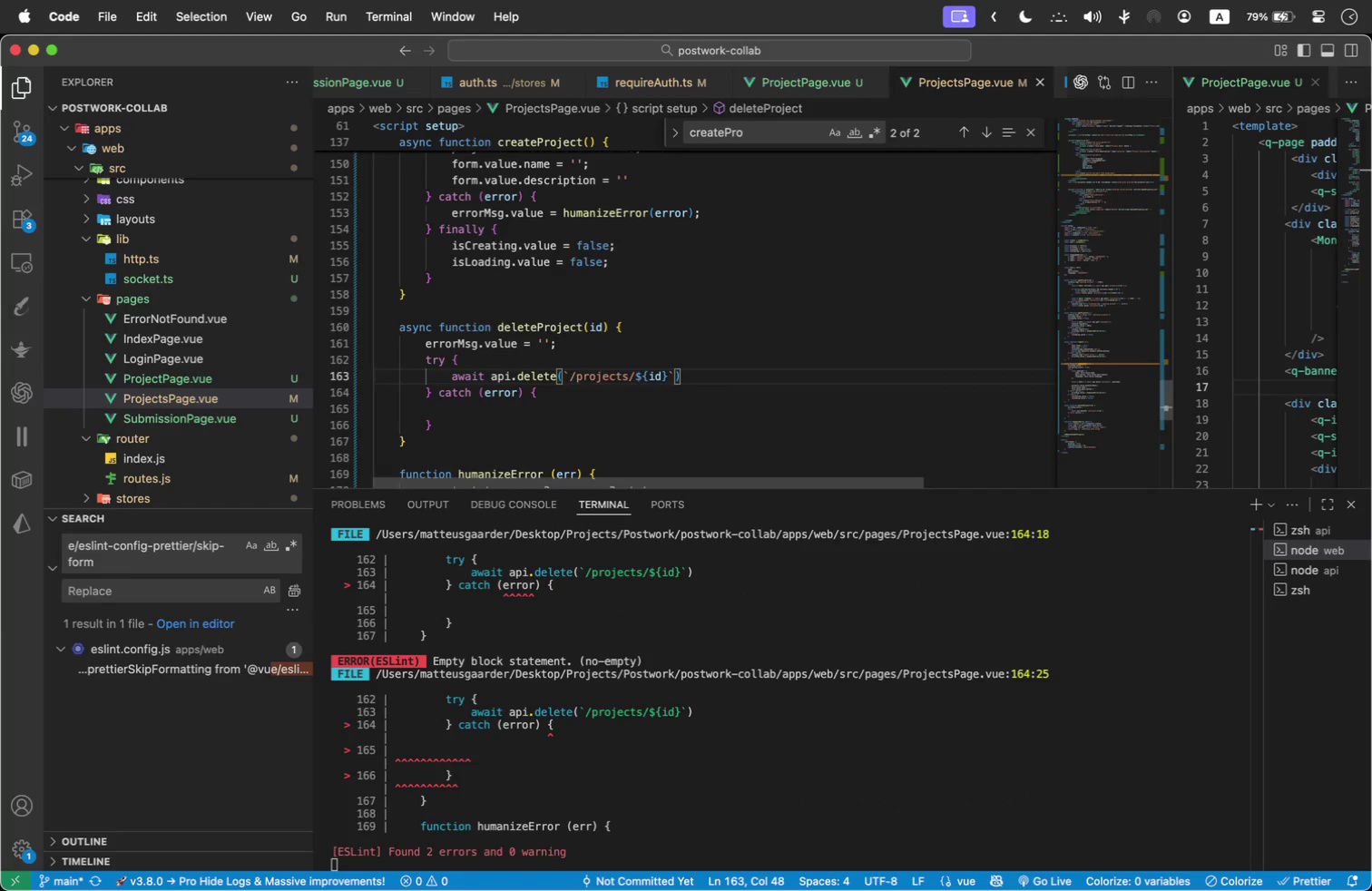 
key(Semicolon)
 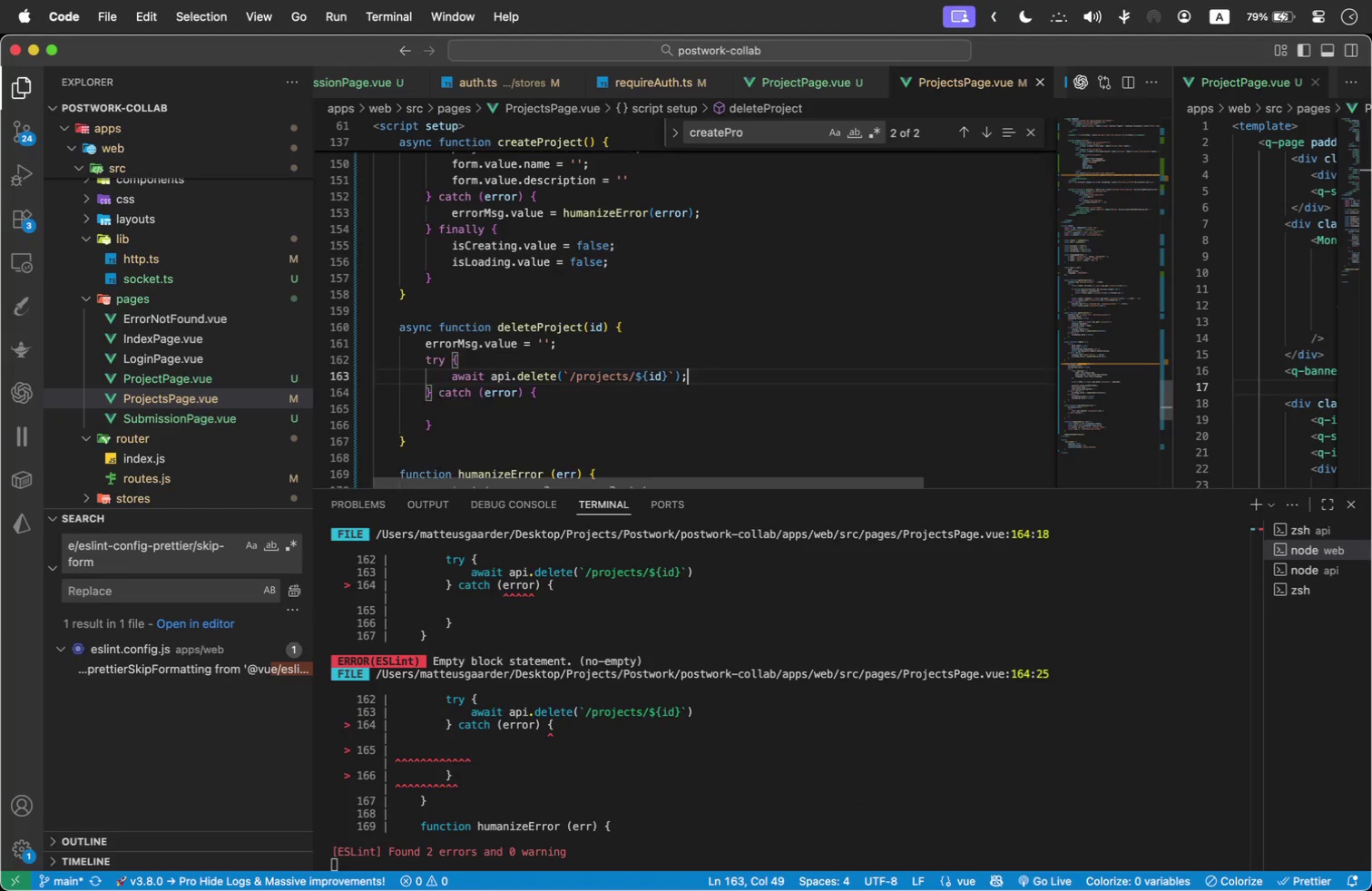 
key(Enter)
 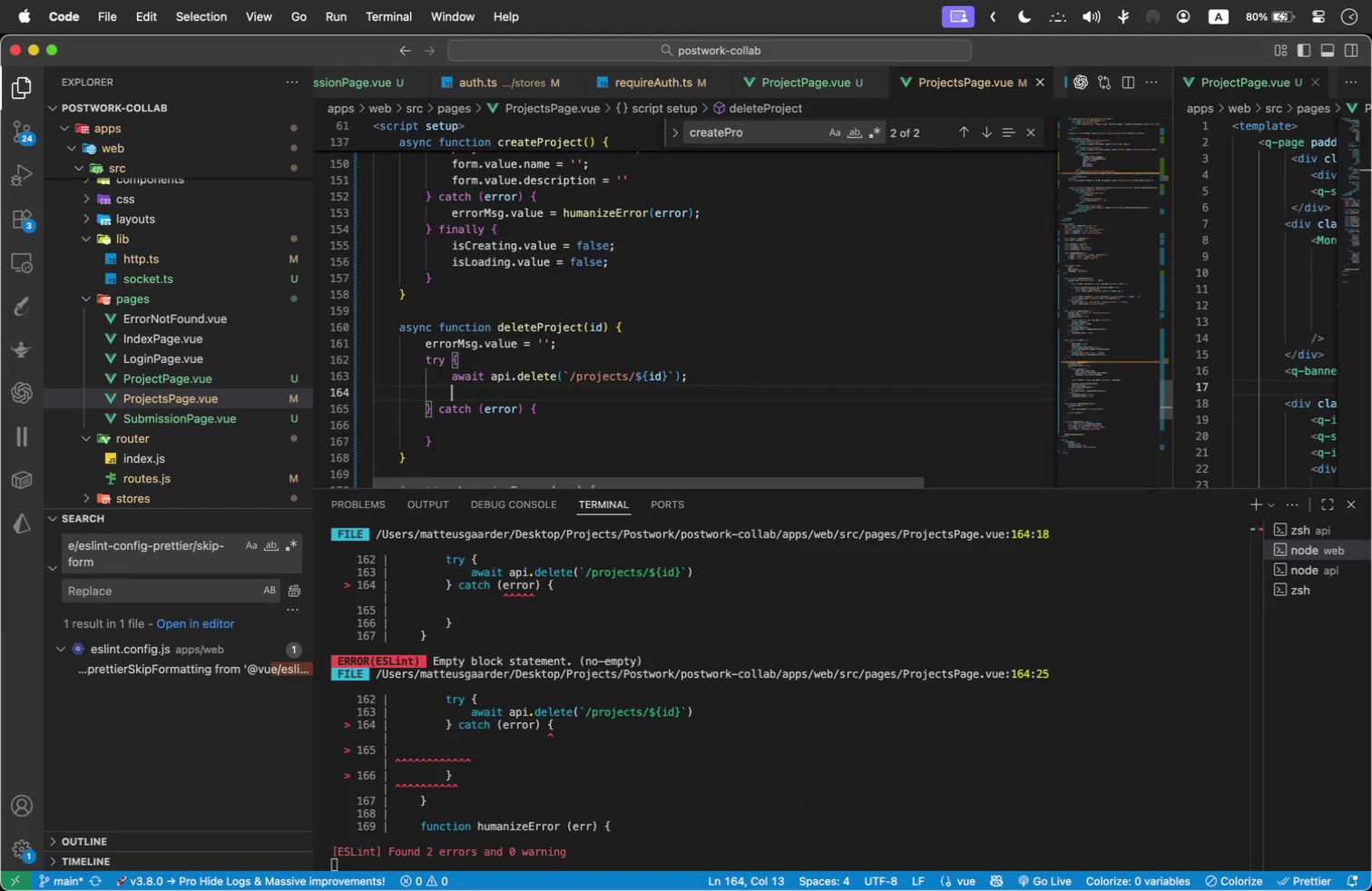 
type(projects )
key(Backspace)
type(.value = proc)
key(Backspace)
type(jects.value.filter(p.id === )
key(Backspace)
key(Backspace)
key(Backspace)
key(Backspace)
key(Backspace)
key(Backspace)
key(Backspace)
type( ===)
key(Backspace)
key(Backspace)
key(Backspace)
key(Backspace)
type( => p.id === -)
key(Backspace)
type(p)
 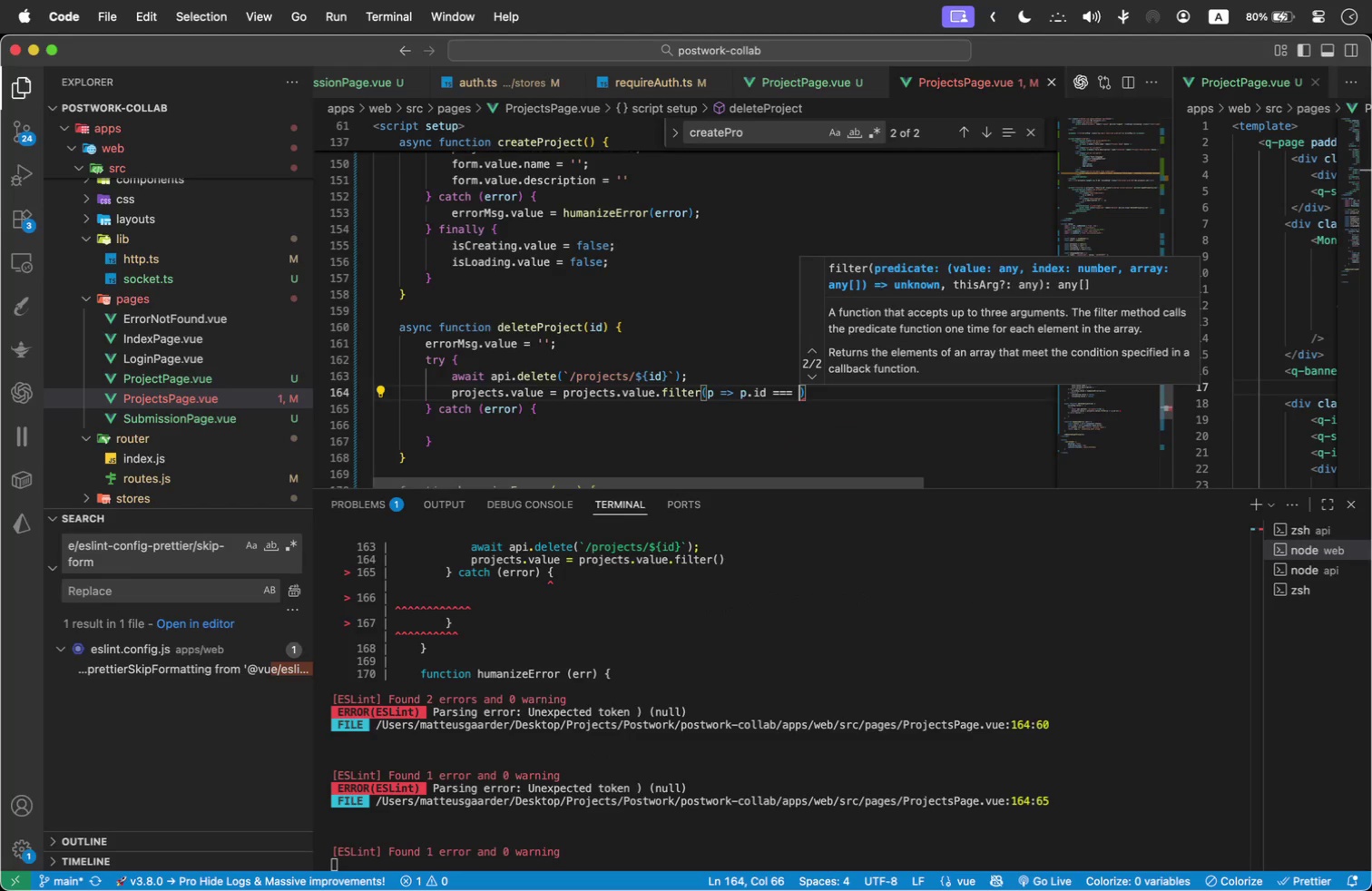 
hold_key(key=Backspace, duration=0.74)
 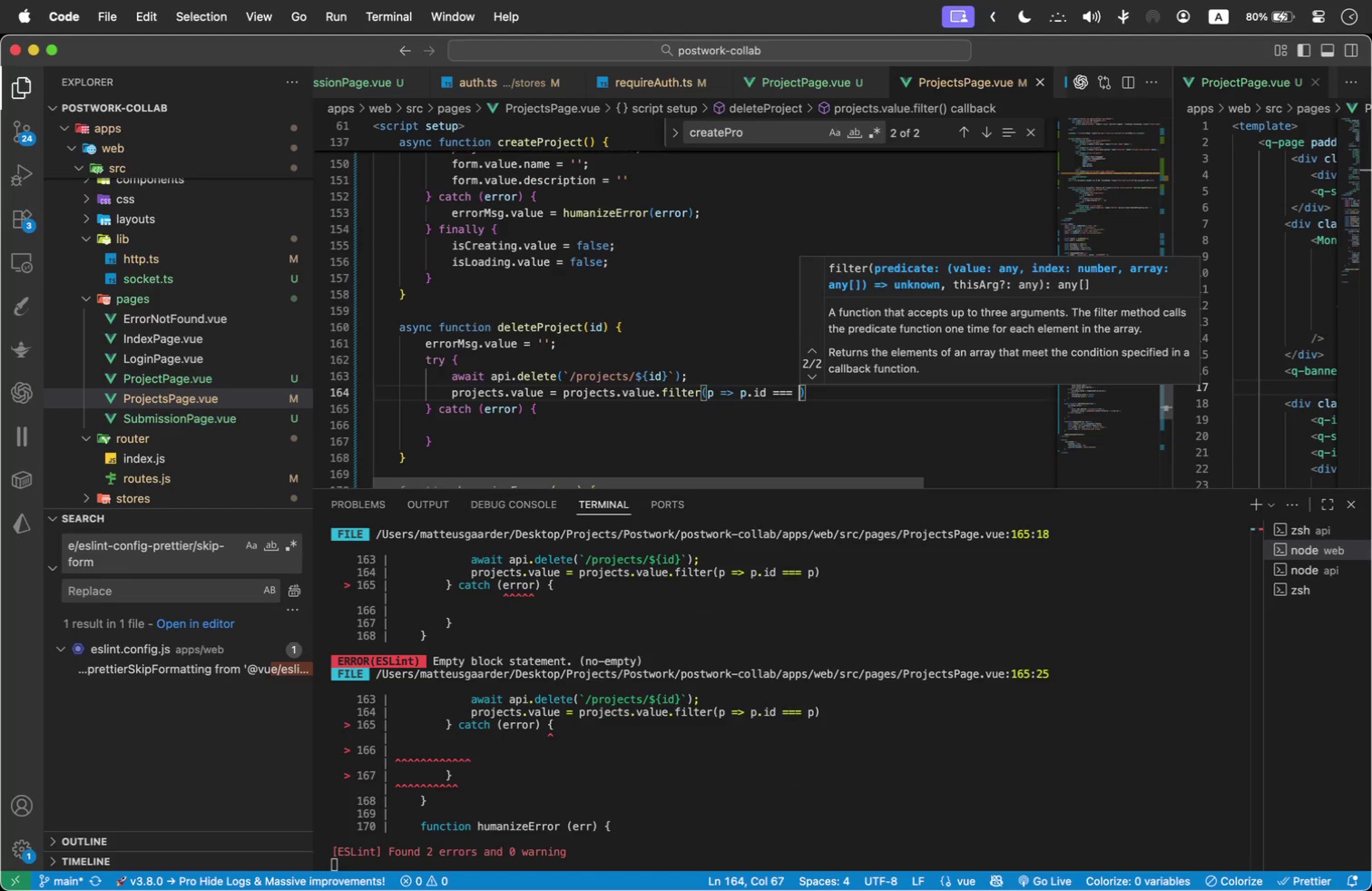 
key(Backspace)
key(Backspace)
type( ! )
key(Backspace)
type(-)
key(Backspace)
type(= id)
 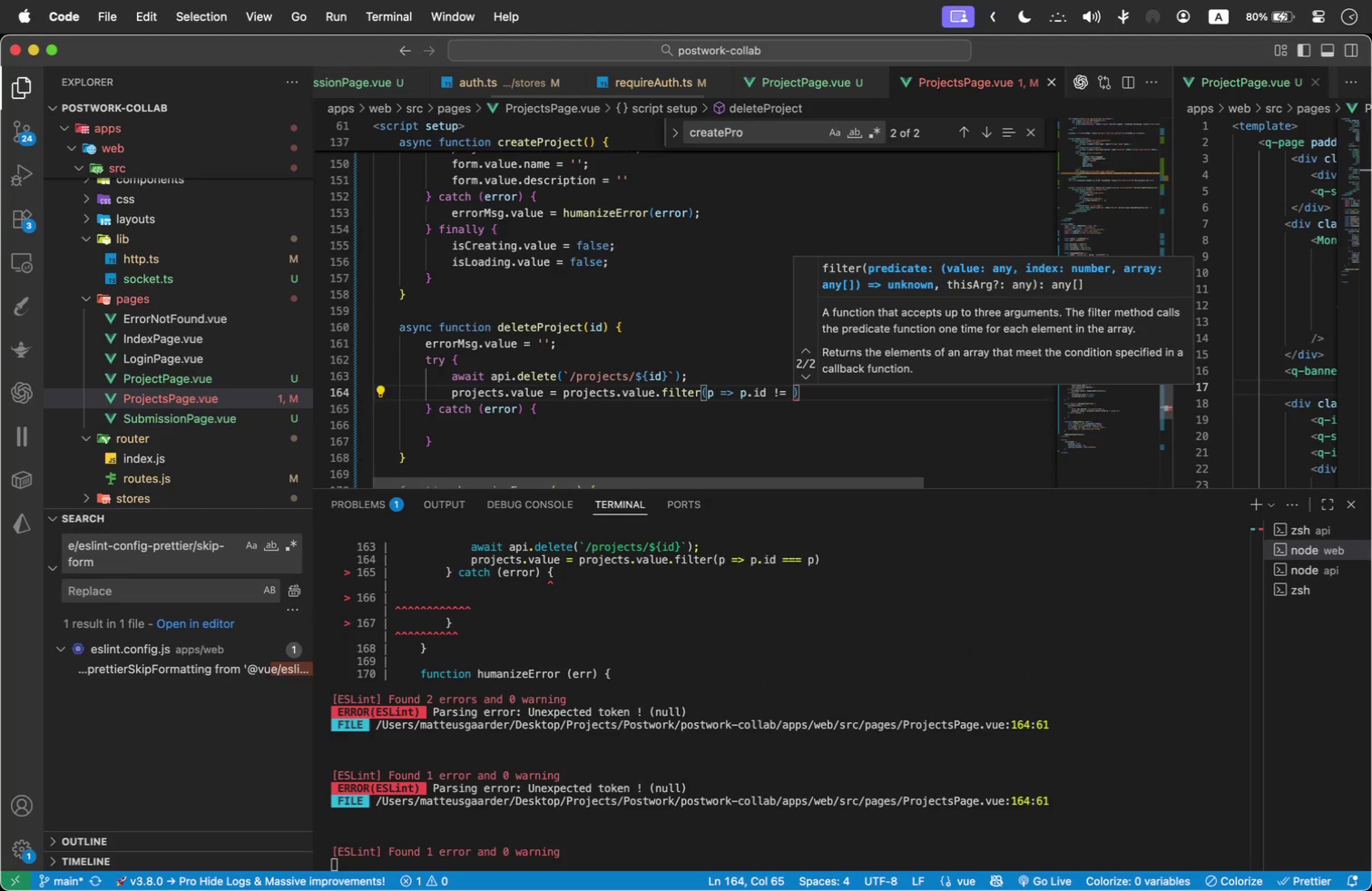 
key(ArrowRight)
 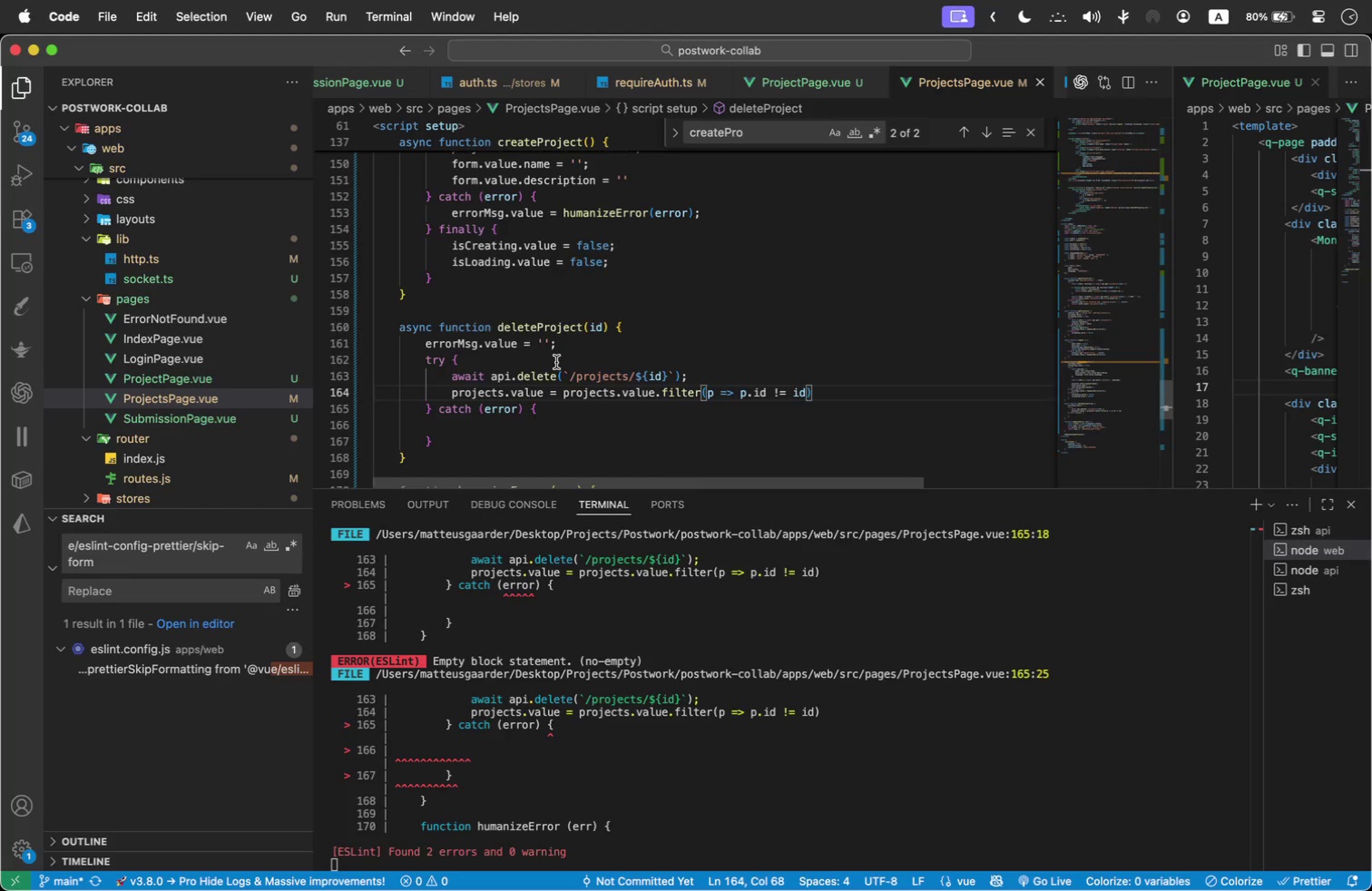 
wait(6.75)
 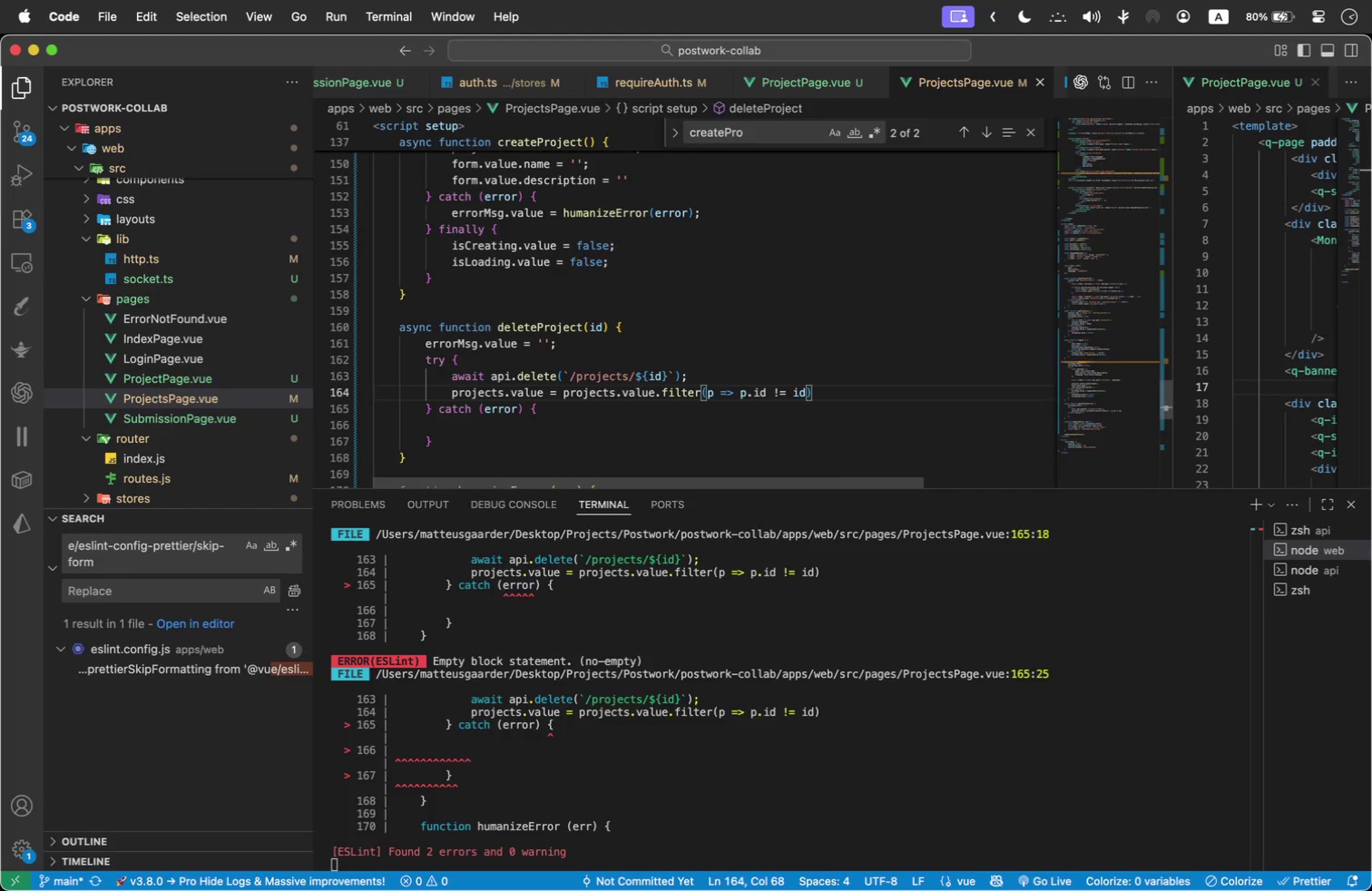 
key(Semicolon)
 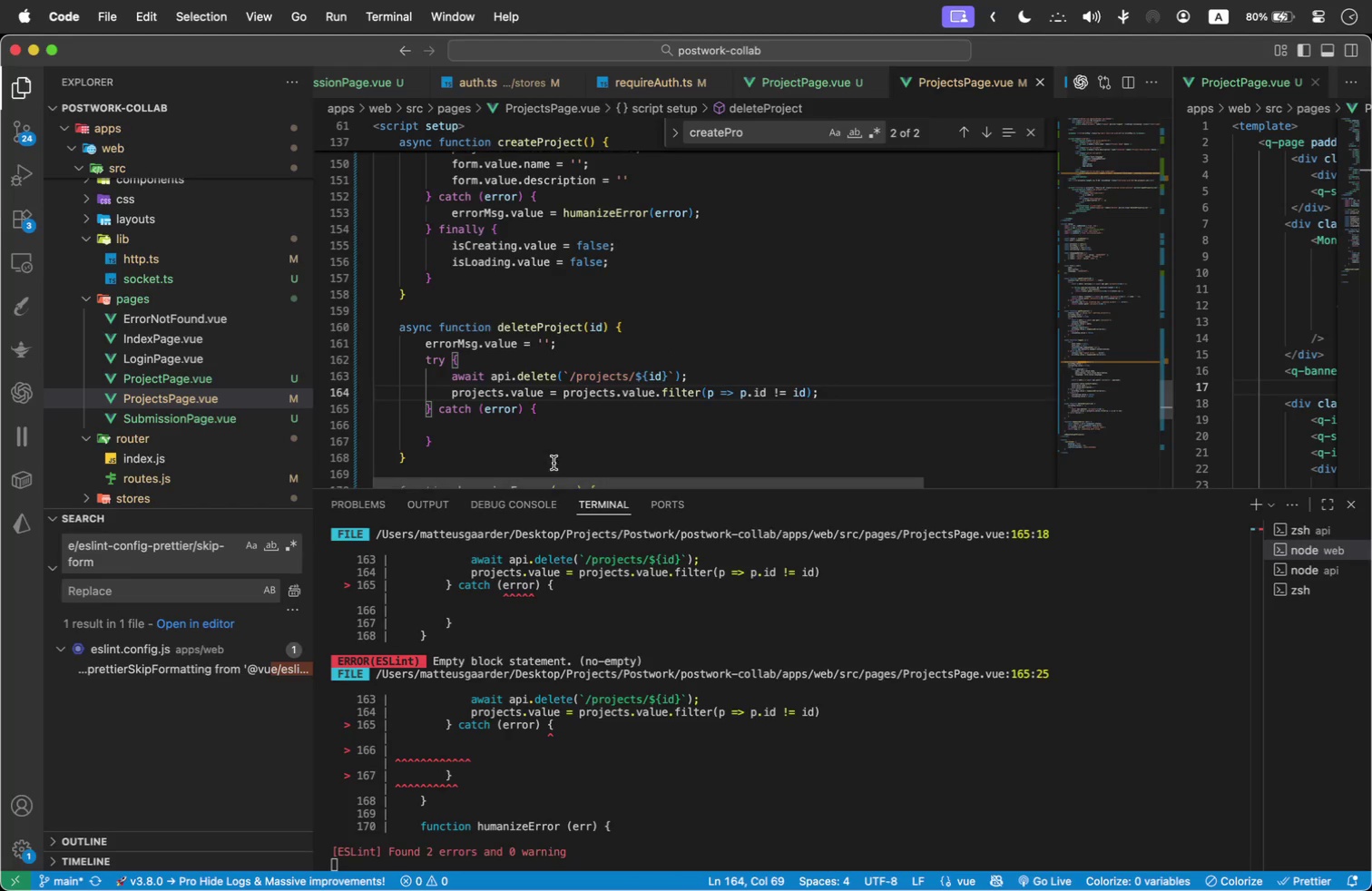 
left_click([484, 419])
 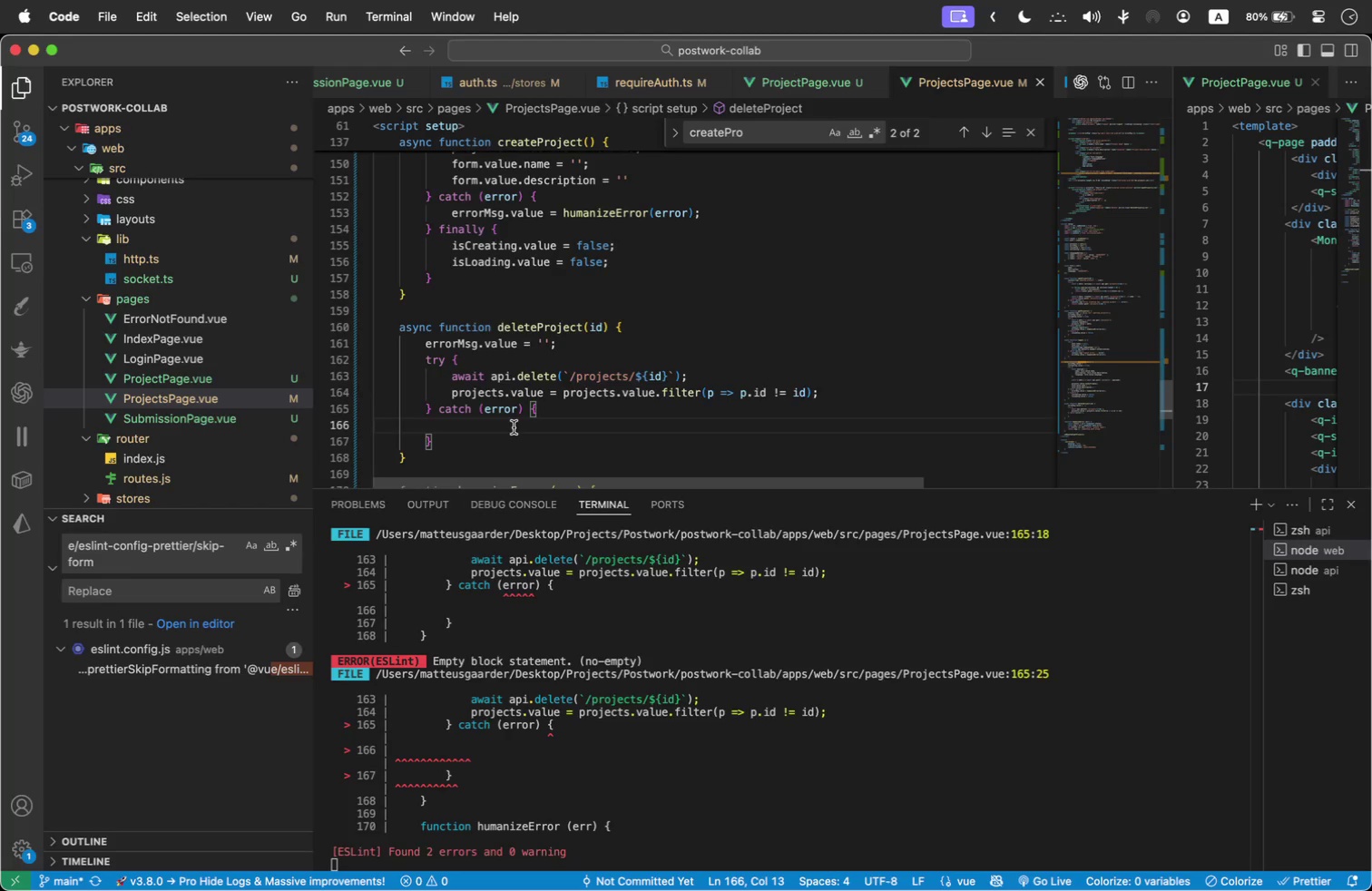 
type(err)
 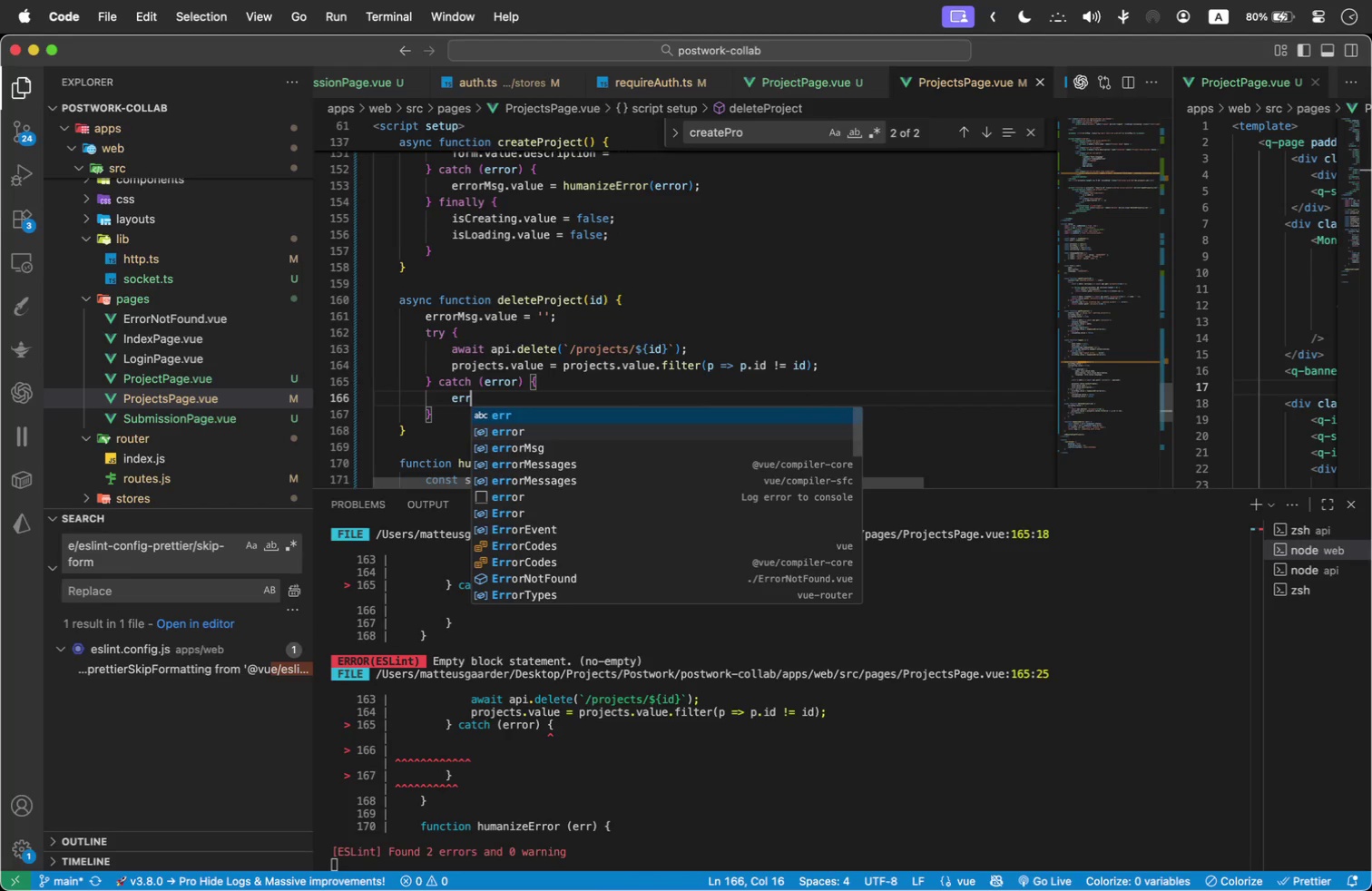 
key(ArrowDown)
 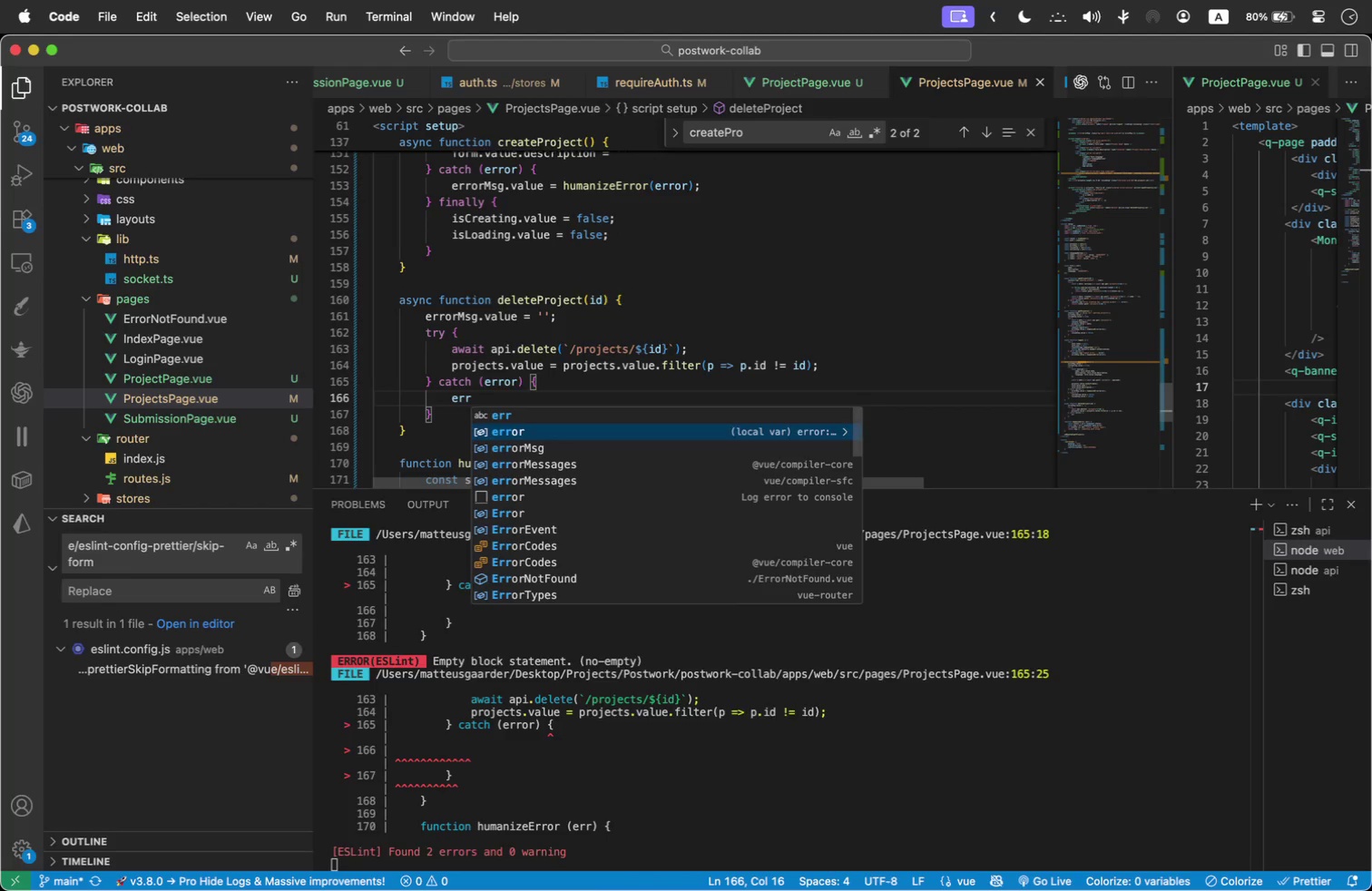 
key(ArrowDown)
 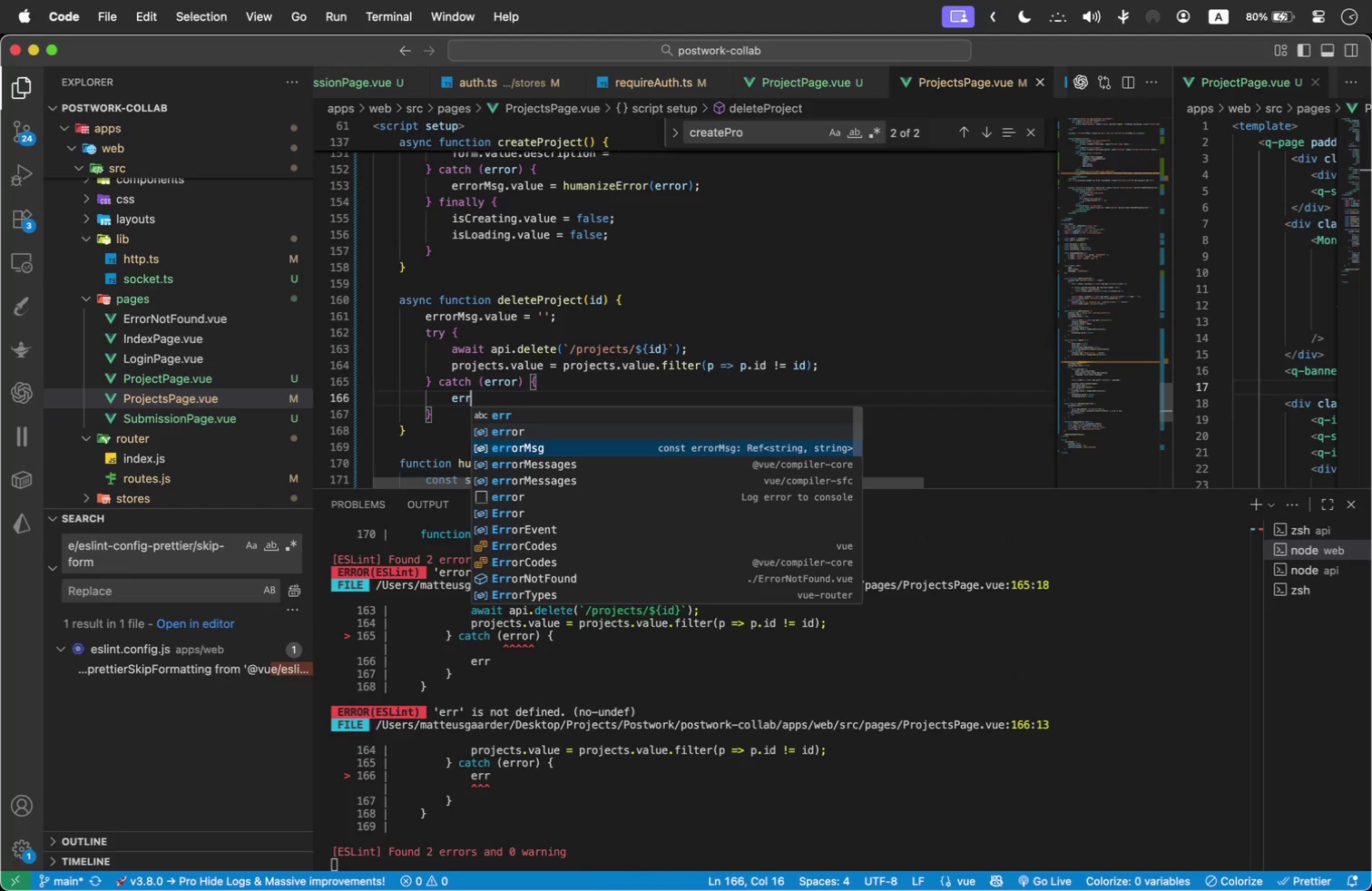 
key(Enter)
 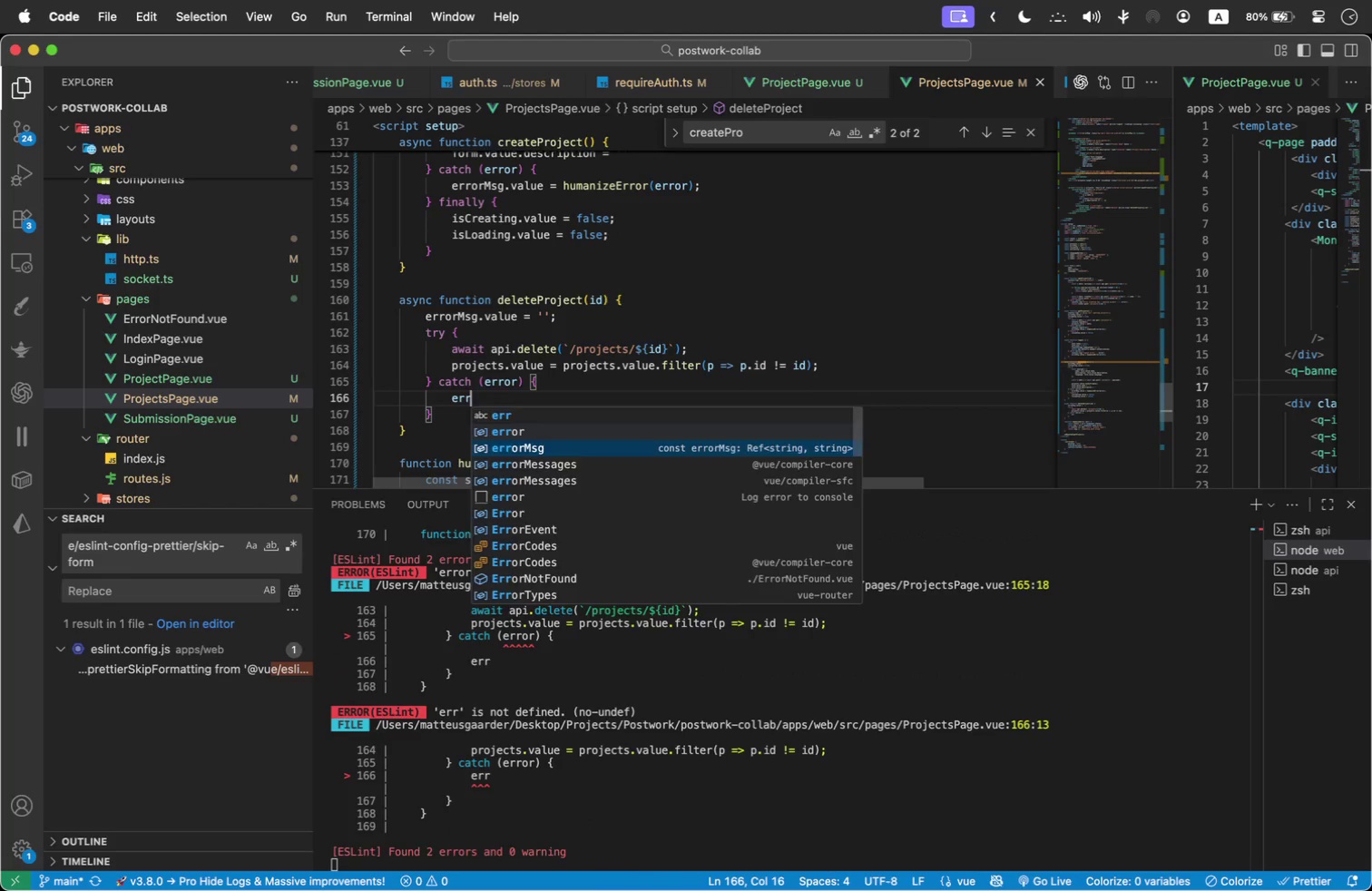 
type(.value)
 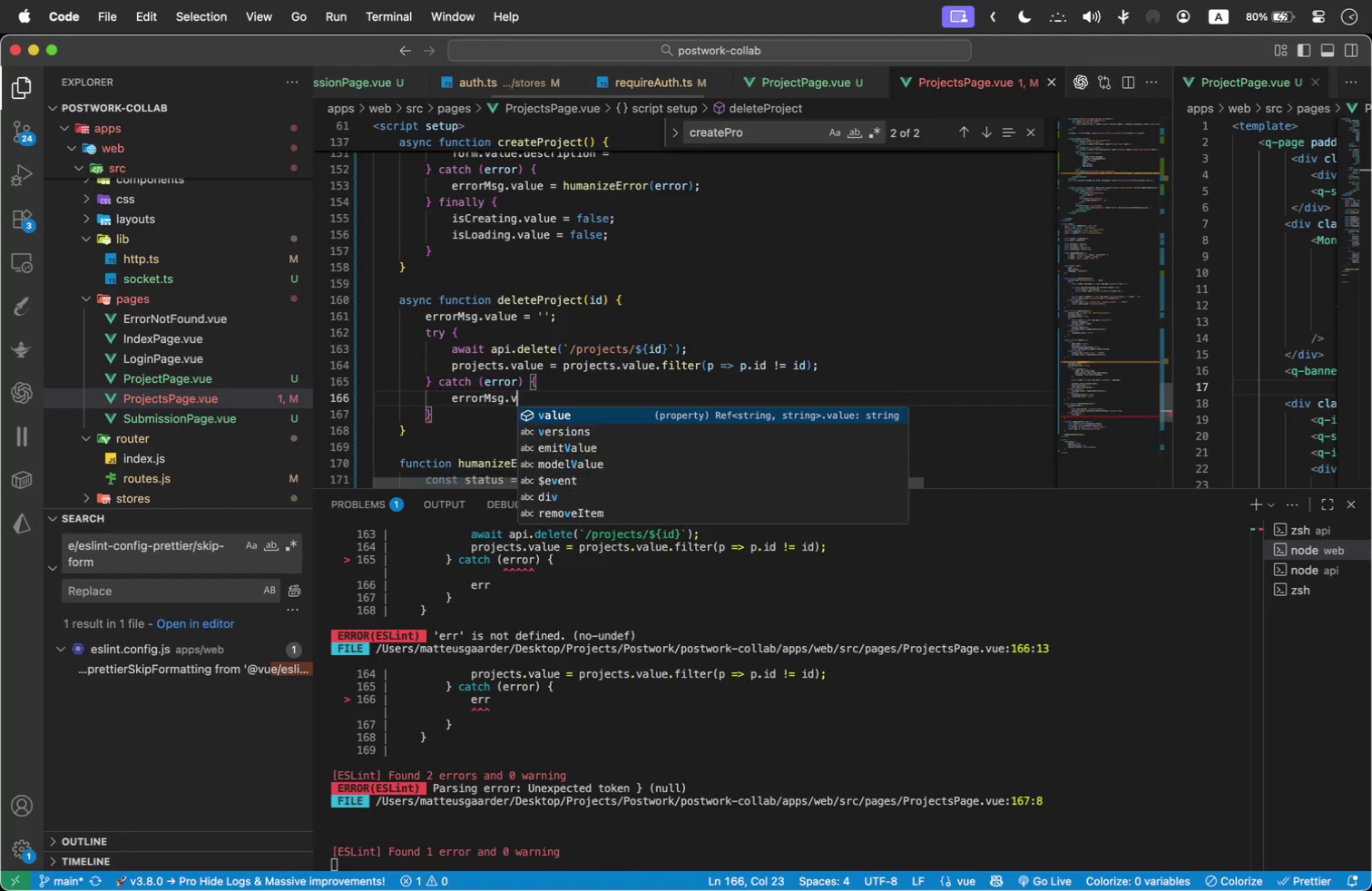 
key(Enter)
 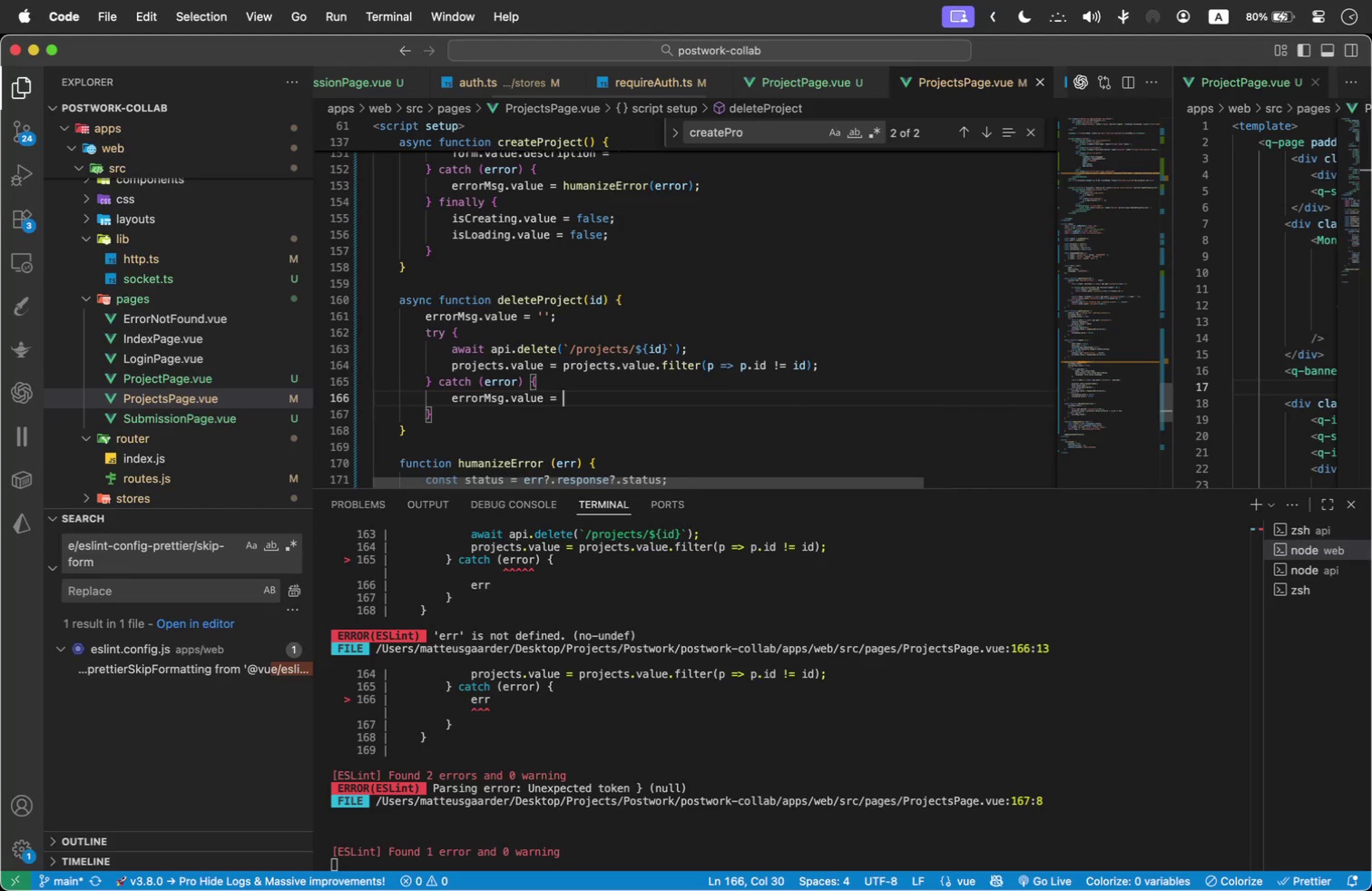 
type( = hu)
 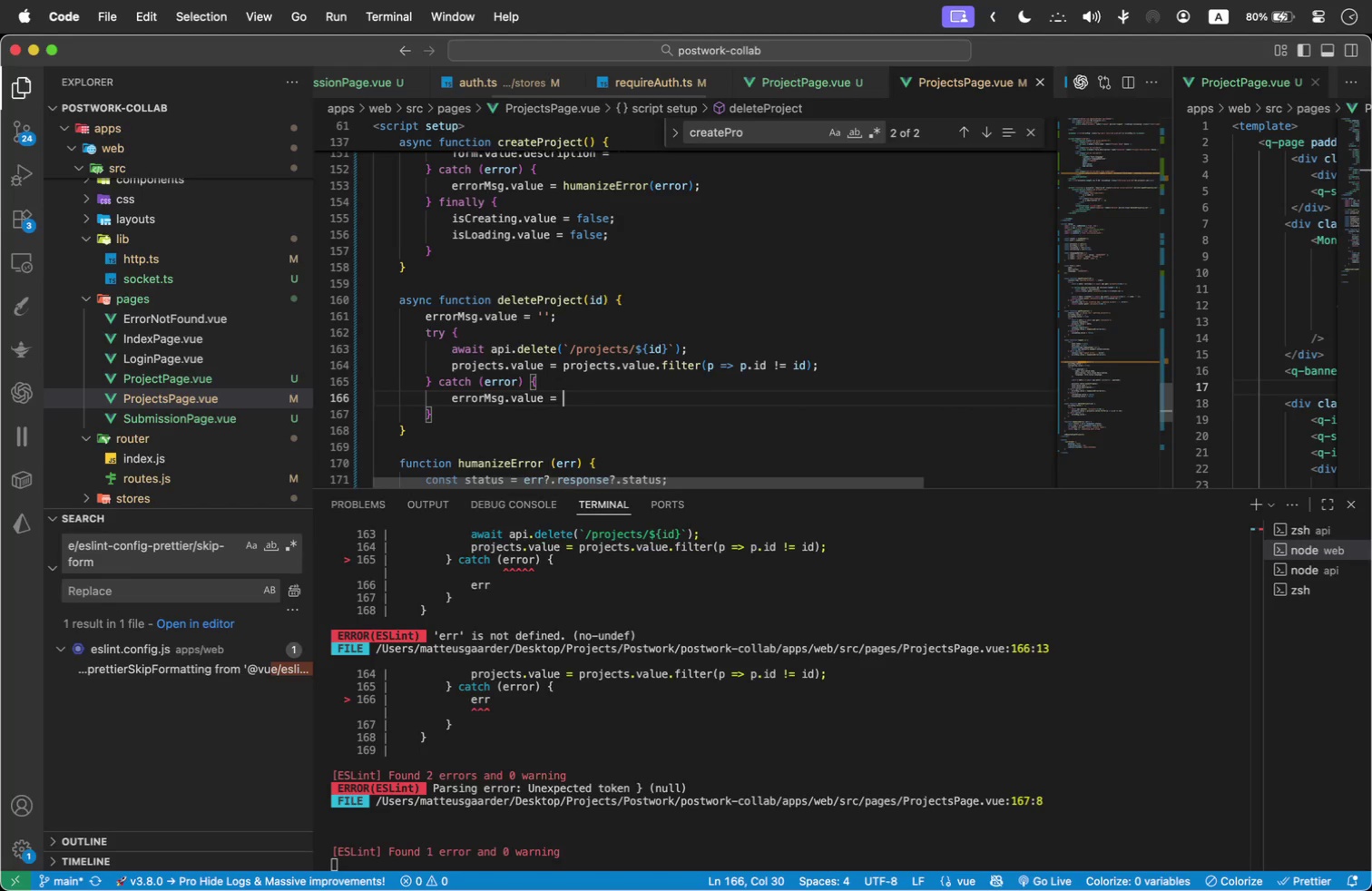 
key(Enter)
 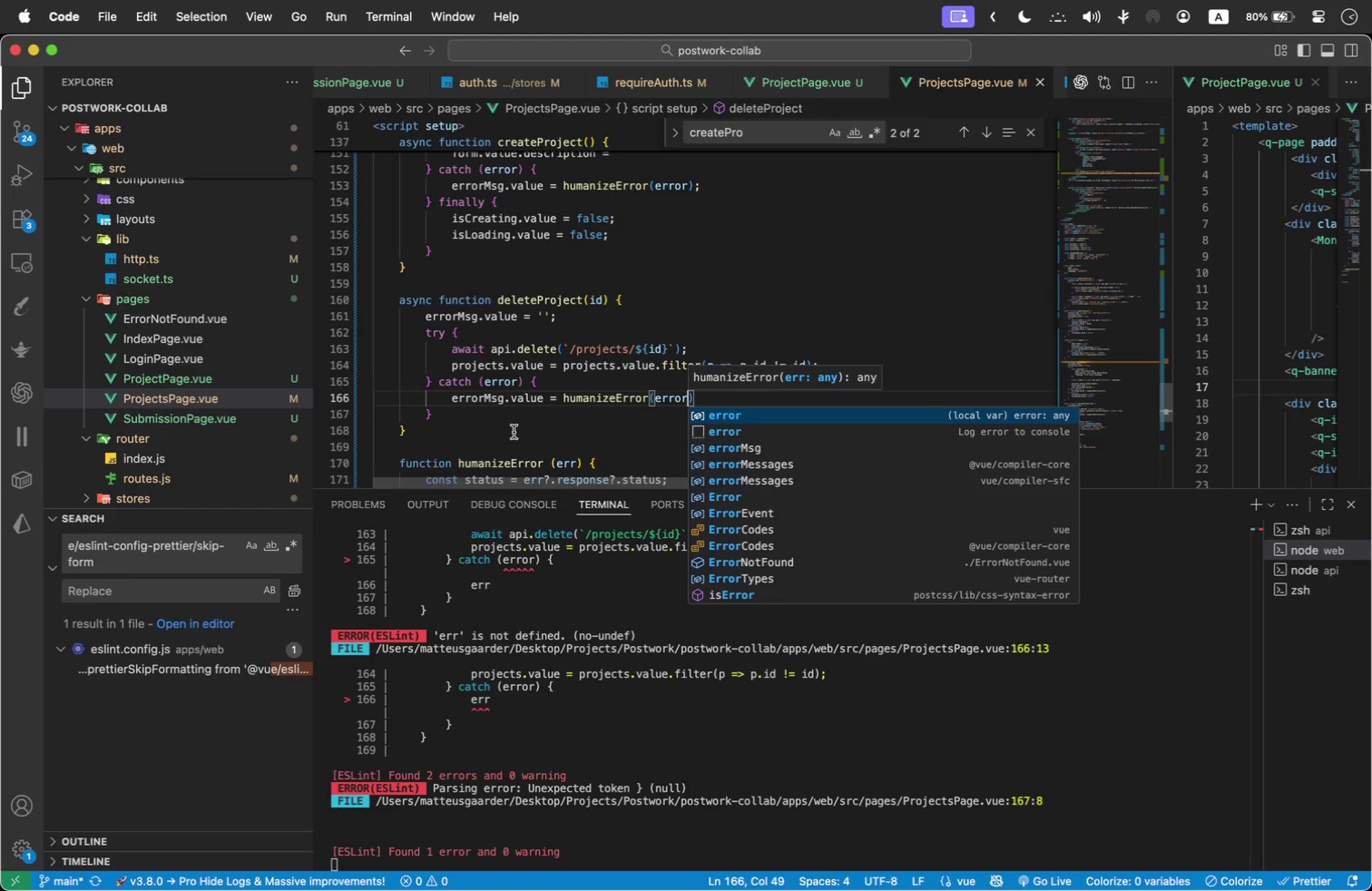 
type((error)
 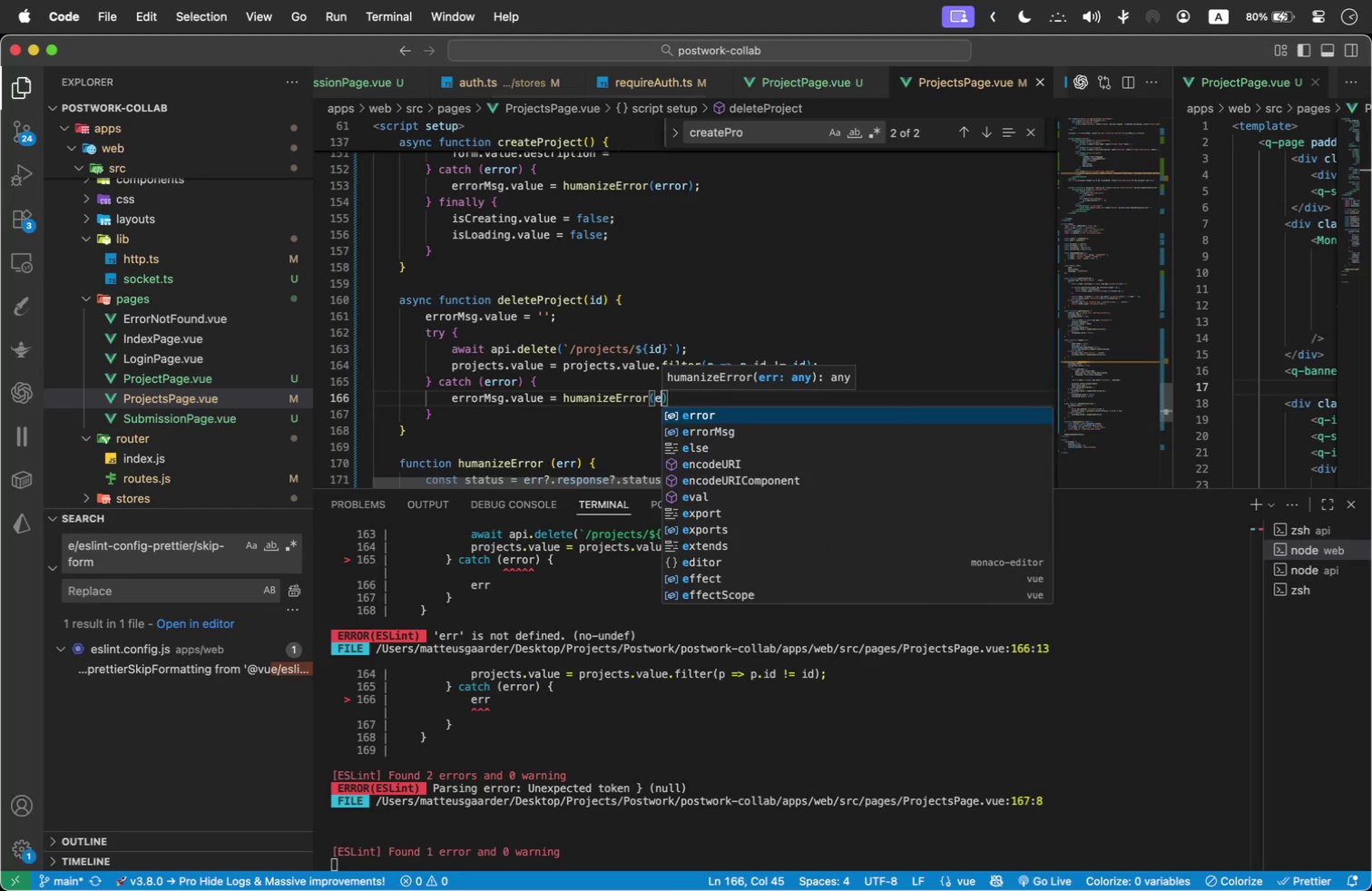 
left_click([508, 410])
 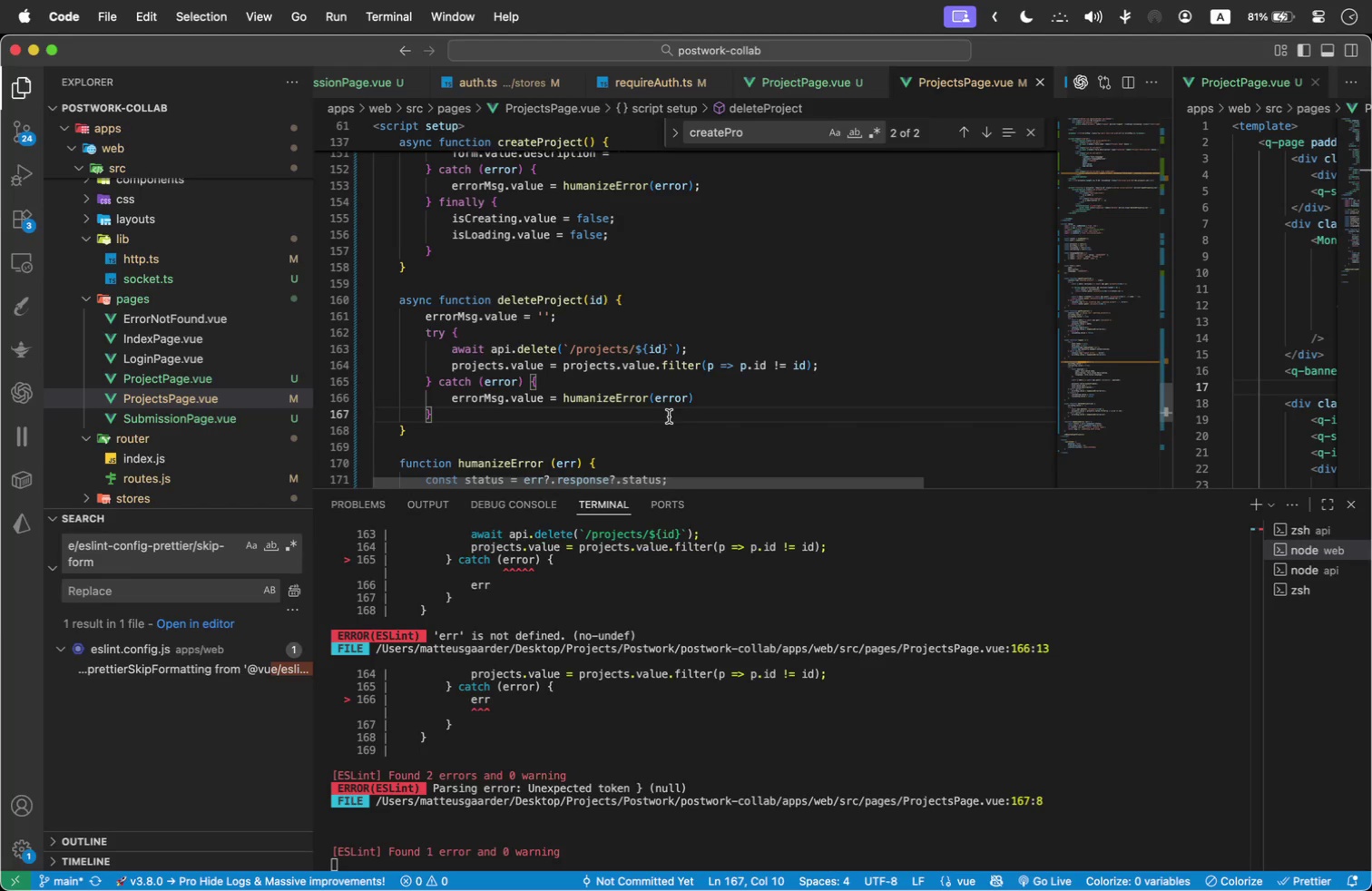 
wait(10.89)
 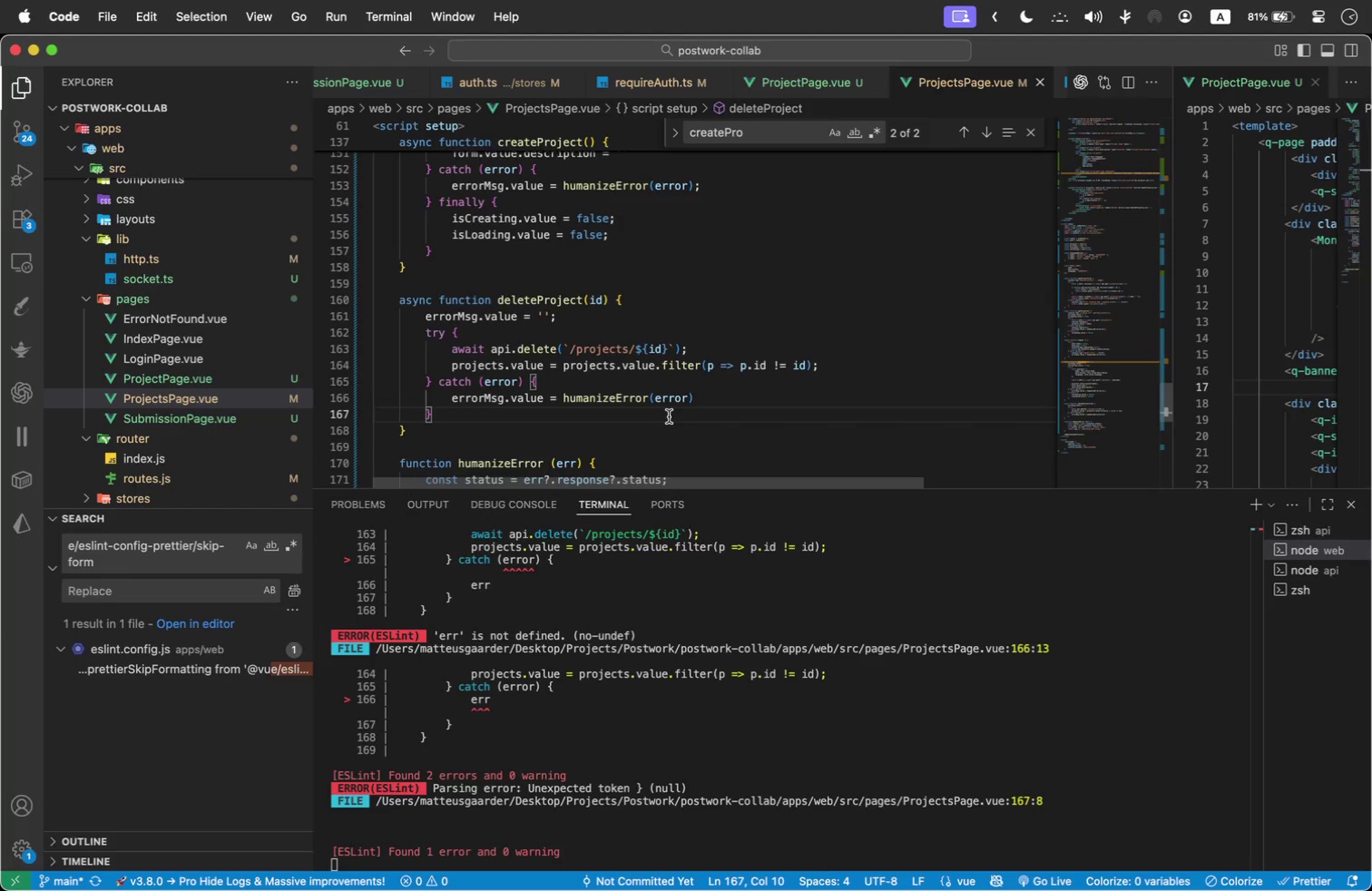 
key(Meta+Tab)
 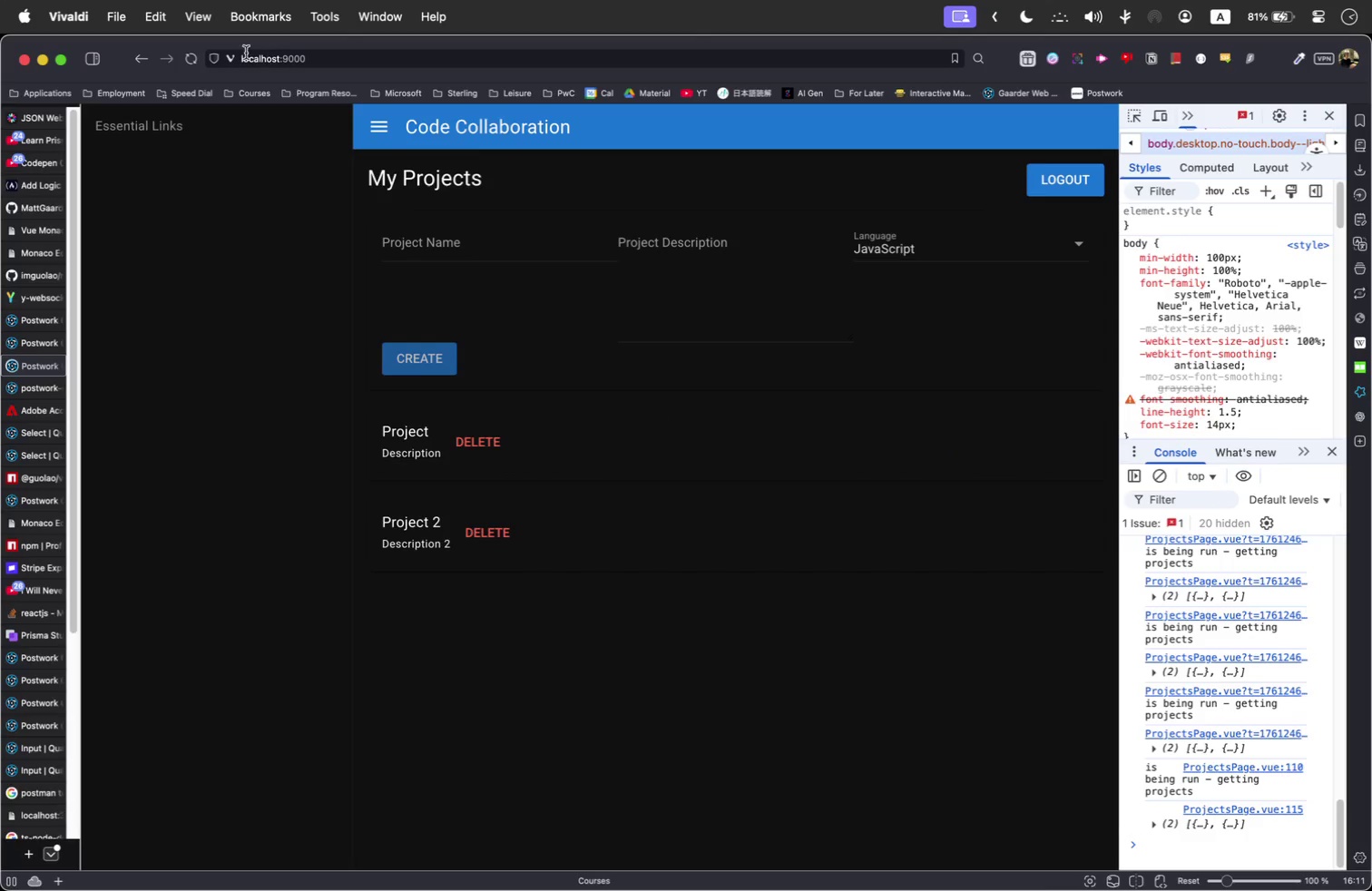 
left_click([197, 60])
 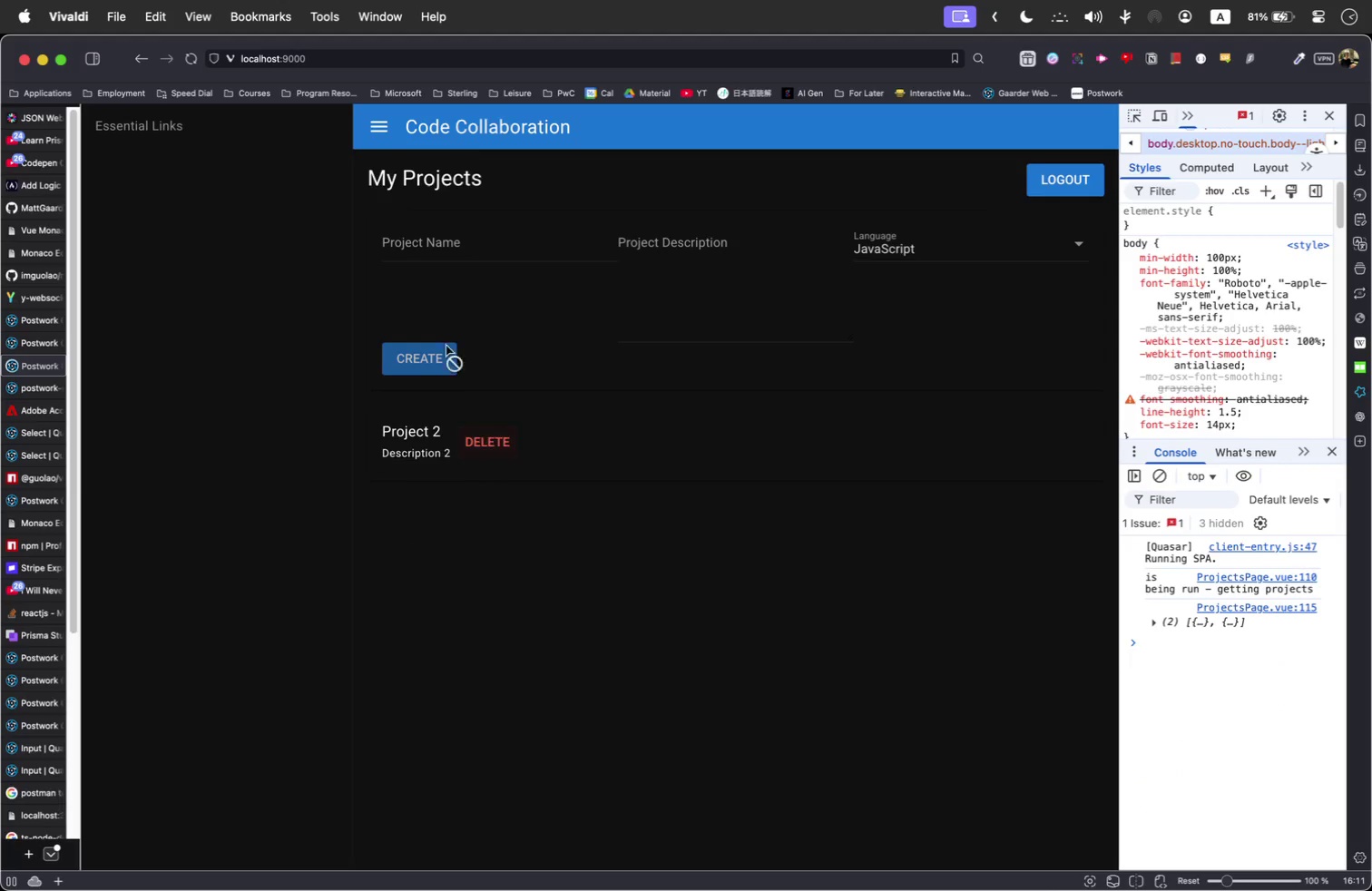 
left_click([695, 447])
 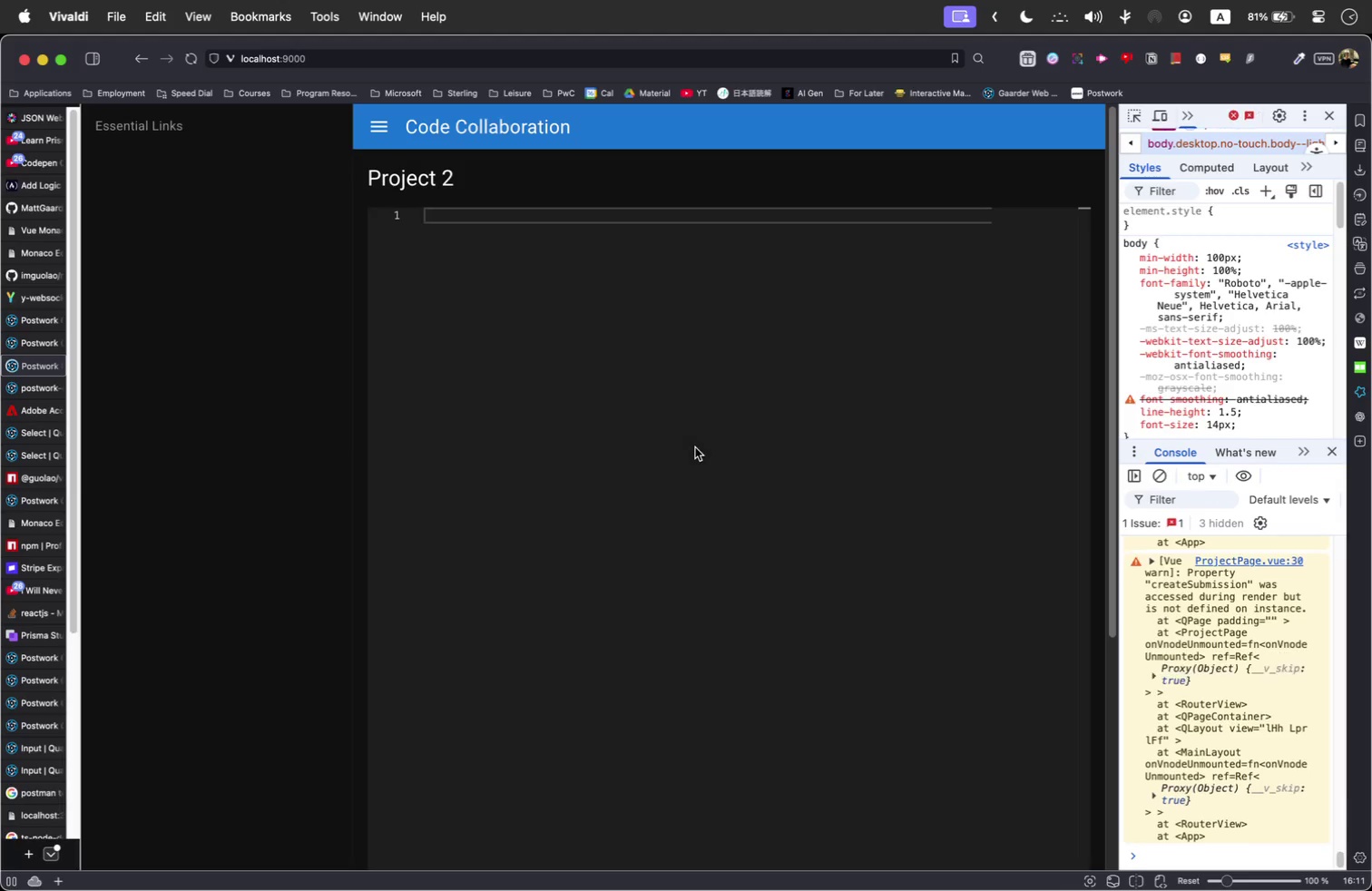 
scroll: coordinate [645, 378], scroll_direction: up, amount: 16.0
 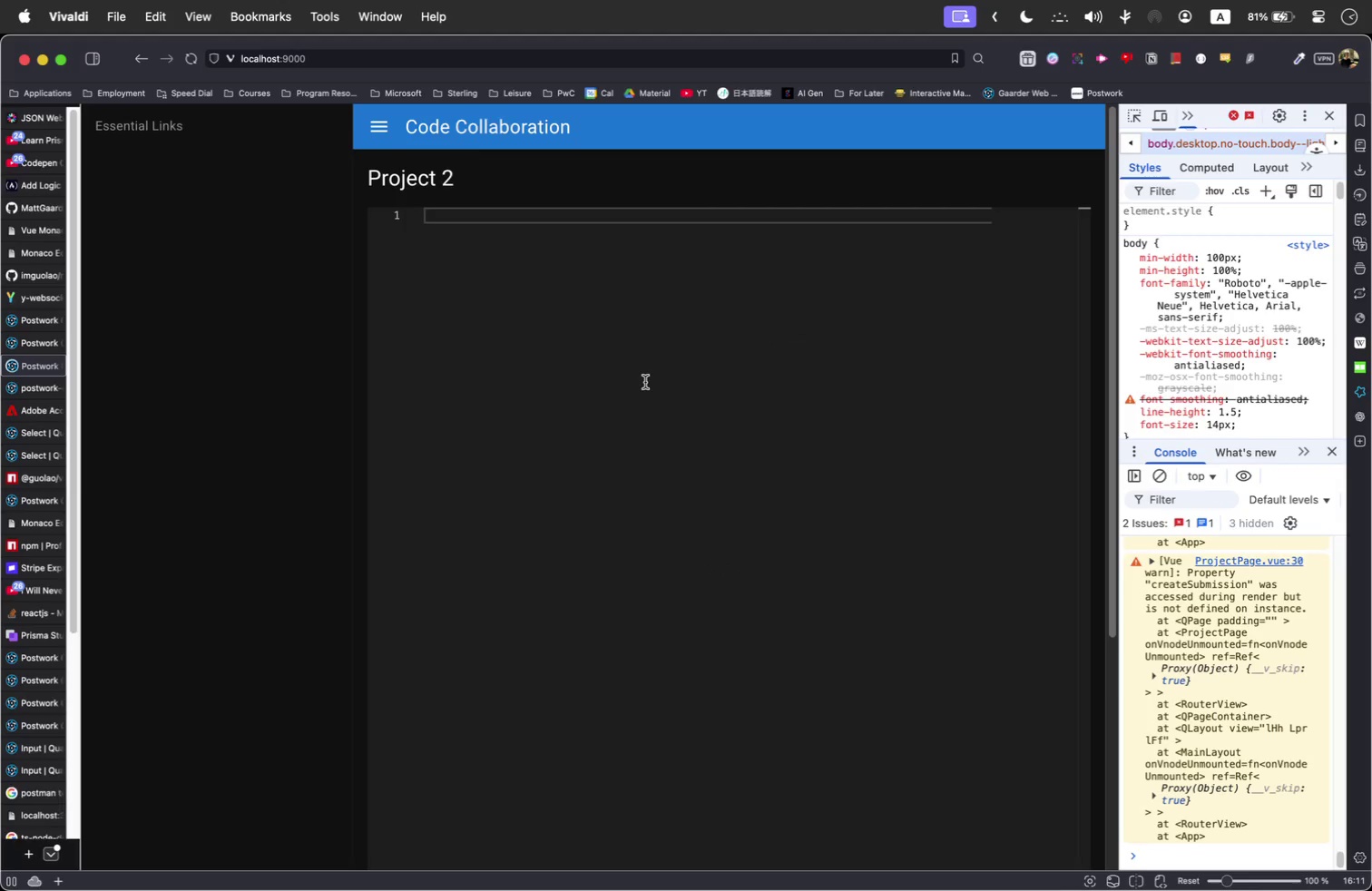 
left_click_drag(start_coordinate=[480, 171], to_coordinate=[335, 161])
 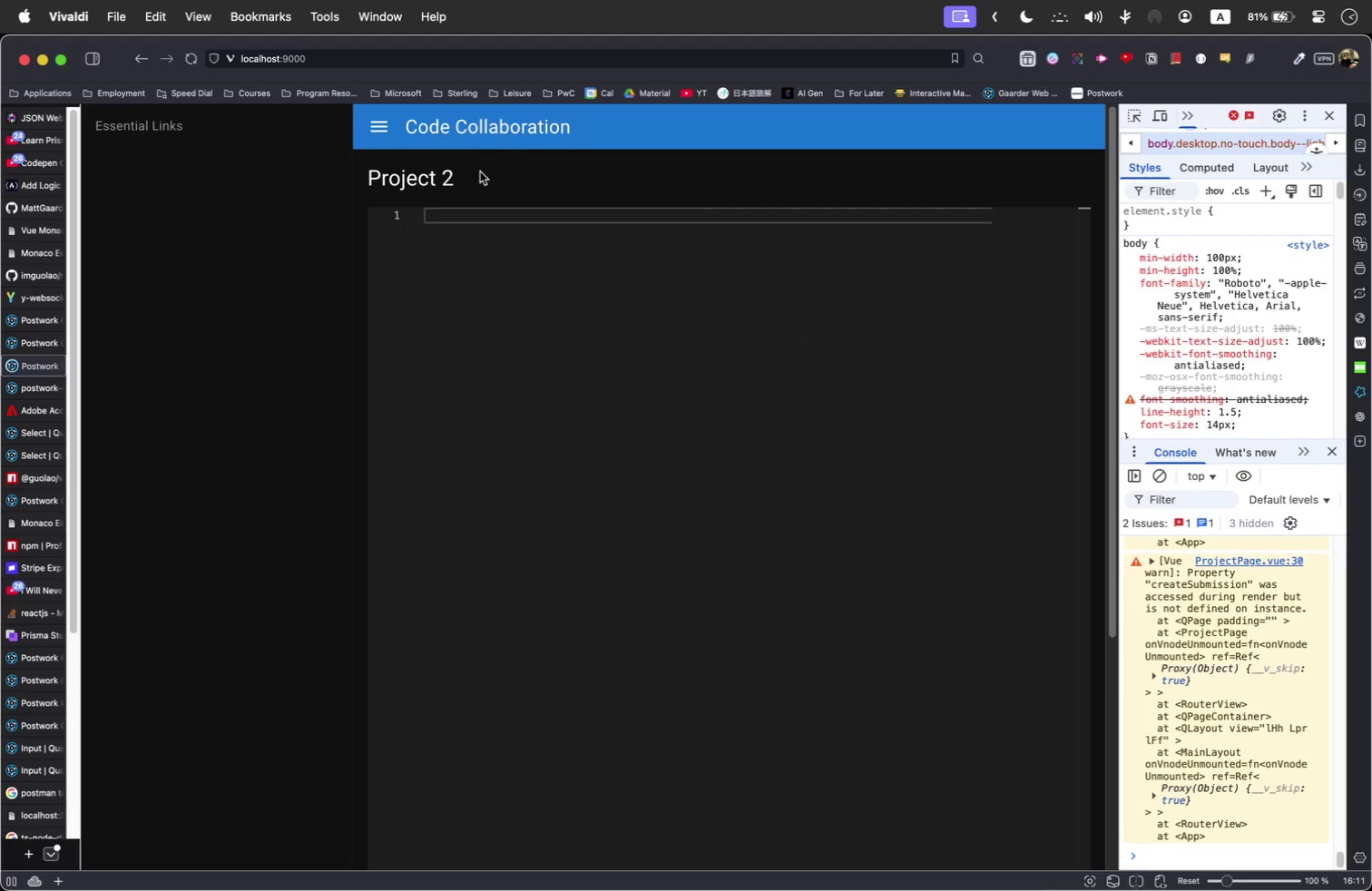 
double_click([686, 261])
 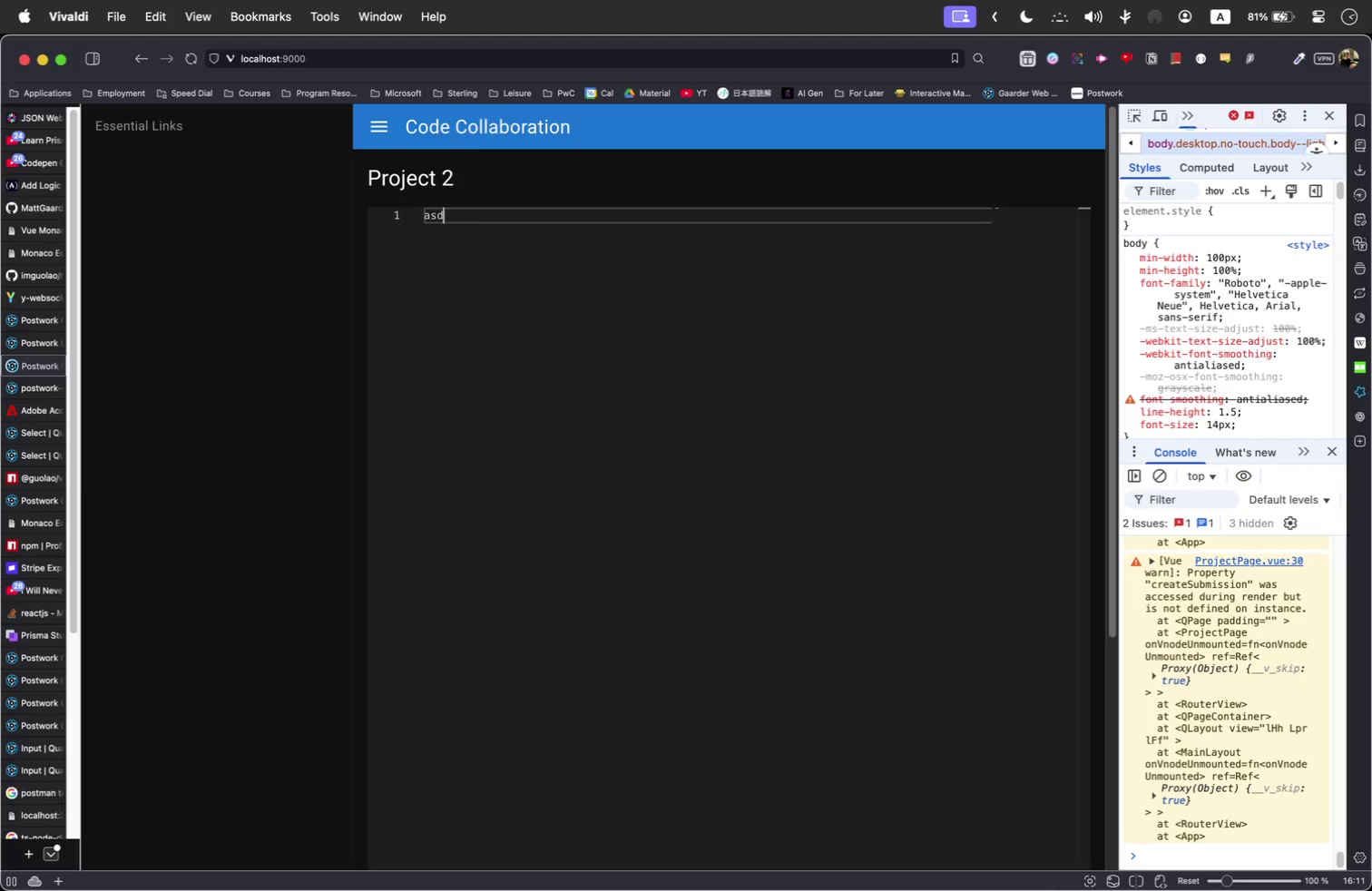 
type(asdadsad)
 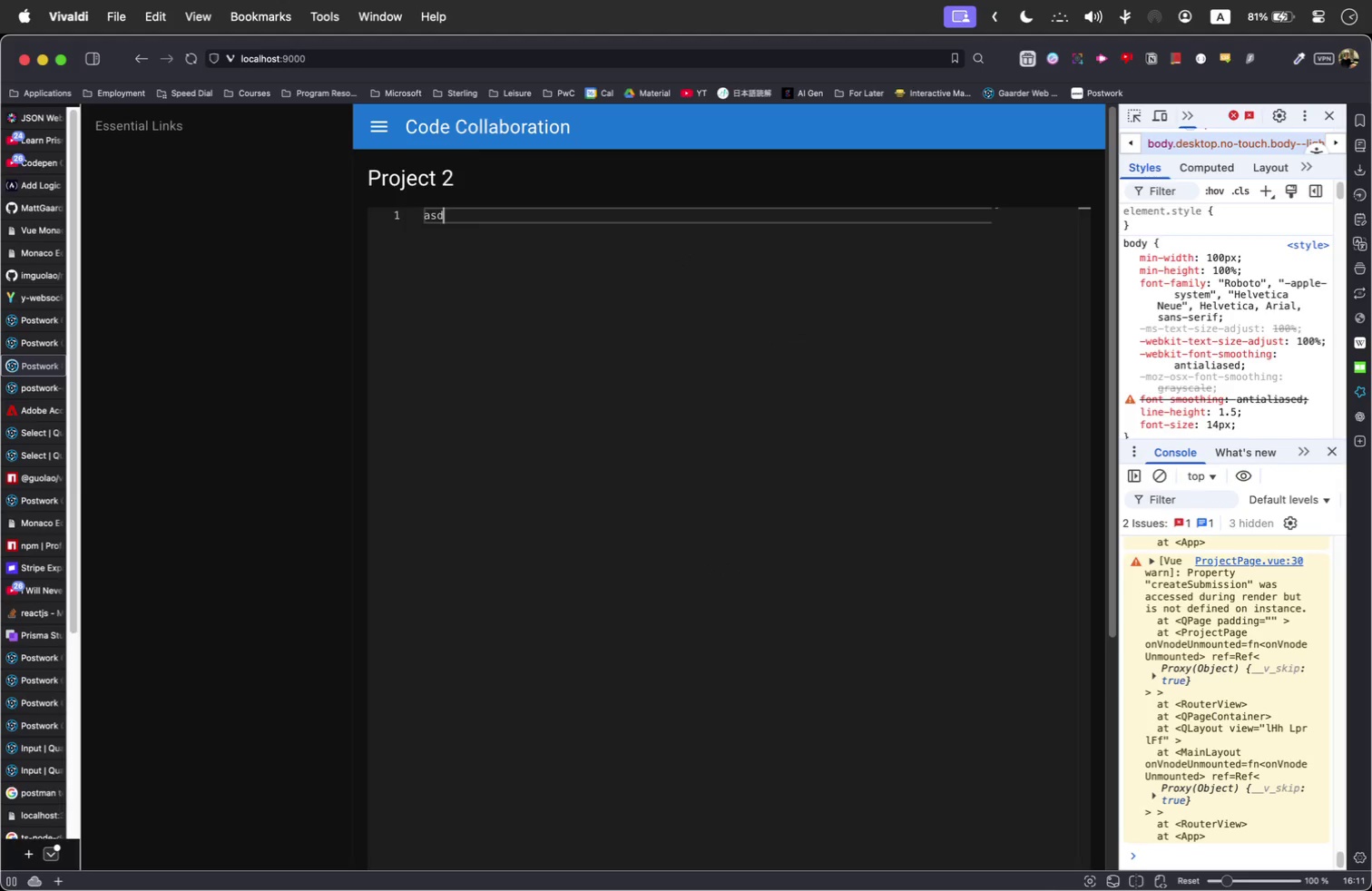 
key(Meta+R)
 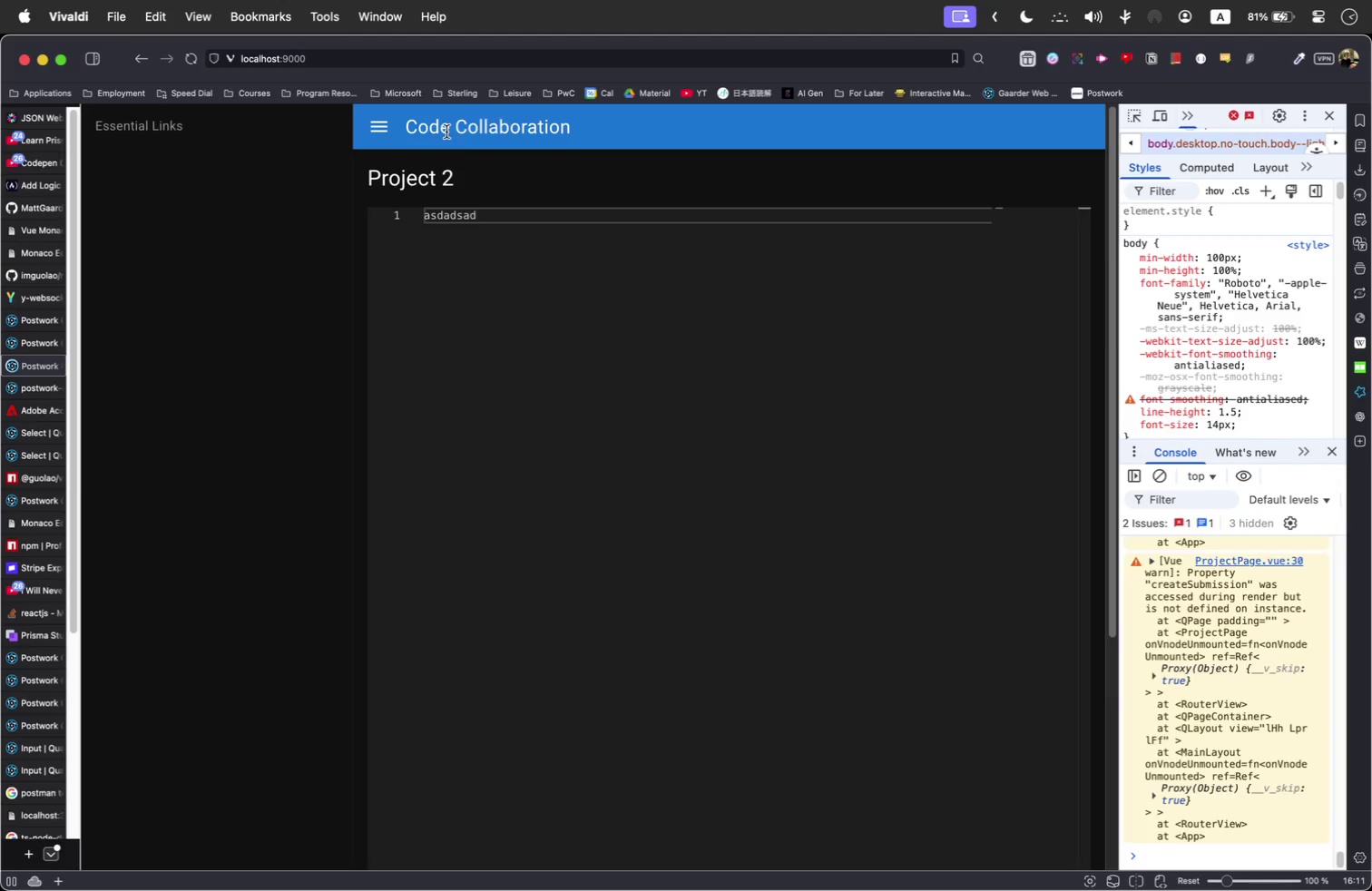 
scroll: coordinate [634, 390], scroll_direction: up, amount: 2.0